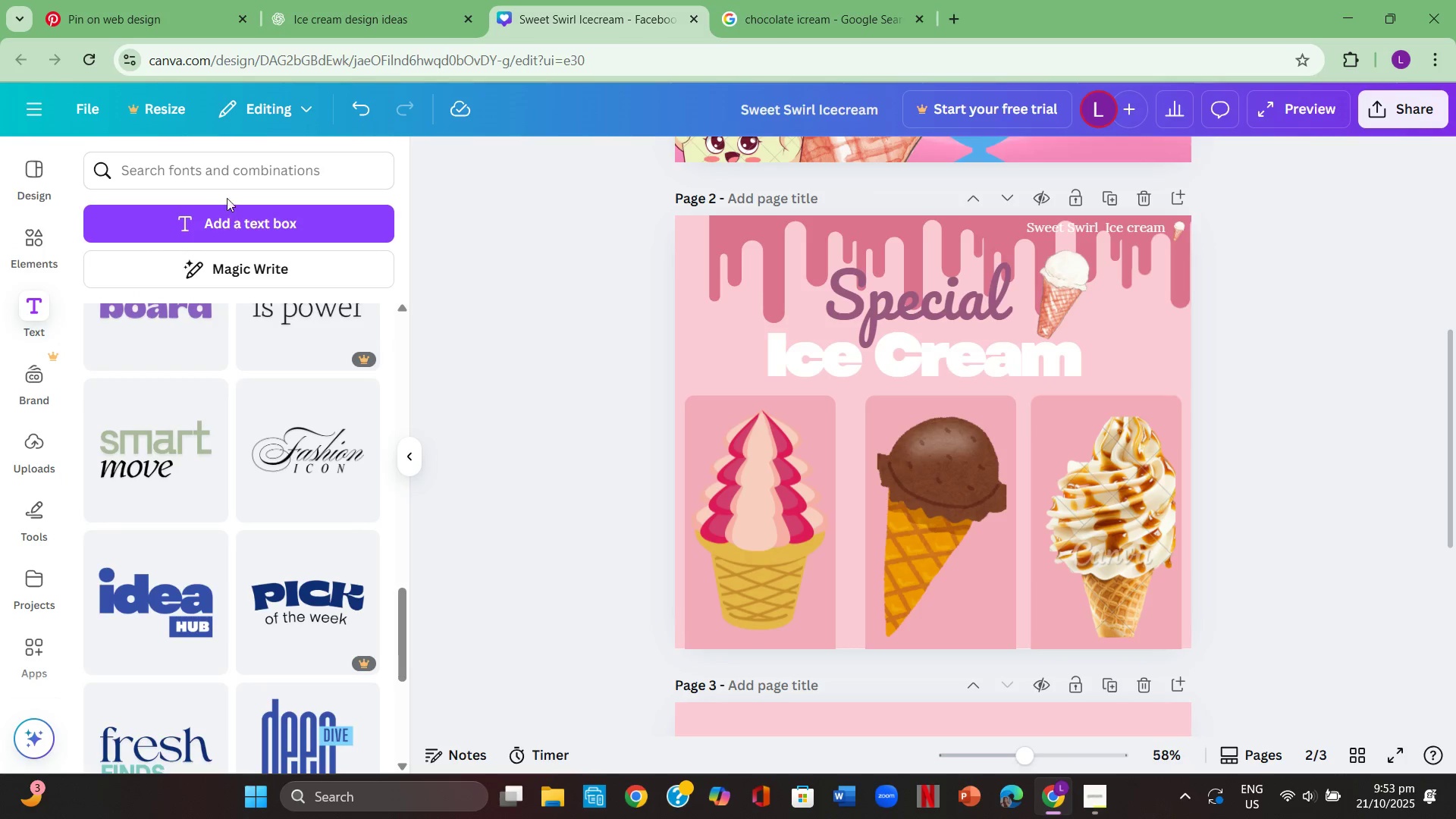 
left_click([243, 176])
 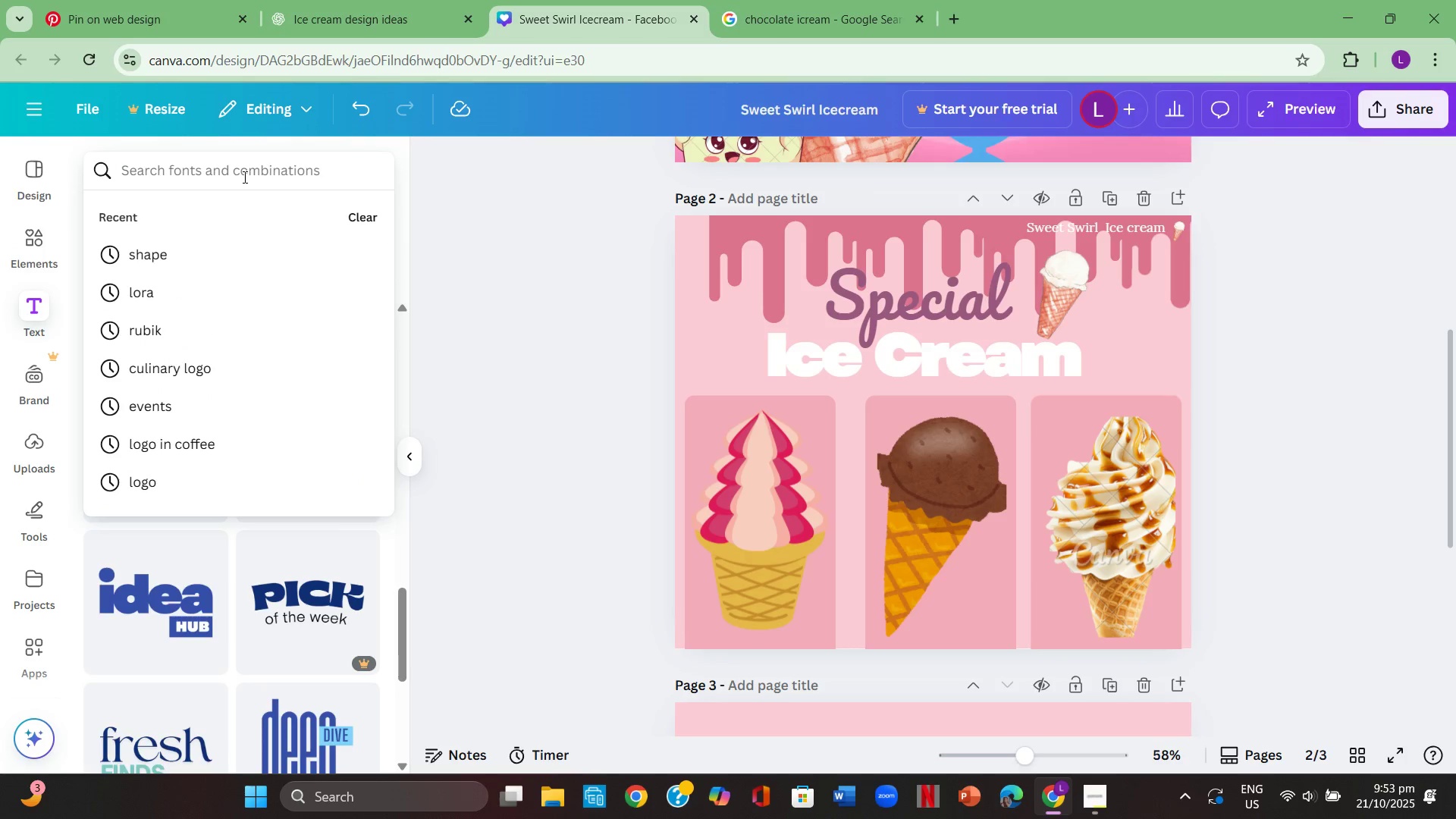 
type(shape)
 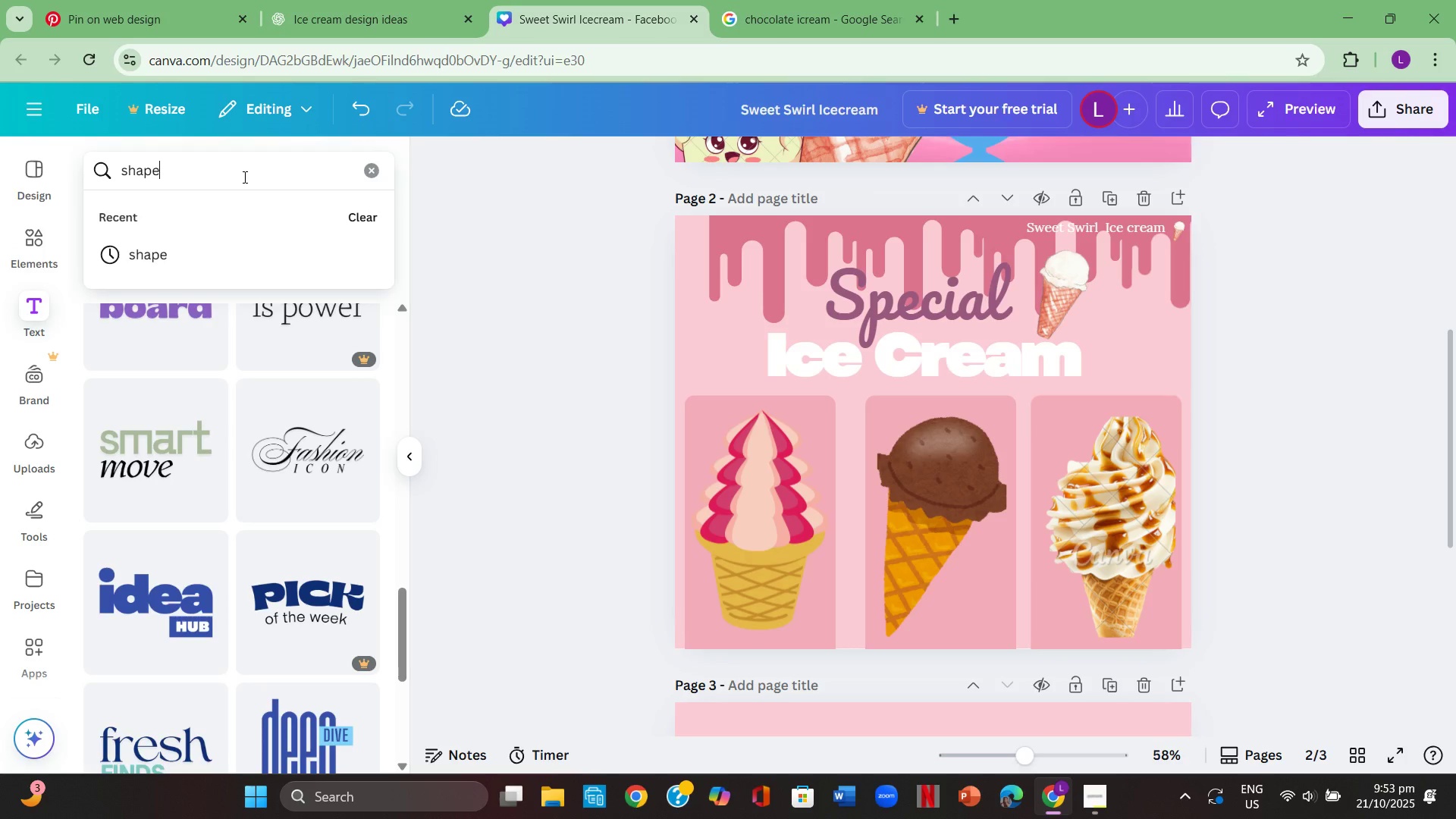 
key(Enter)
 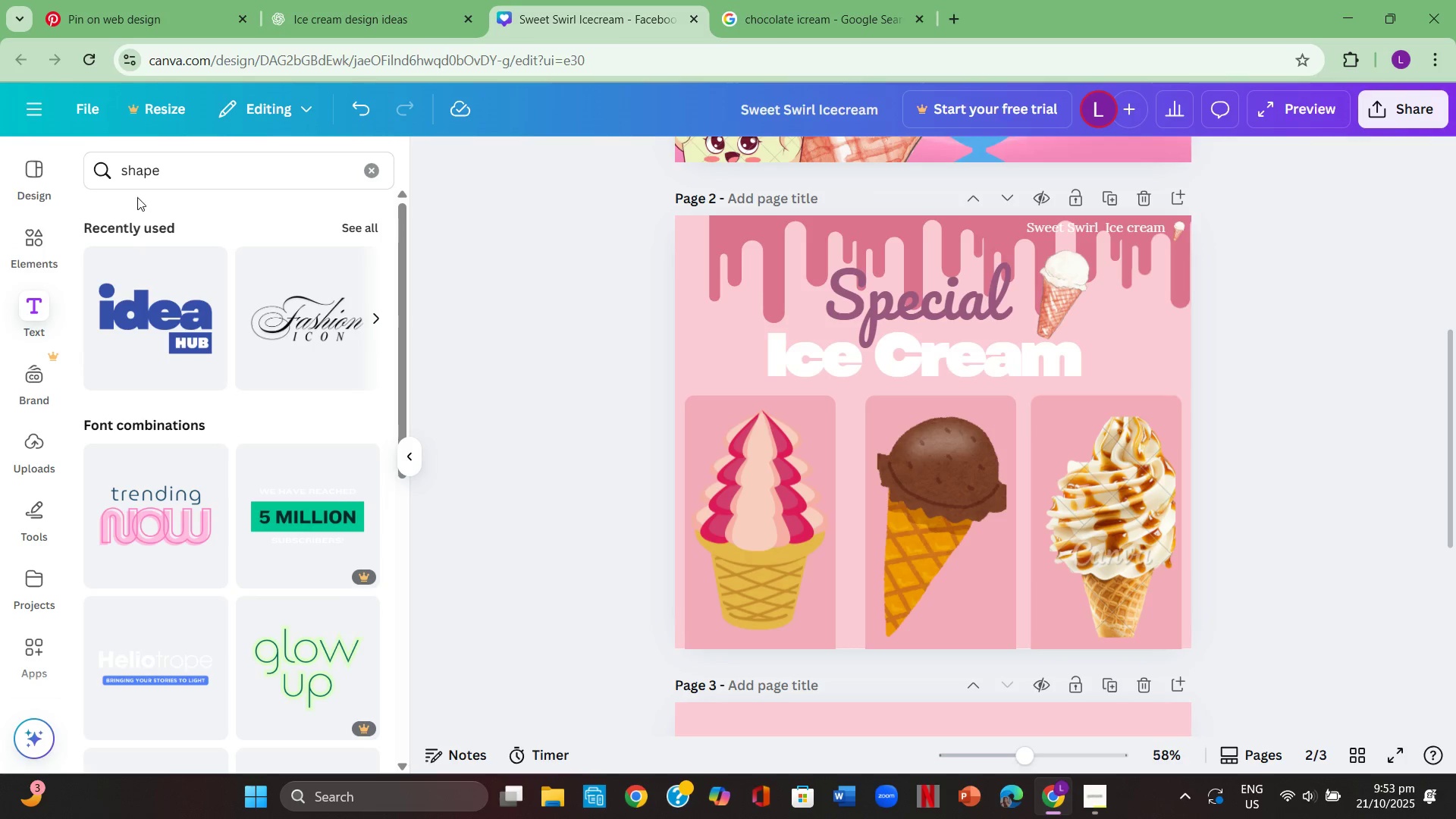 
scroll: coordinate [136, 231], scroll_direction: down, amount: 2.0
 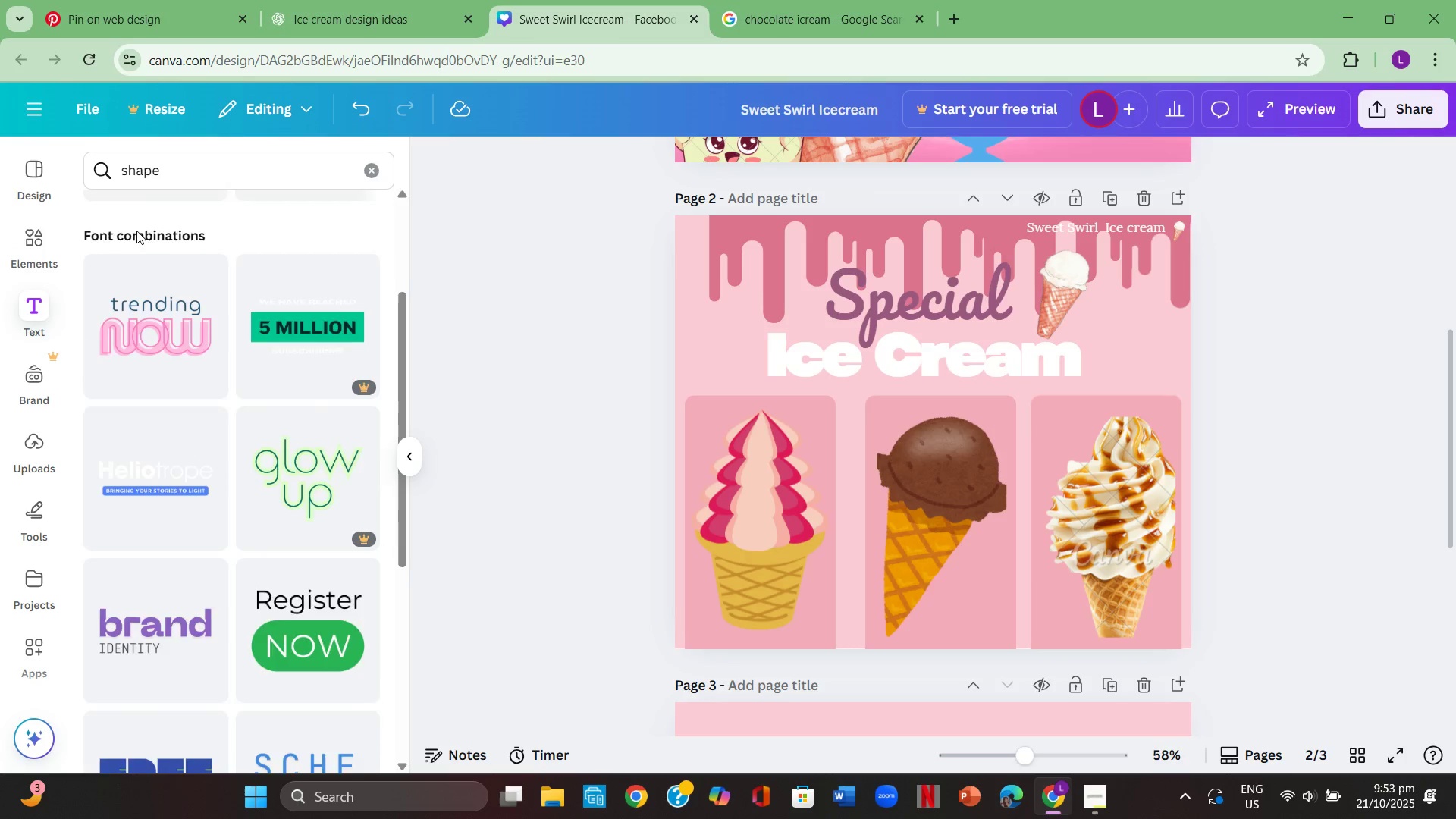 
scroll: coordinate [136, 229], scroll_direction: up, amount: 3.0
 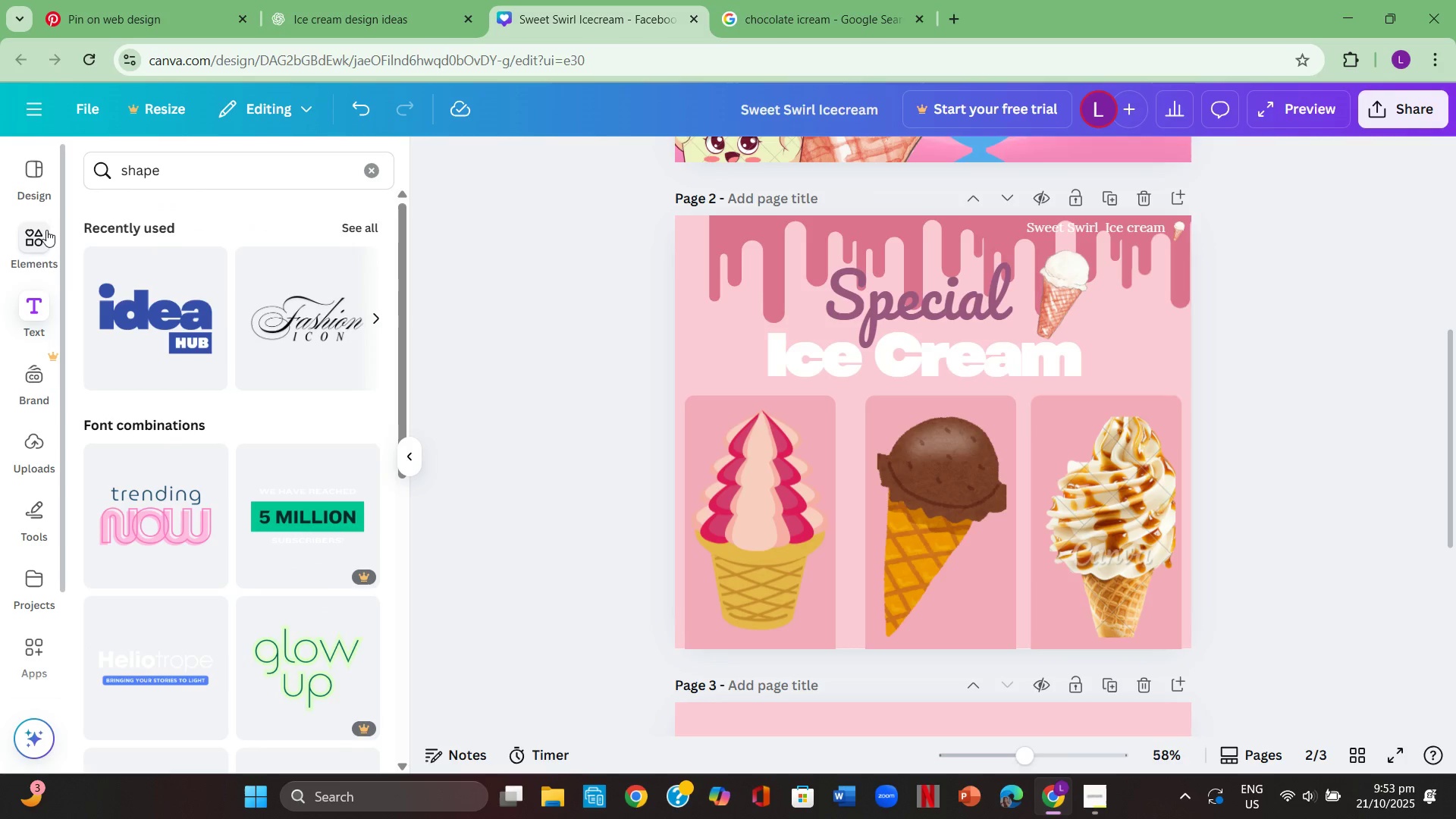 
left_click([46, 230])
 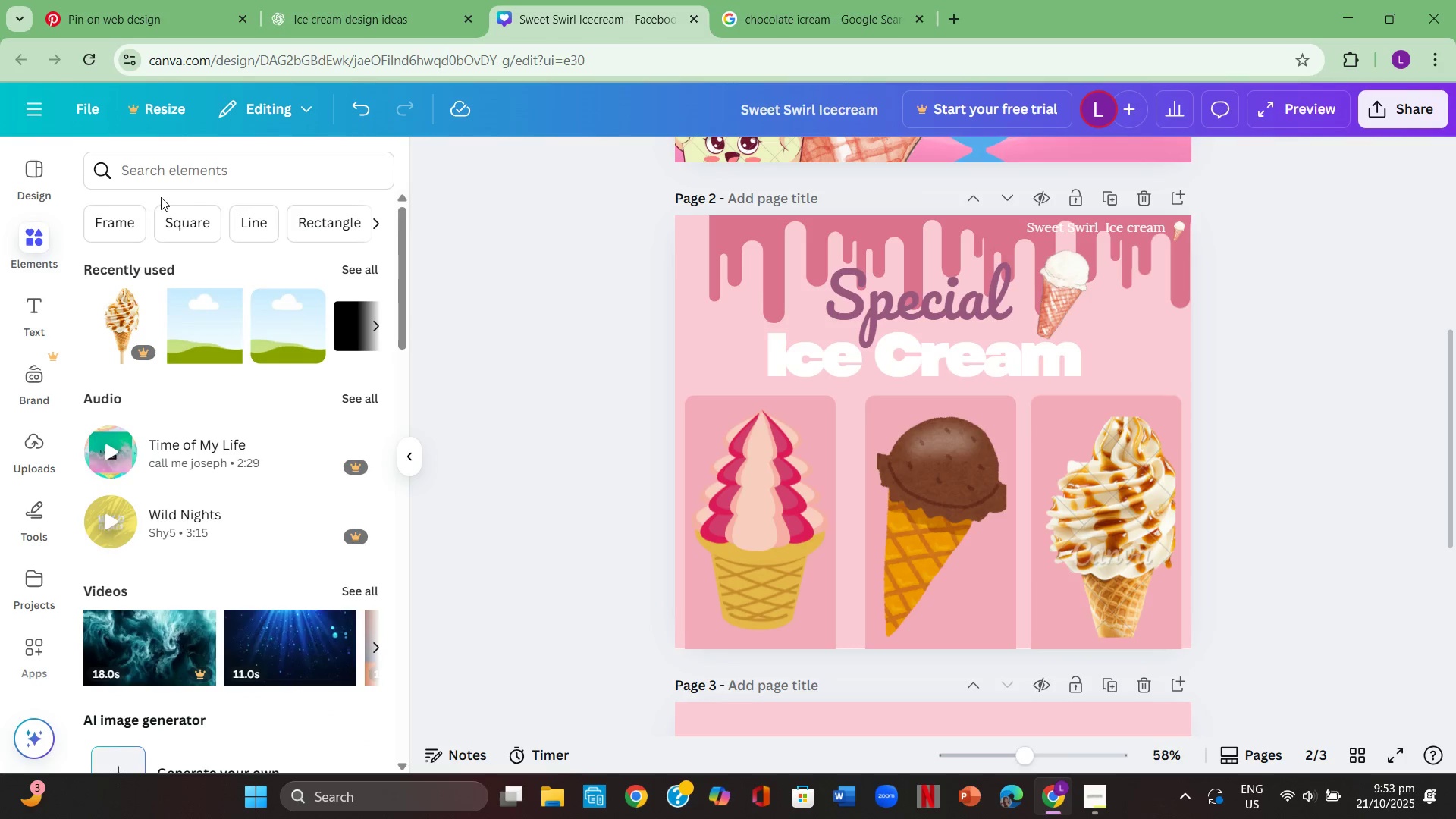 
left_click([179, 180])
 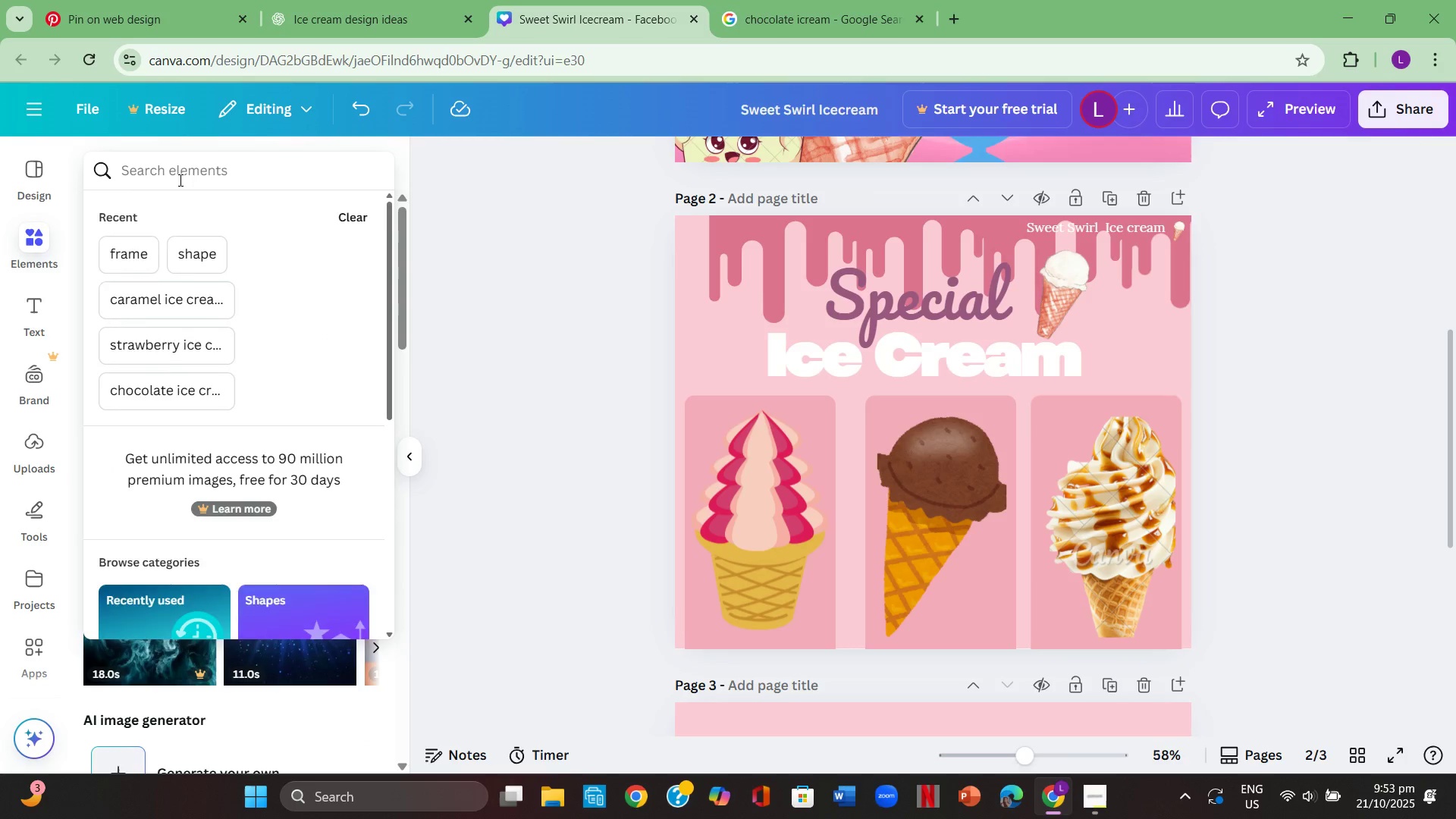 
type(shape)
 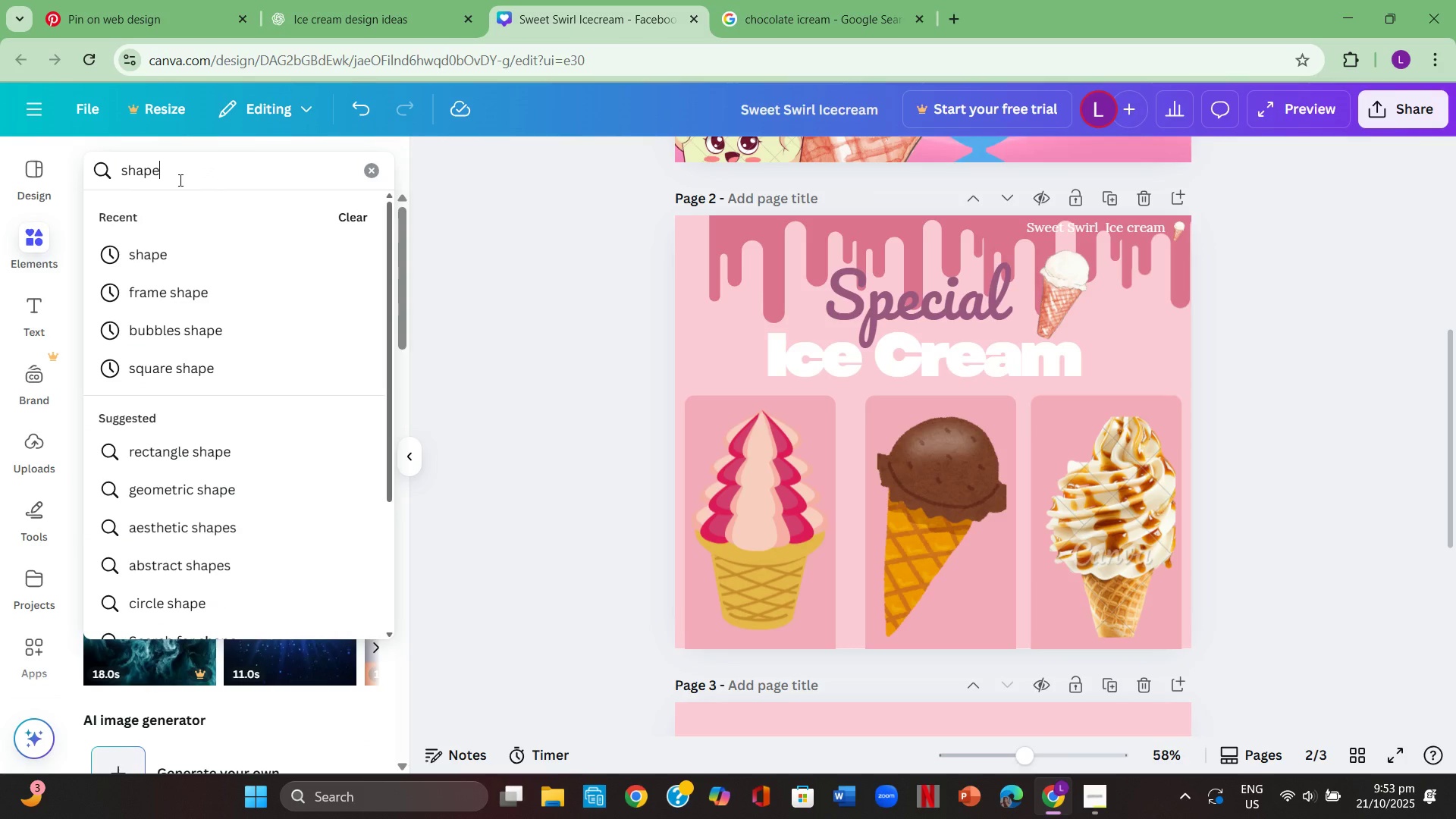 
key(Enter)
 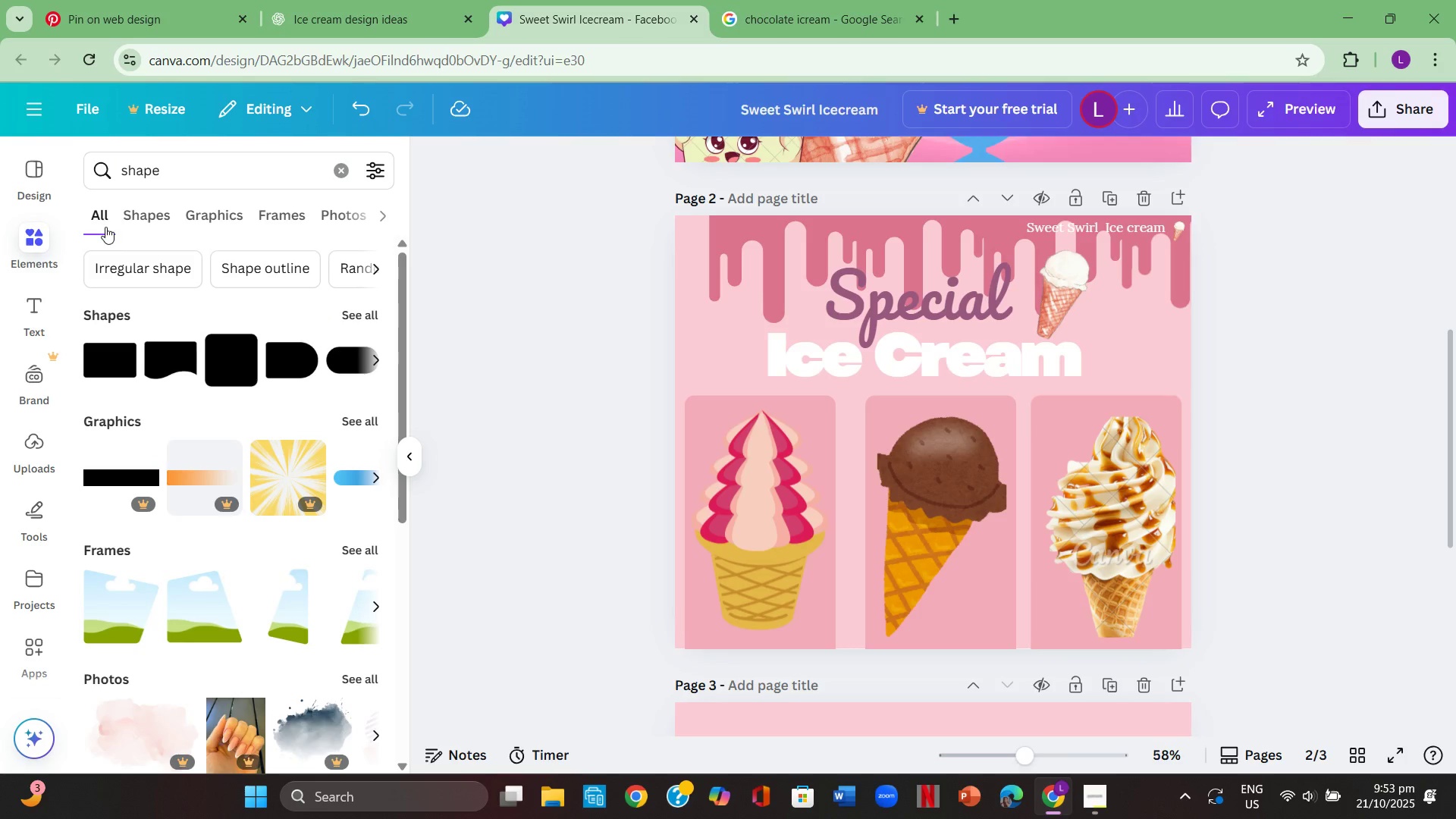 
left_click([372, 307])
 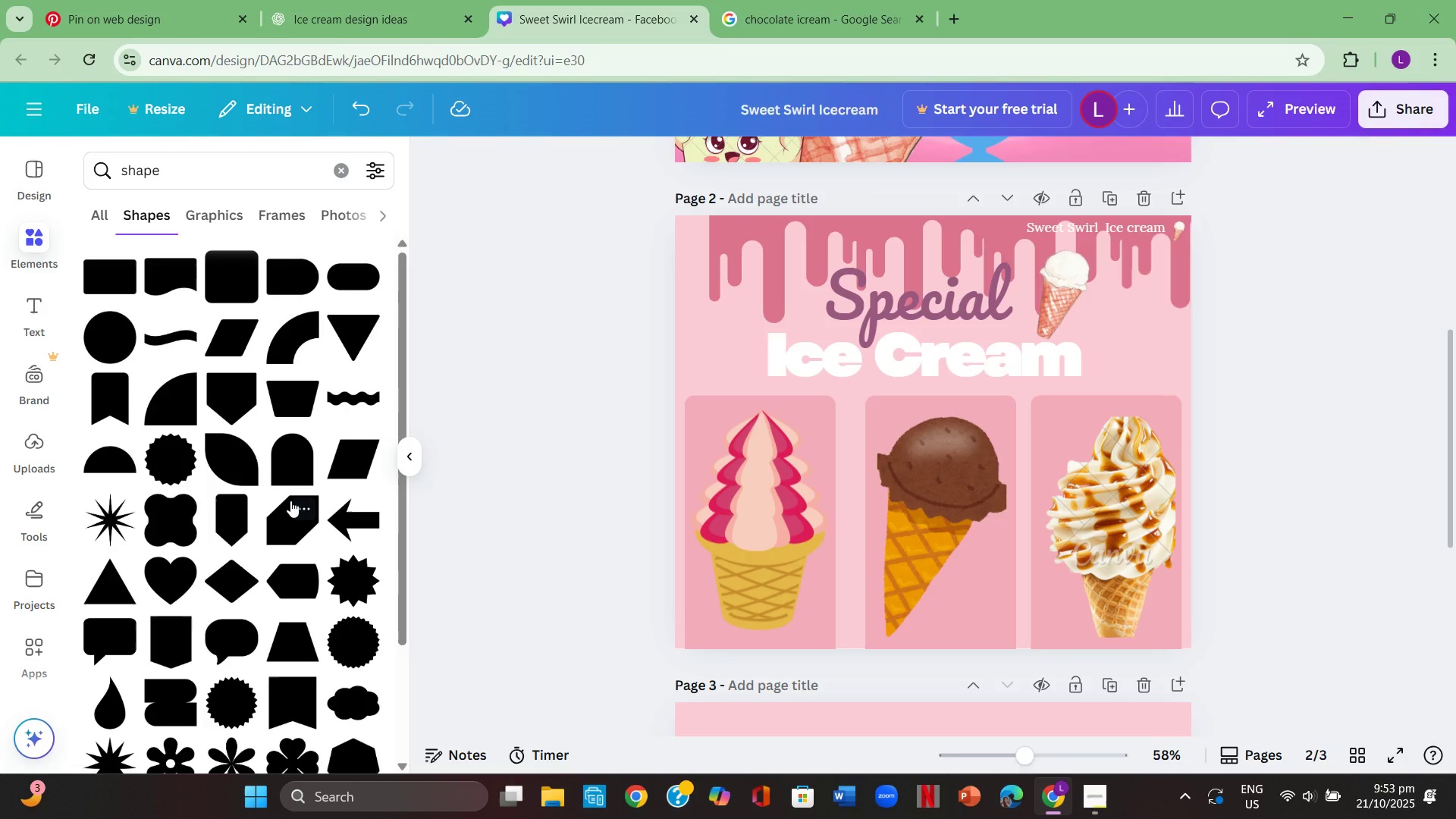 
scroll: coordinate [290, 500], scroll_direction: down, amount: 1.0
 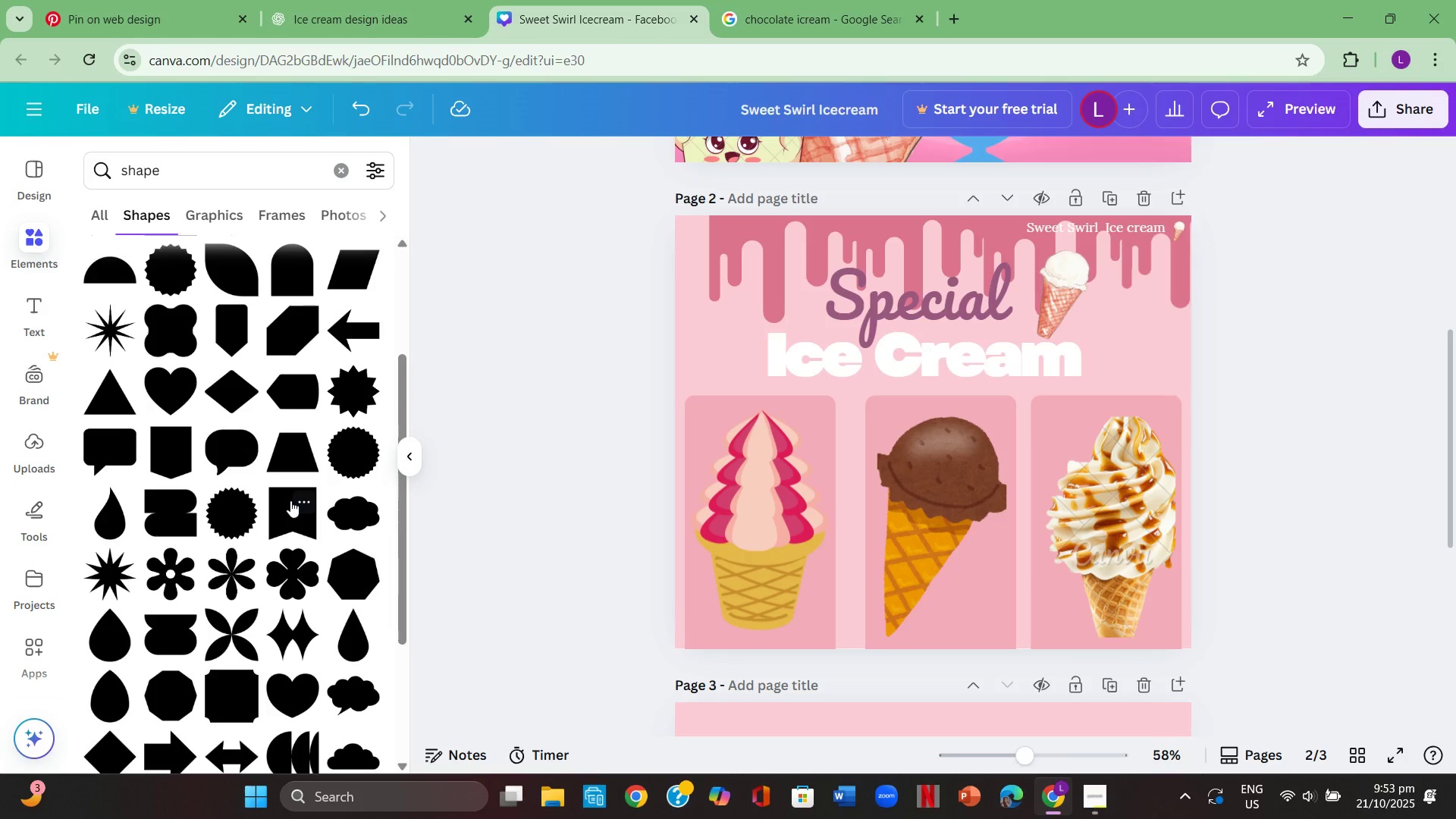 
scroll: coordinate [290, 500], scroll_direction: up, amount: 2.0
 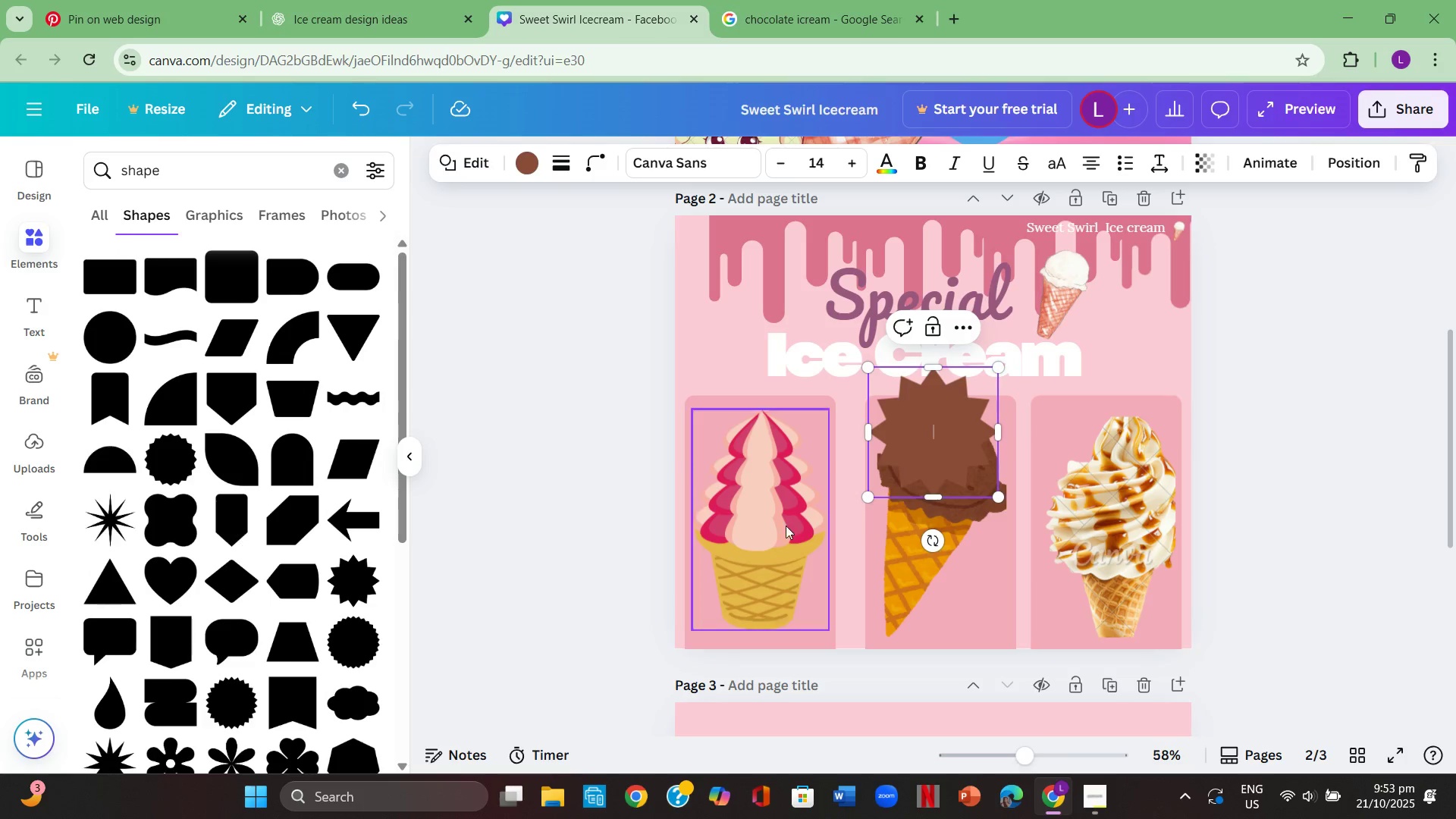 
left_click_drag(start_coordinate=[938, 447], to_coordinate=[903, 487])
 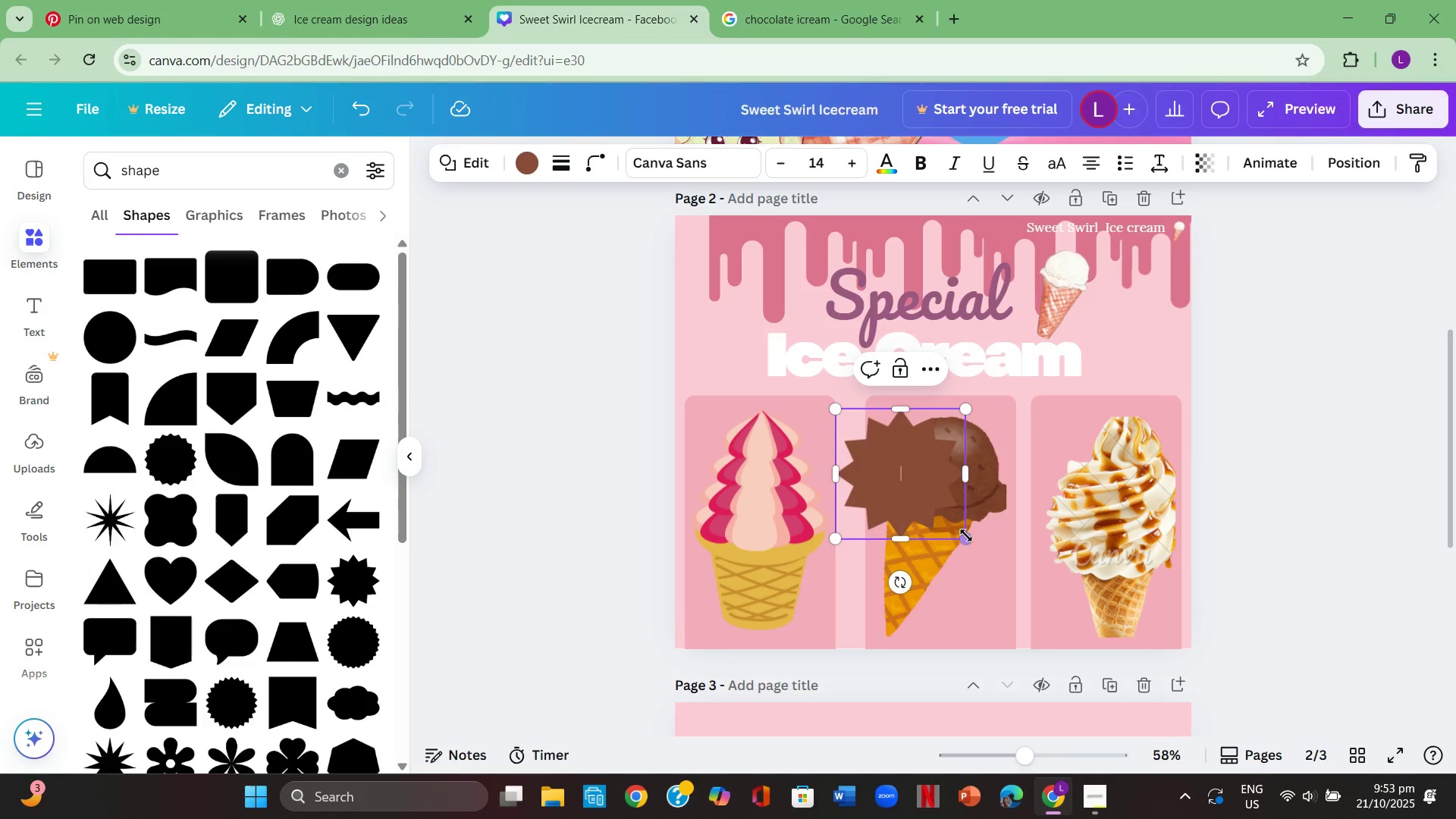 
left_click_drag(start_coordinate=[967, 535], to_coordinate=[884, 454])
 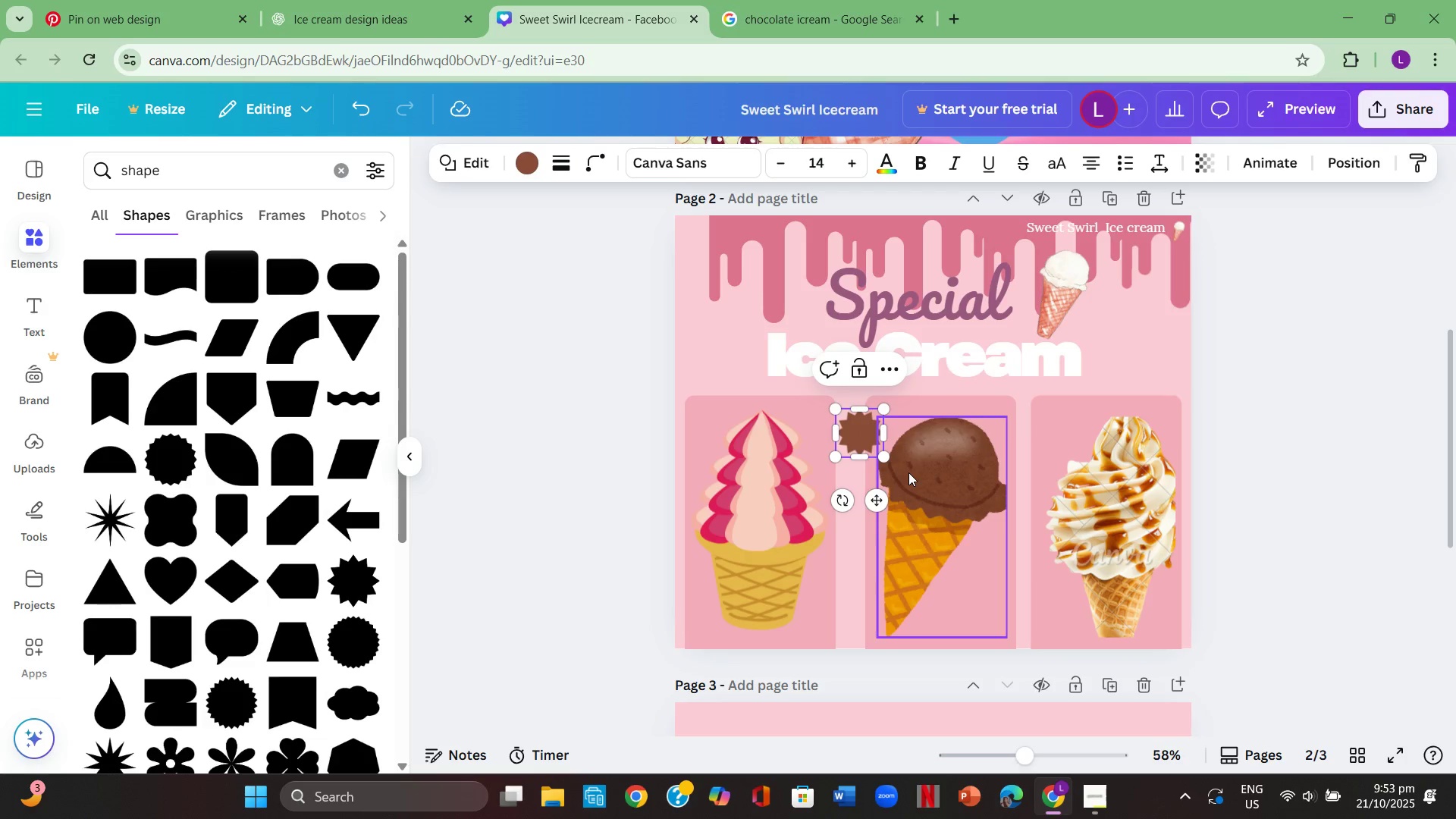 
left_click([908, 472])
 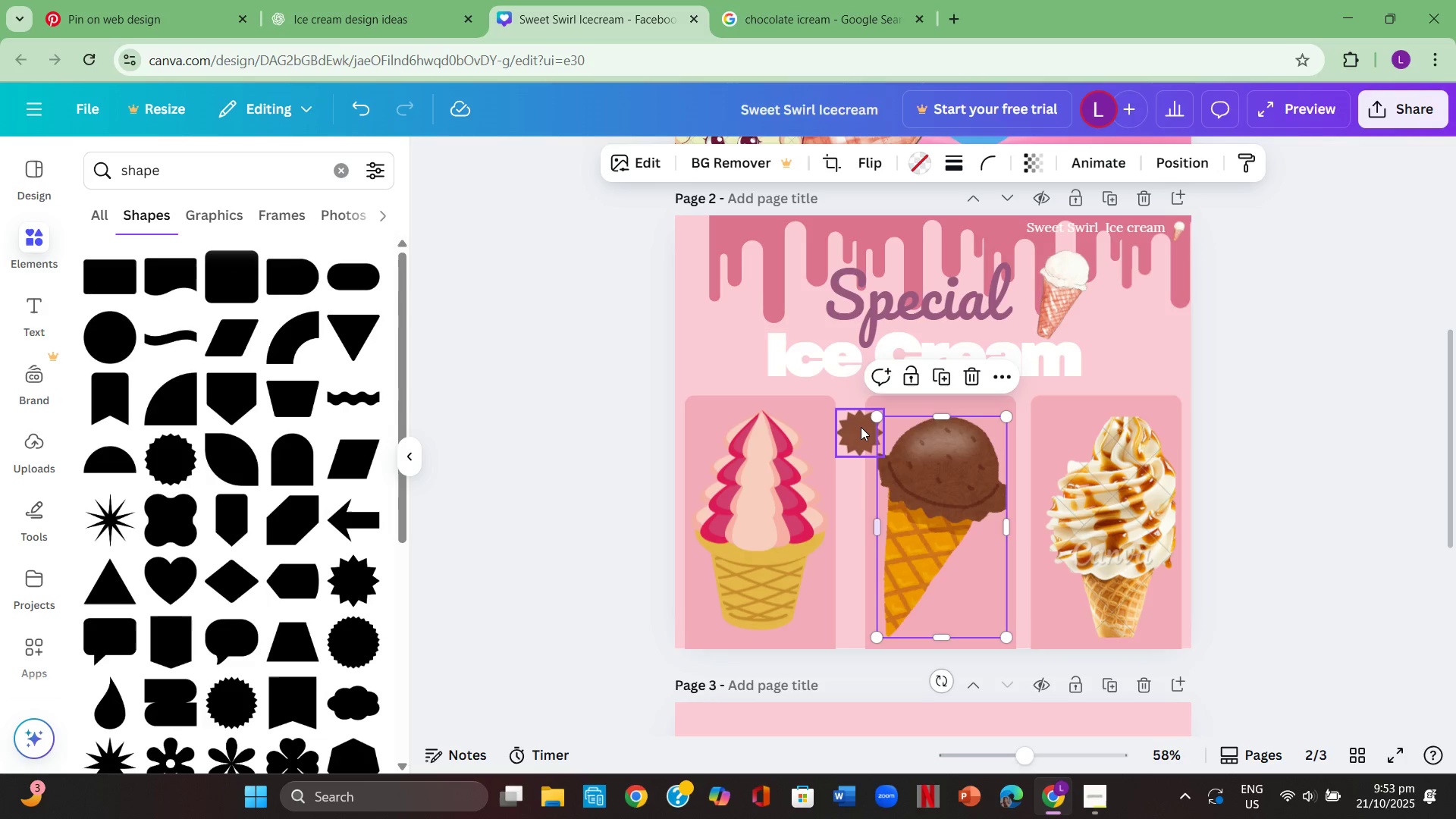 
left_click_drag(start_coordinate=[861, 427], to_coordinate=[809, 603])
 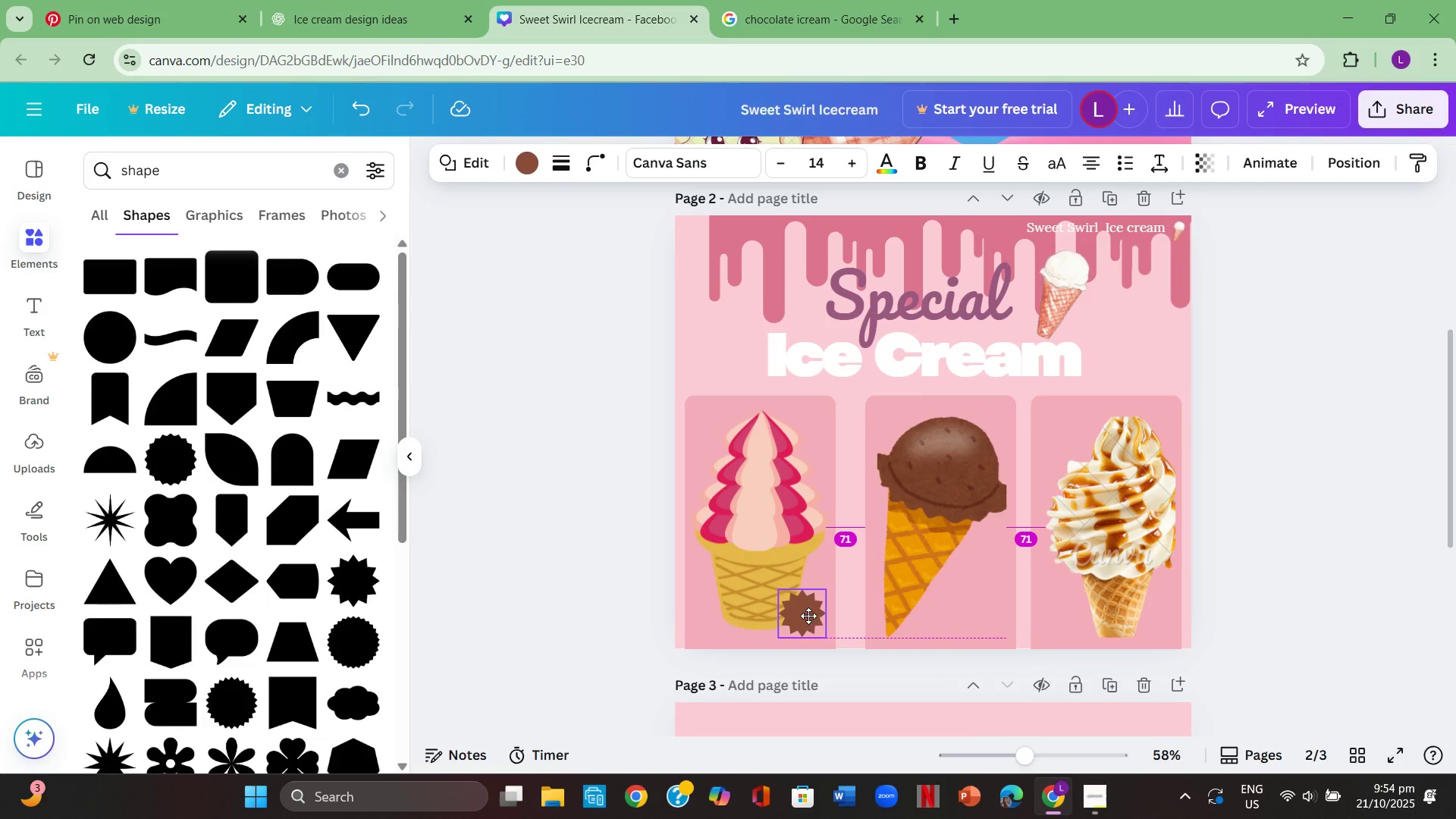 
left_click([940, 635])
 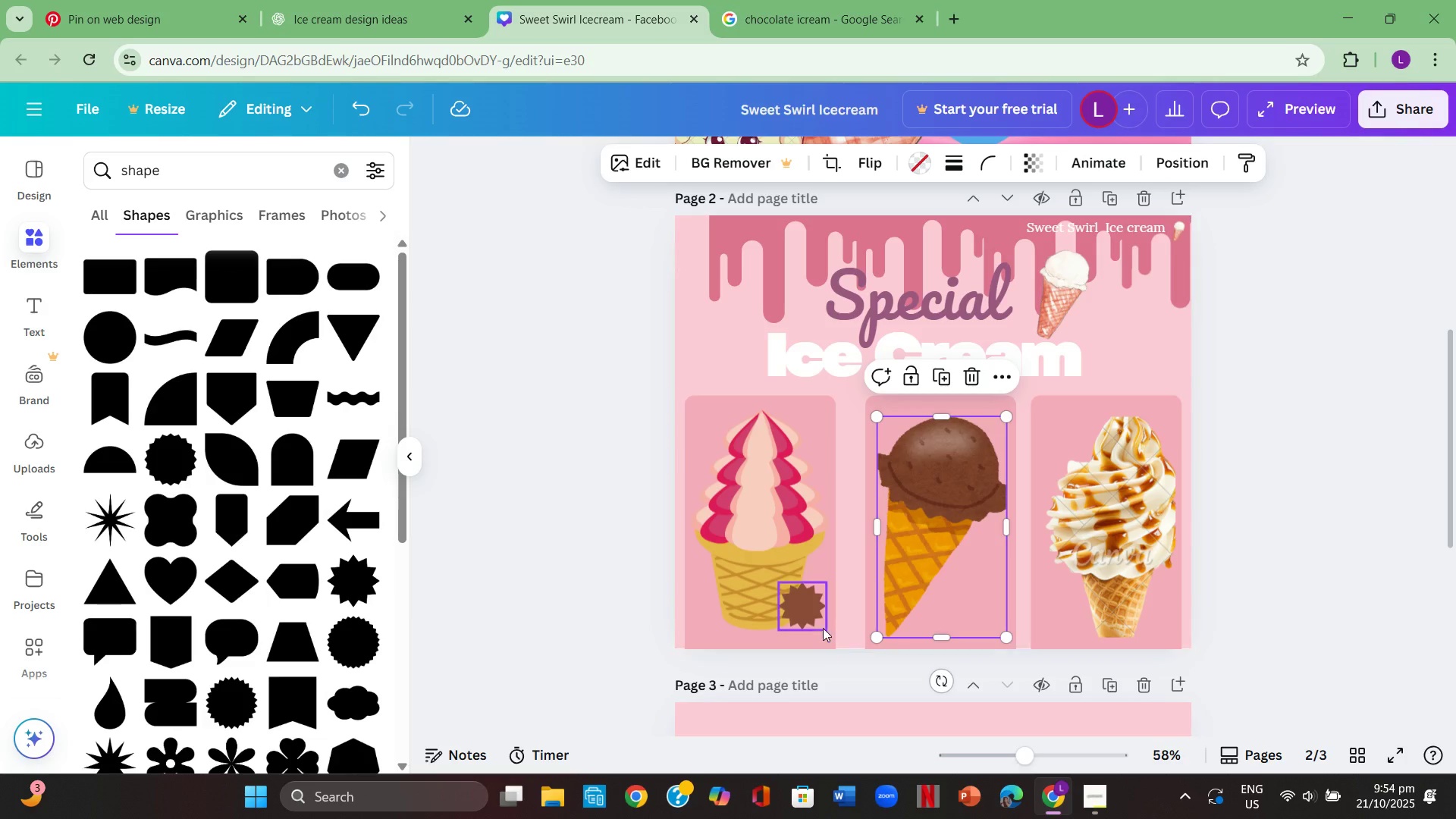 
left_click([810, 615])
 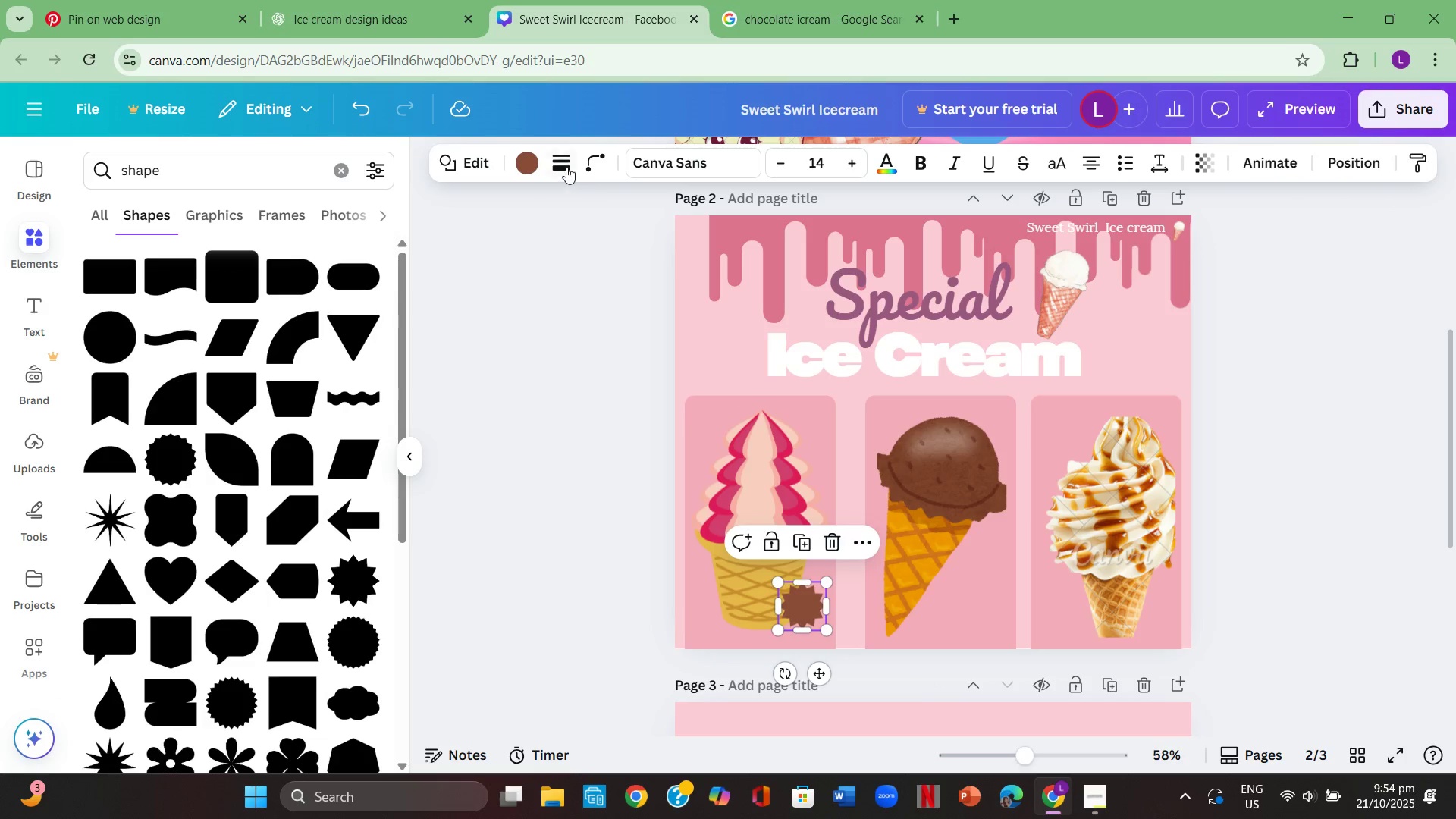 
left_click([534, 168])
 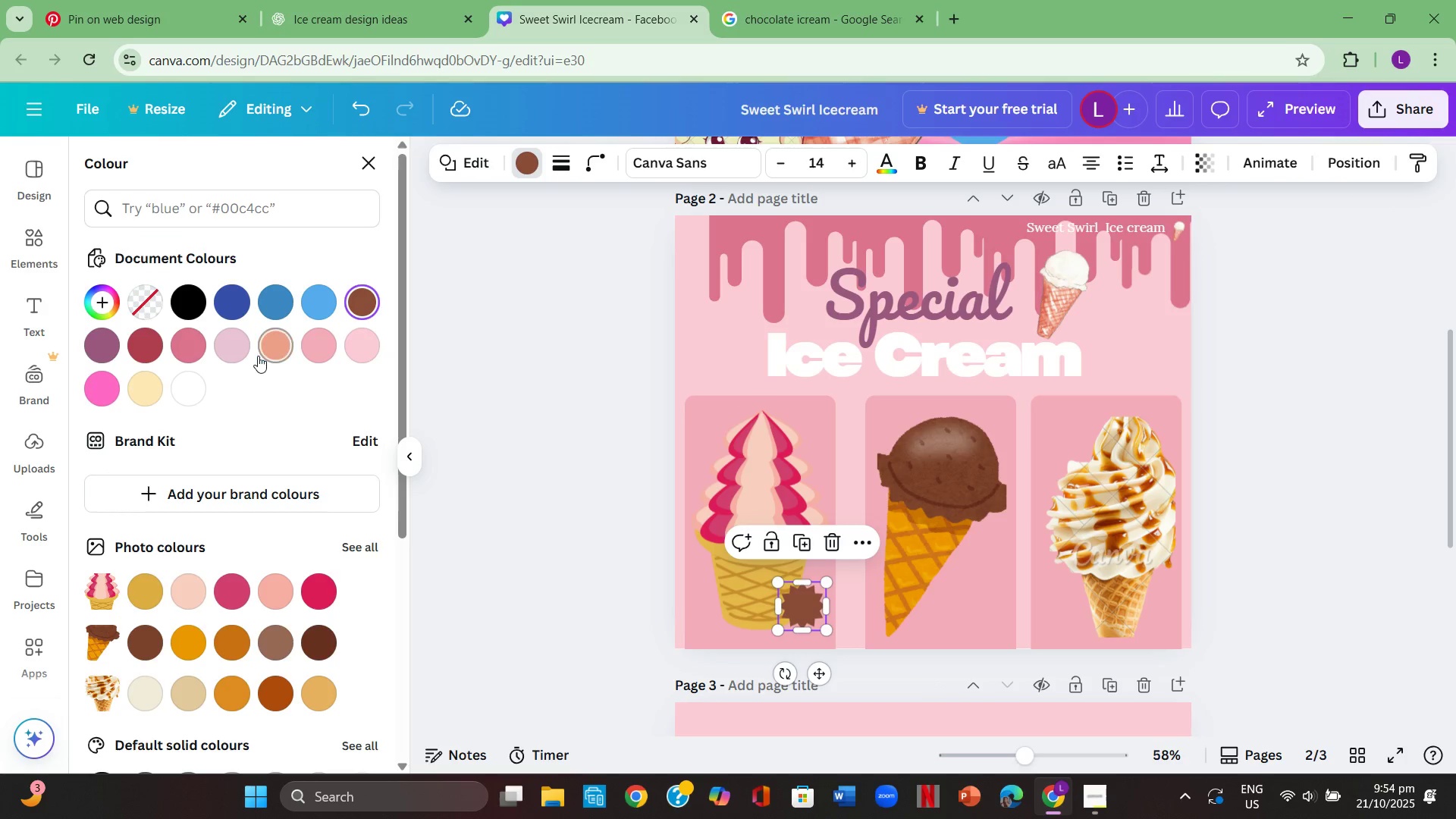 
left_click([227, 346])
 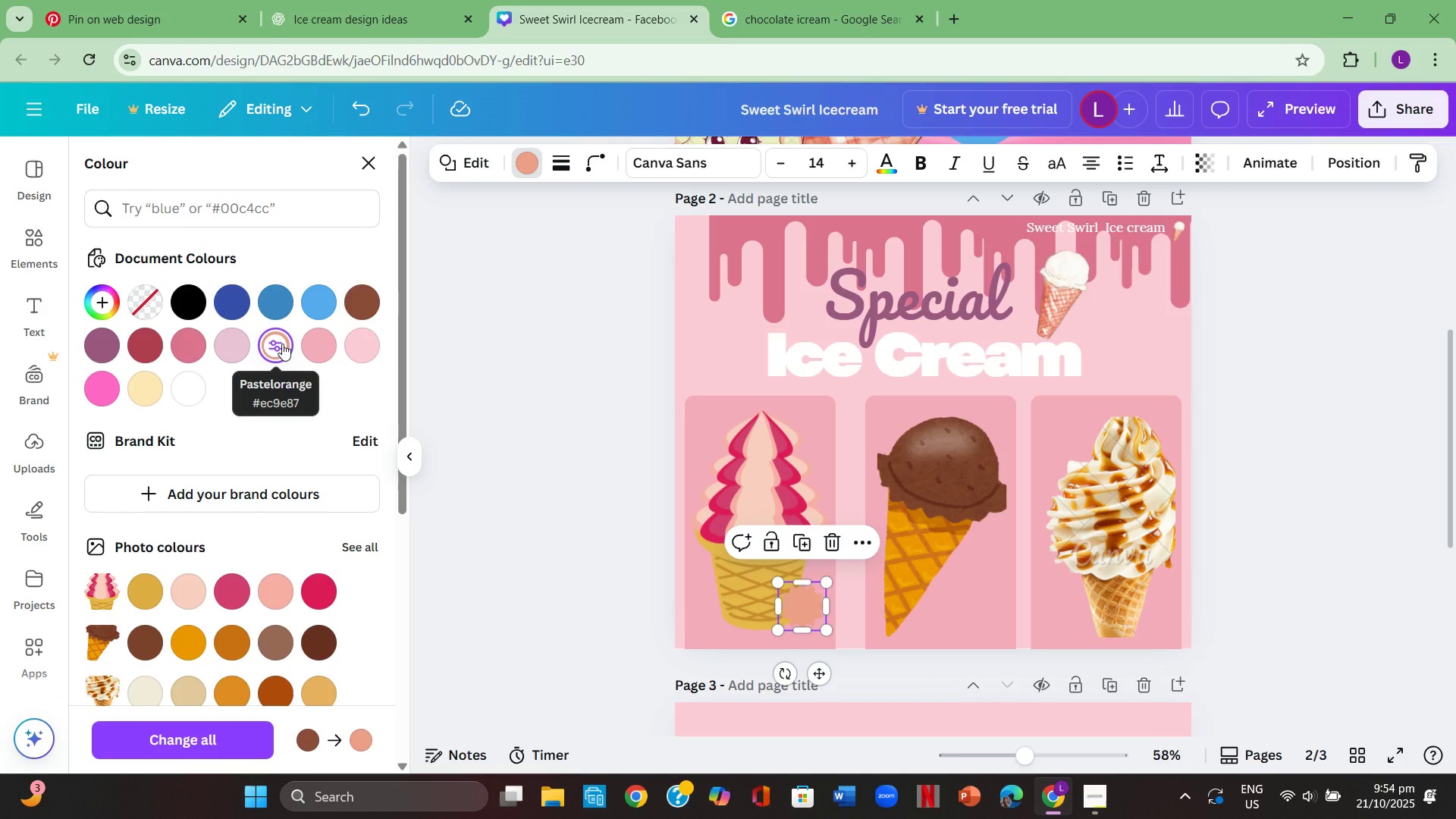 
wait(5.1)
 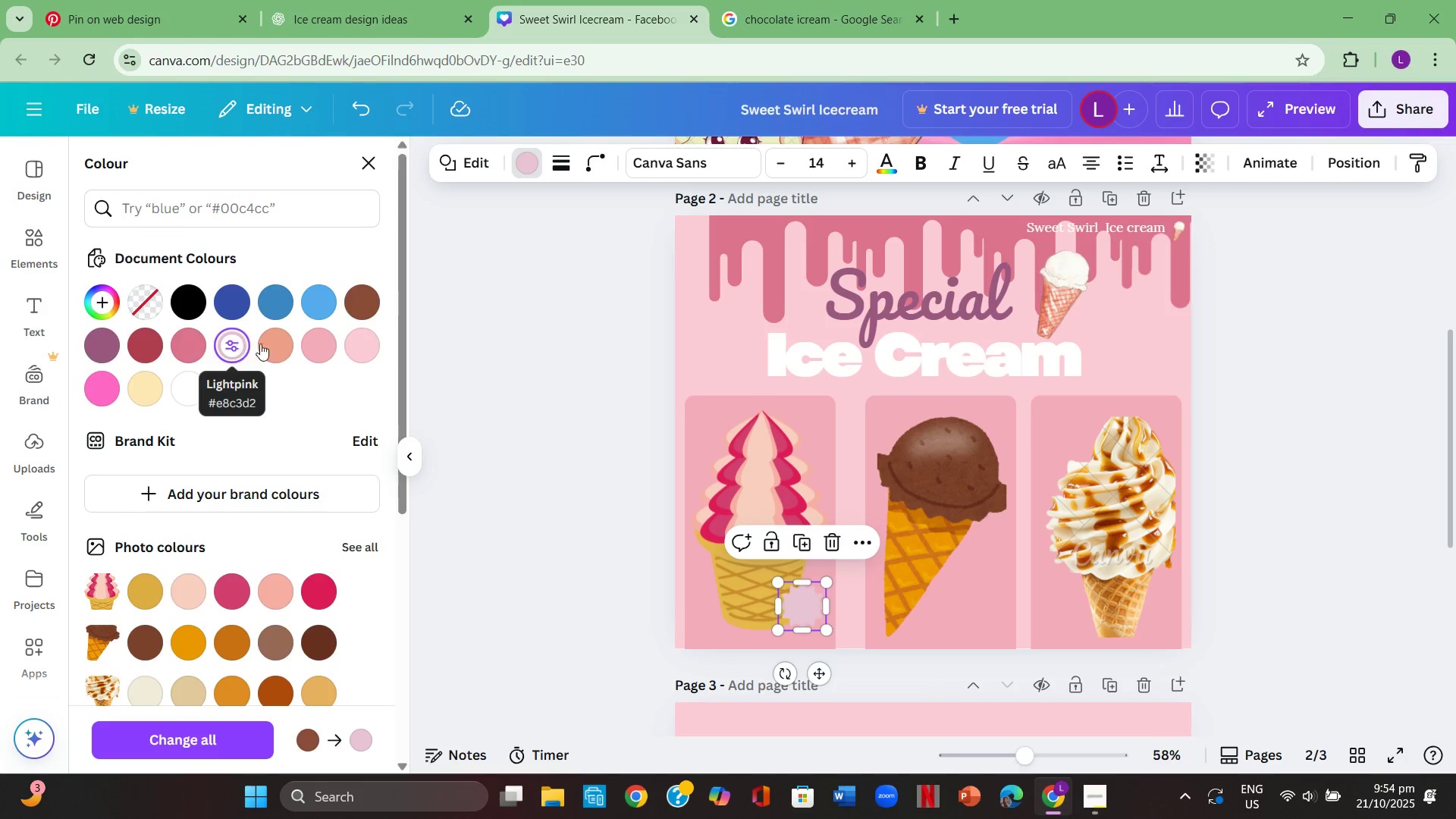 
left_click([331, 350])
 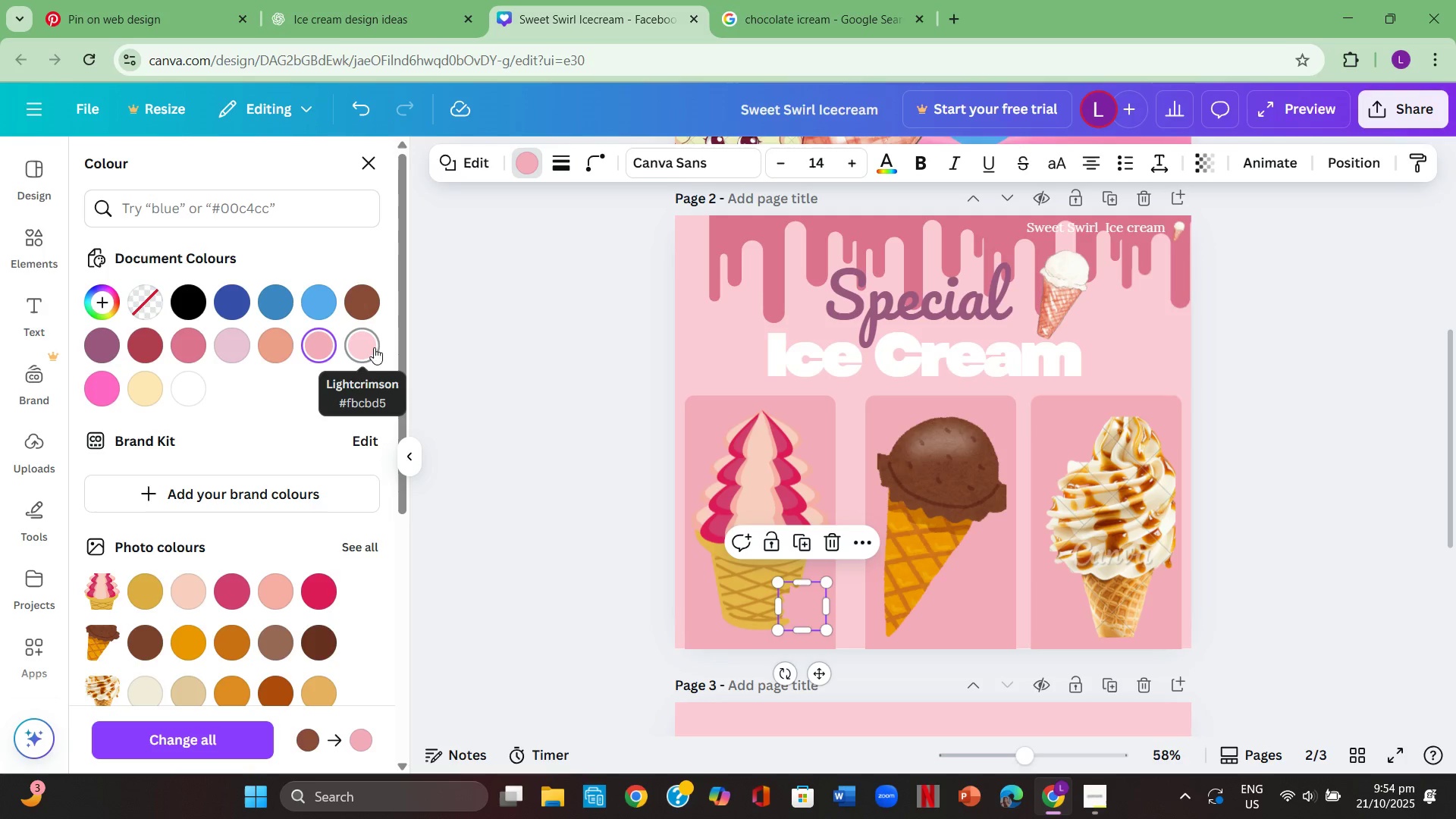 
left_click([367, 344])
 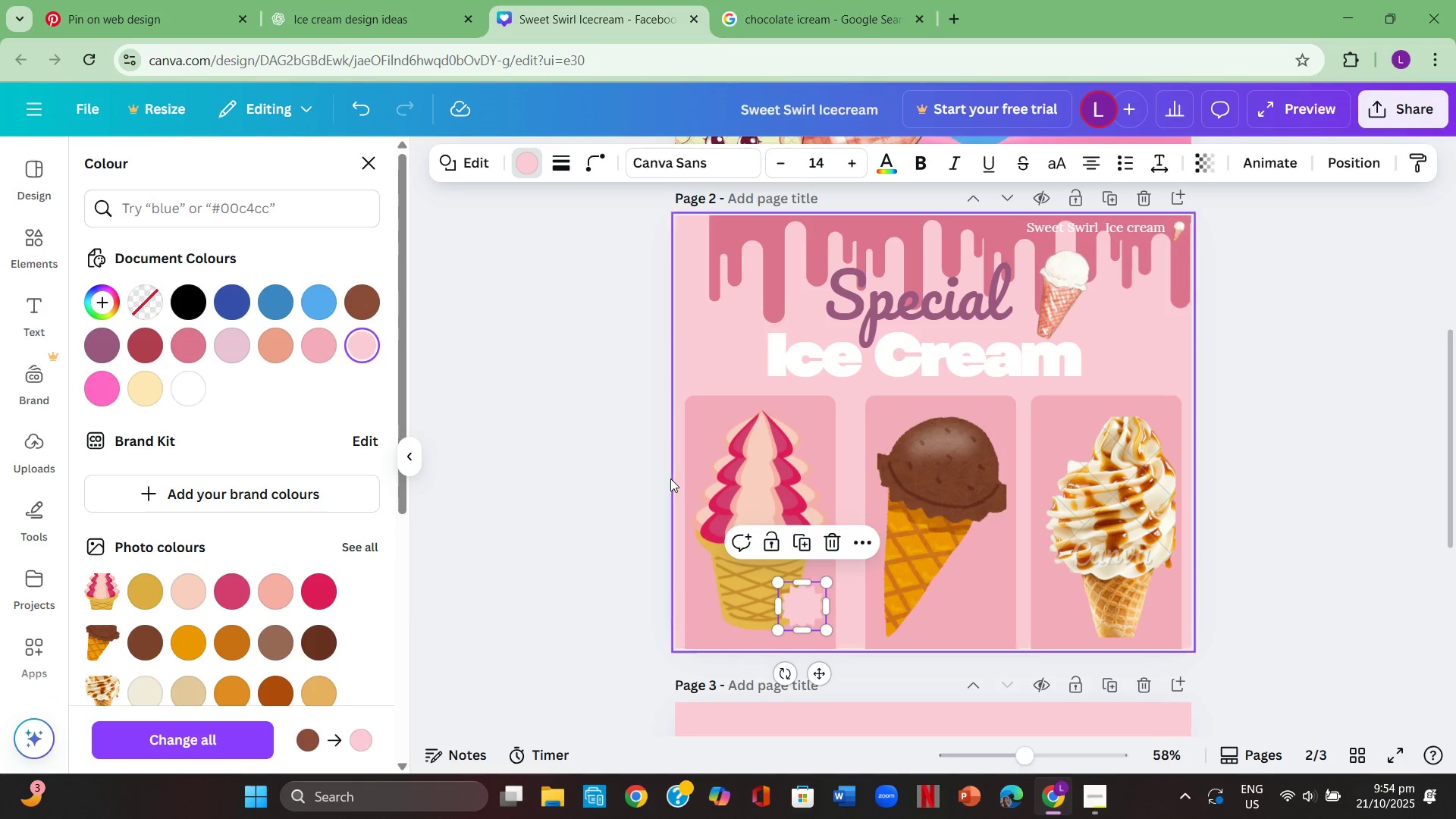 
double_click([614, 469])
 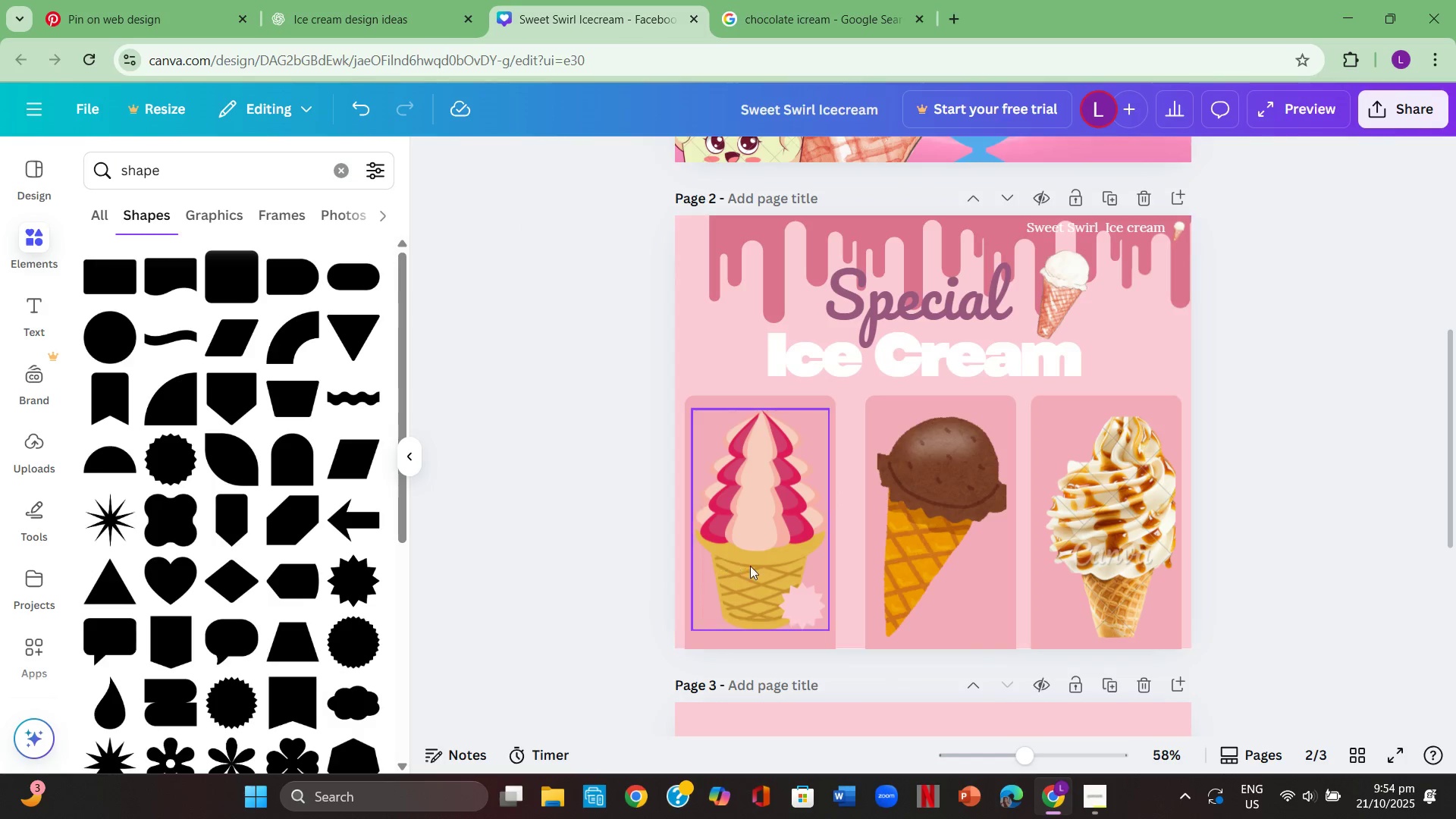 
left_click([802, 598])
 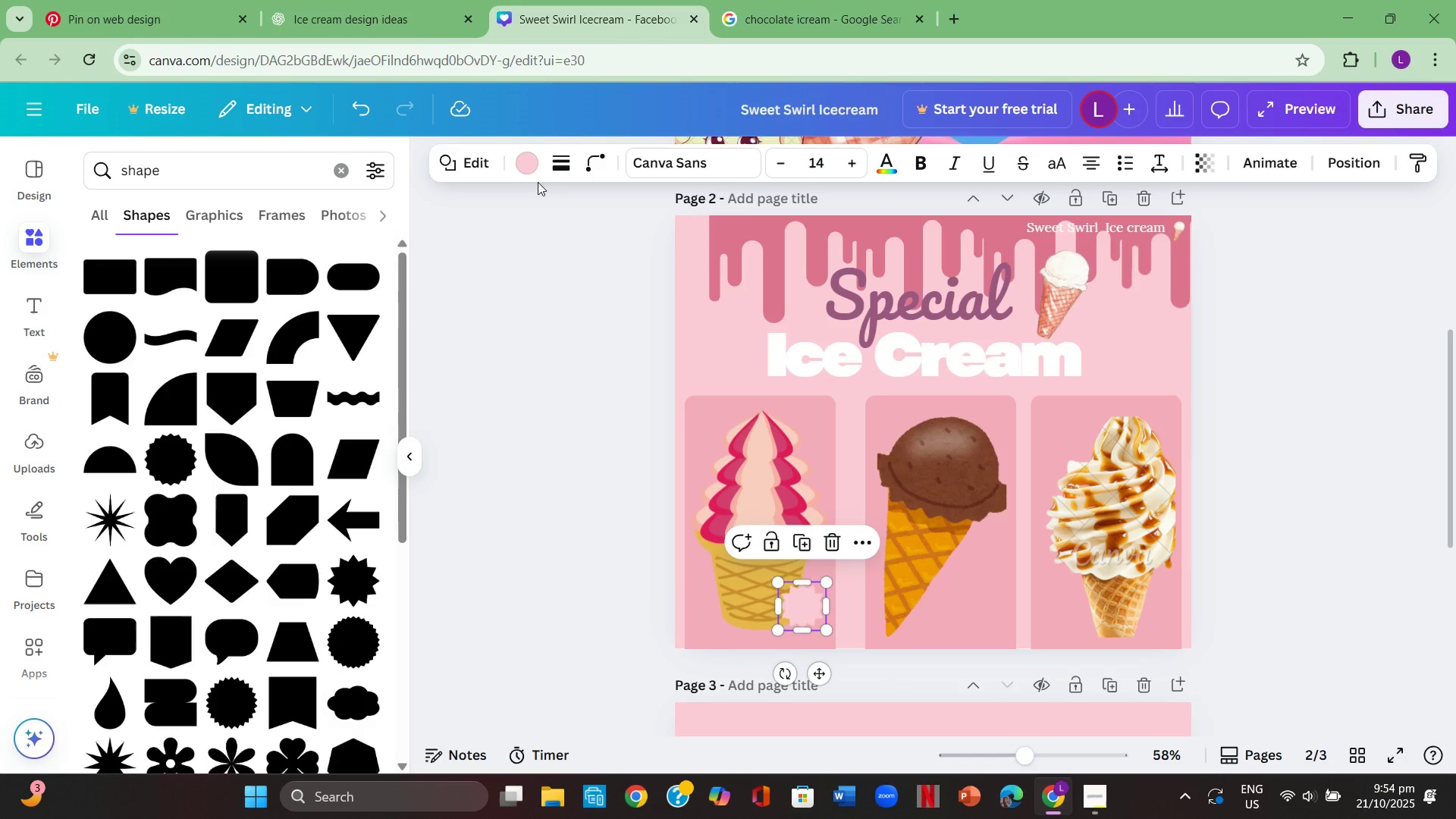 
left_click([540, 175])
 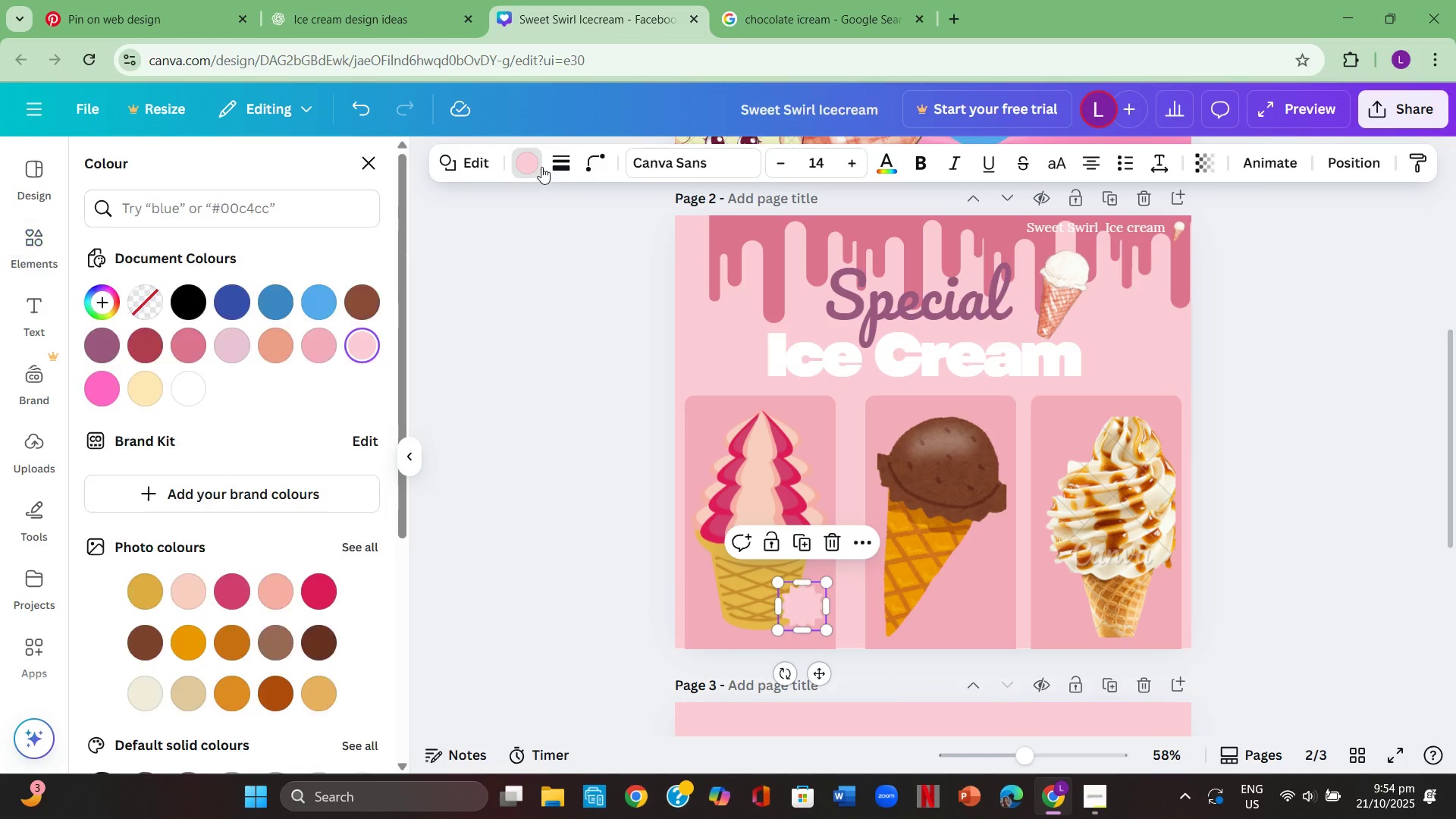 
left_click([541, 167])
 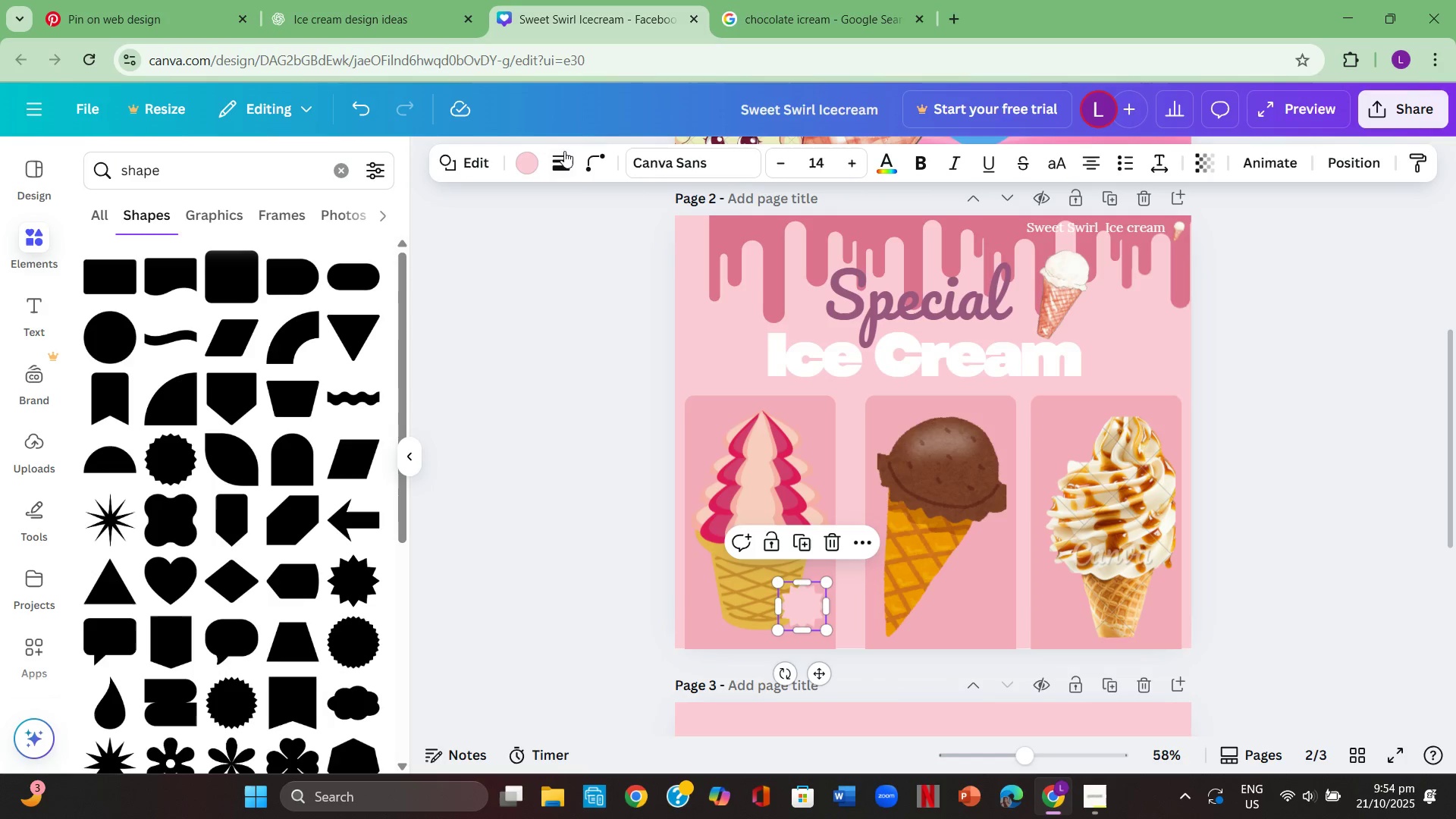 
left_click([535, 164])
 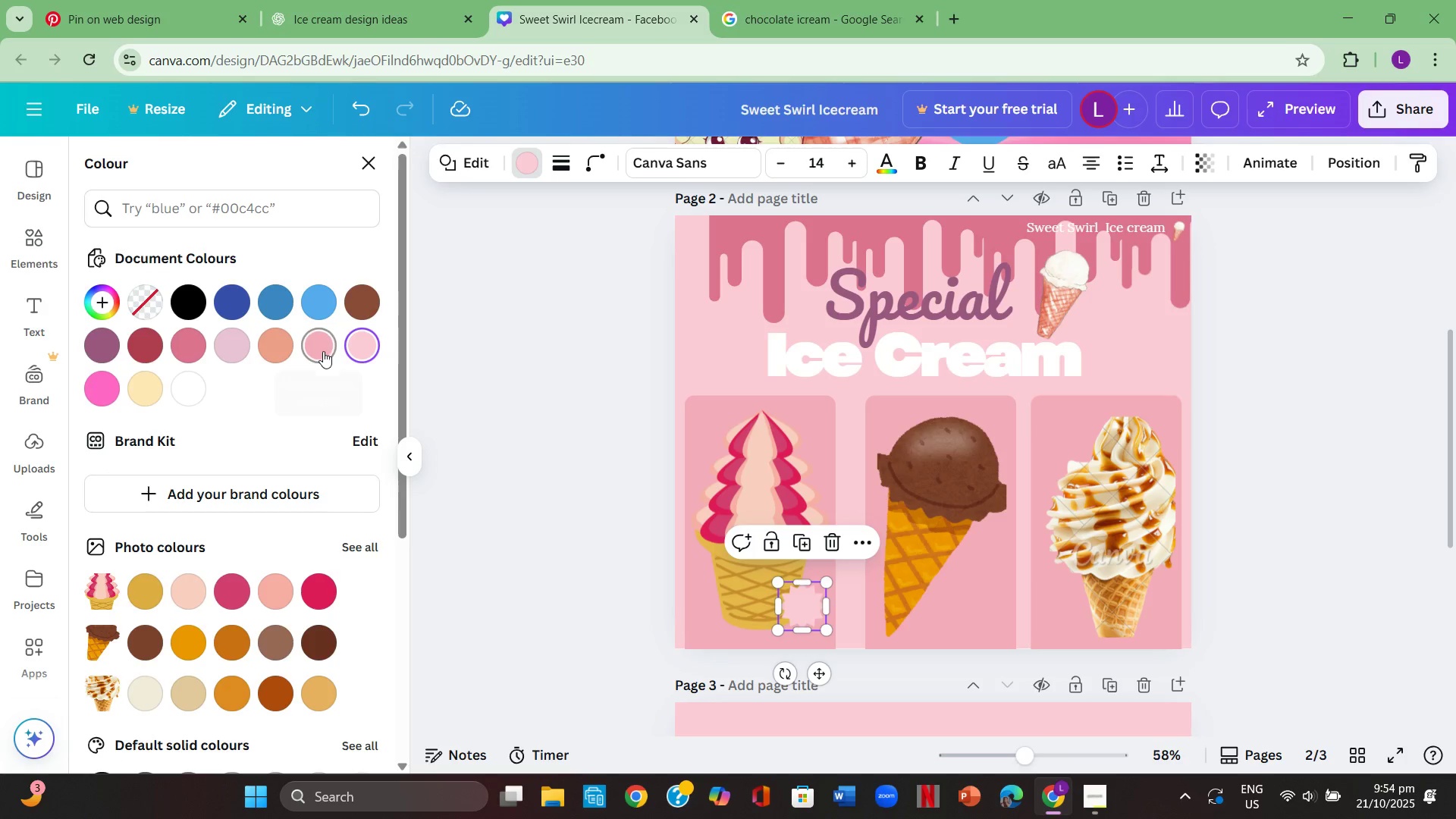 
left_click([281, 356])
 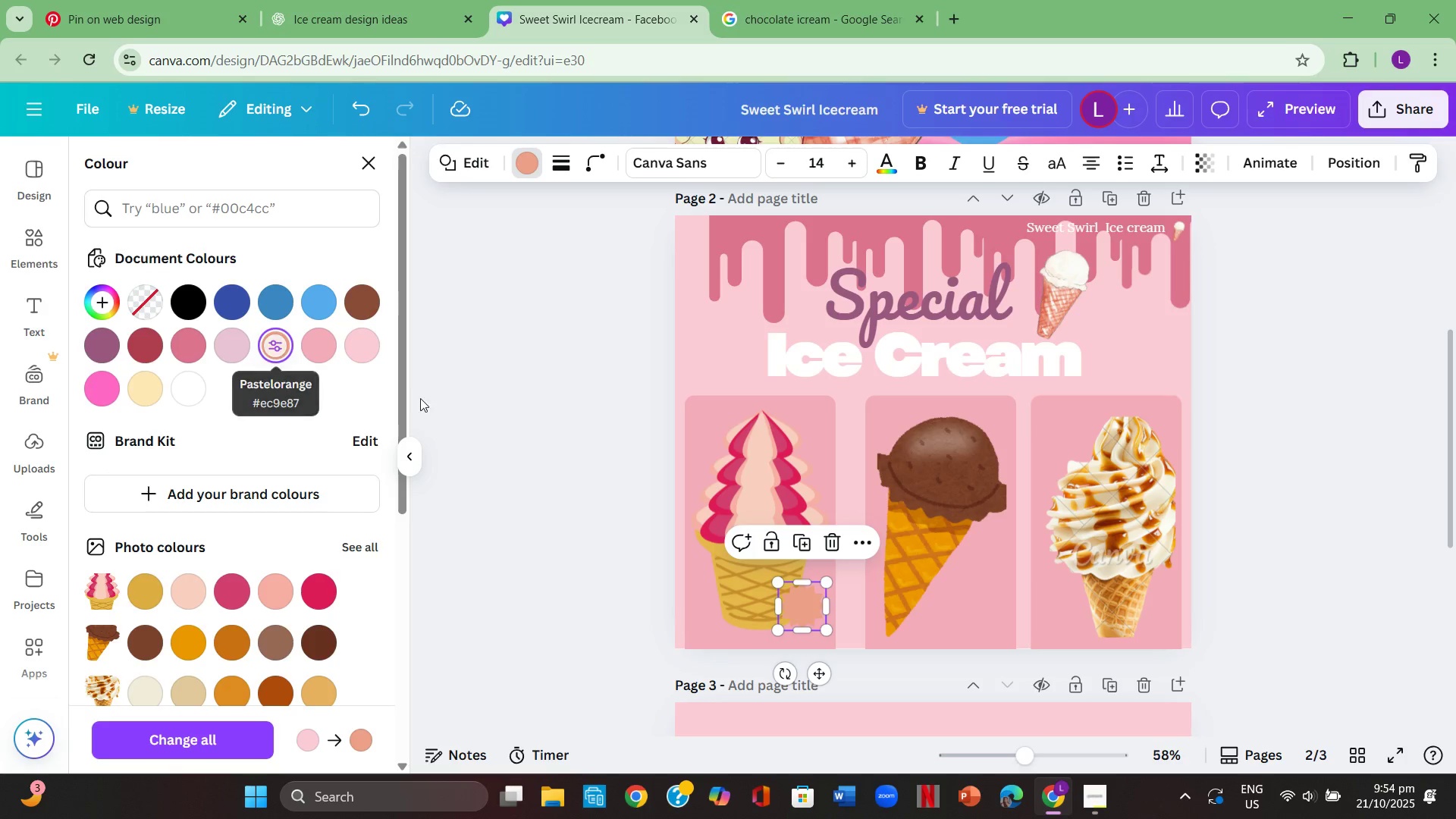 
left_click([444, 410])
 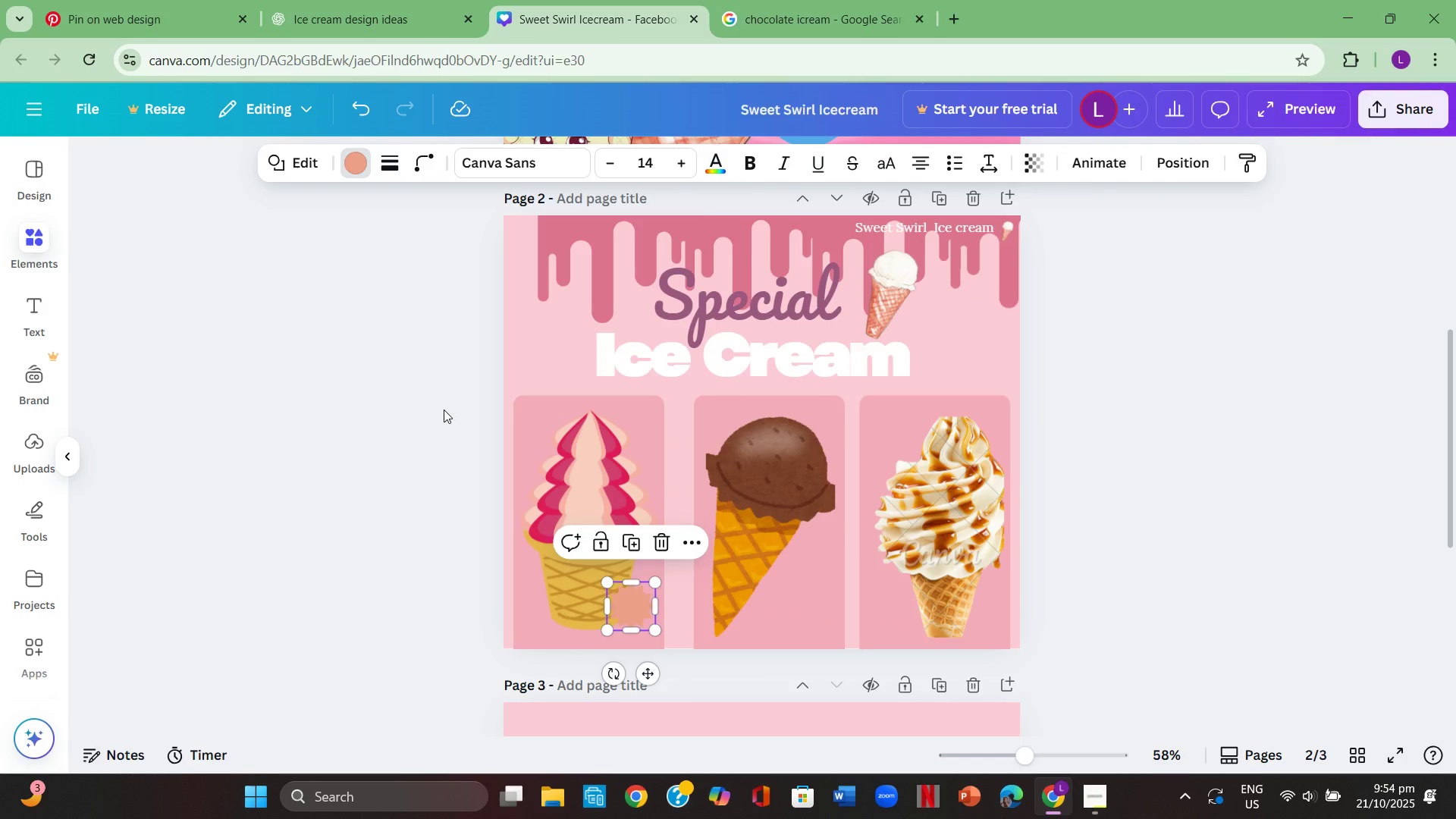 
left_click([444, 410])
 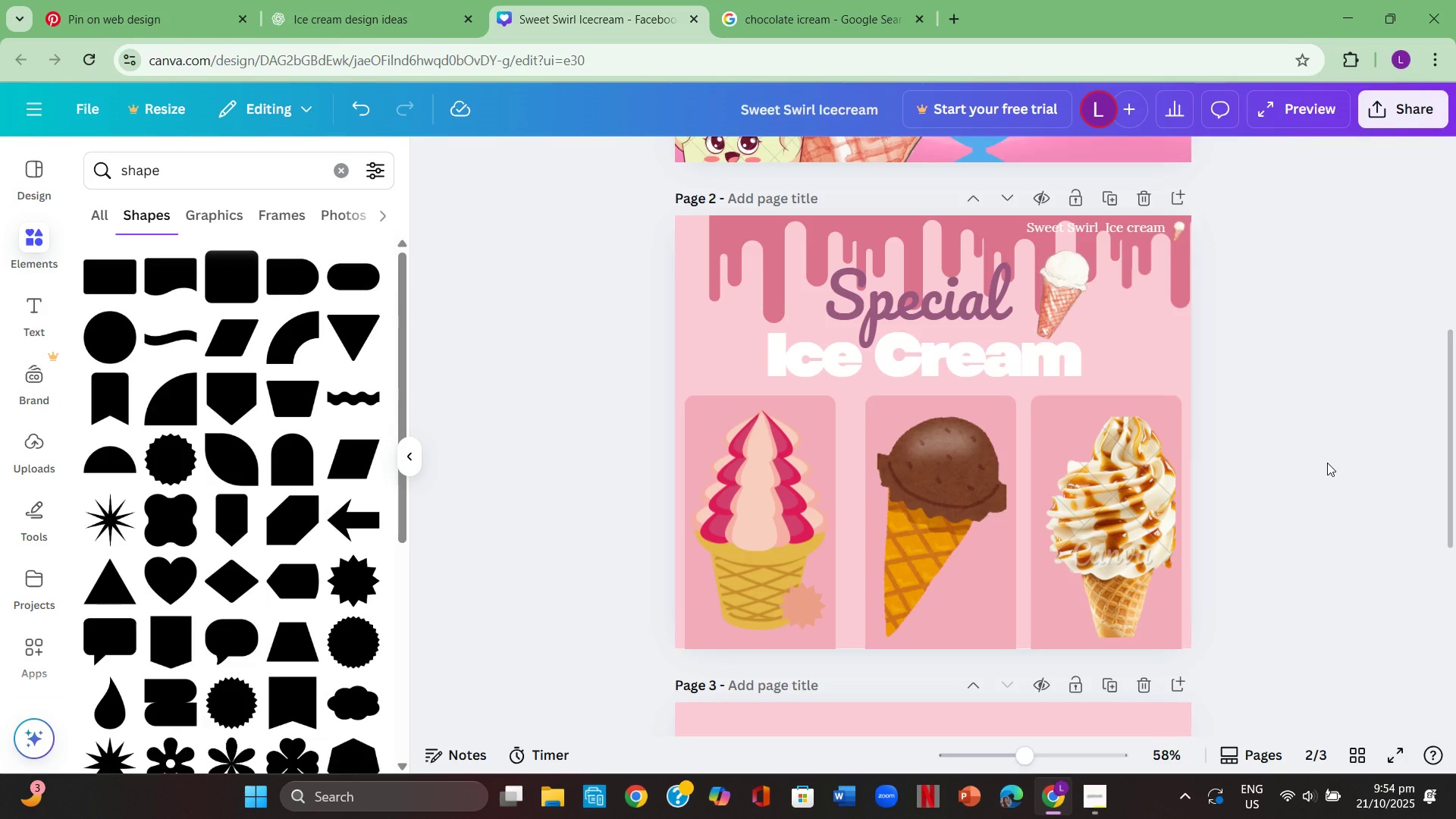 
wait(32.24)
 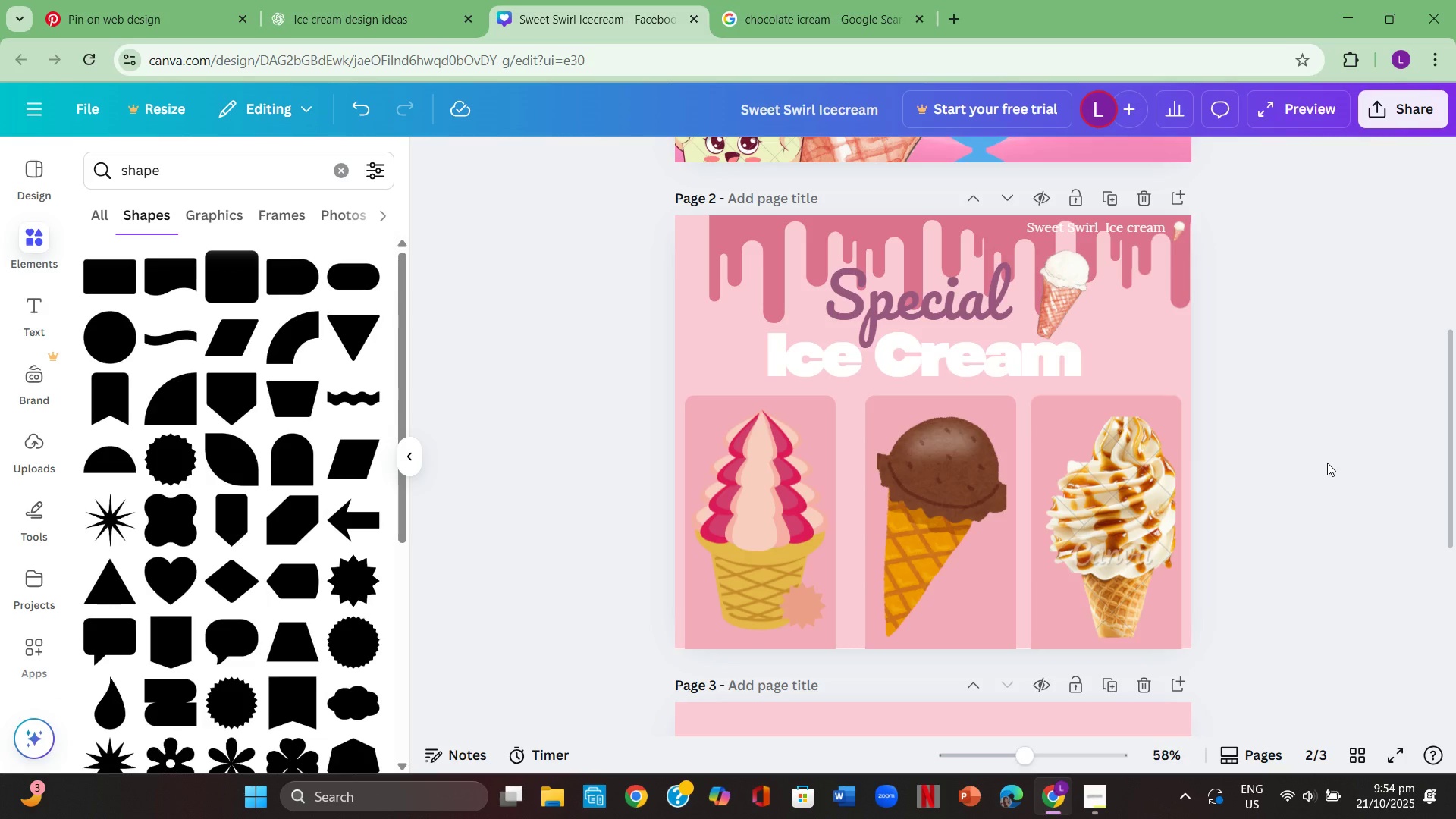 
left_click([632, 465])
 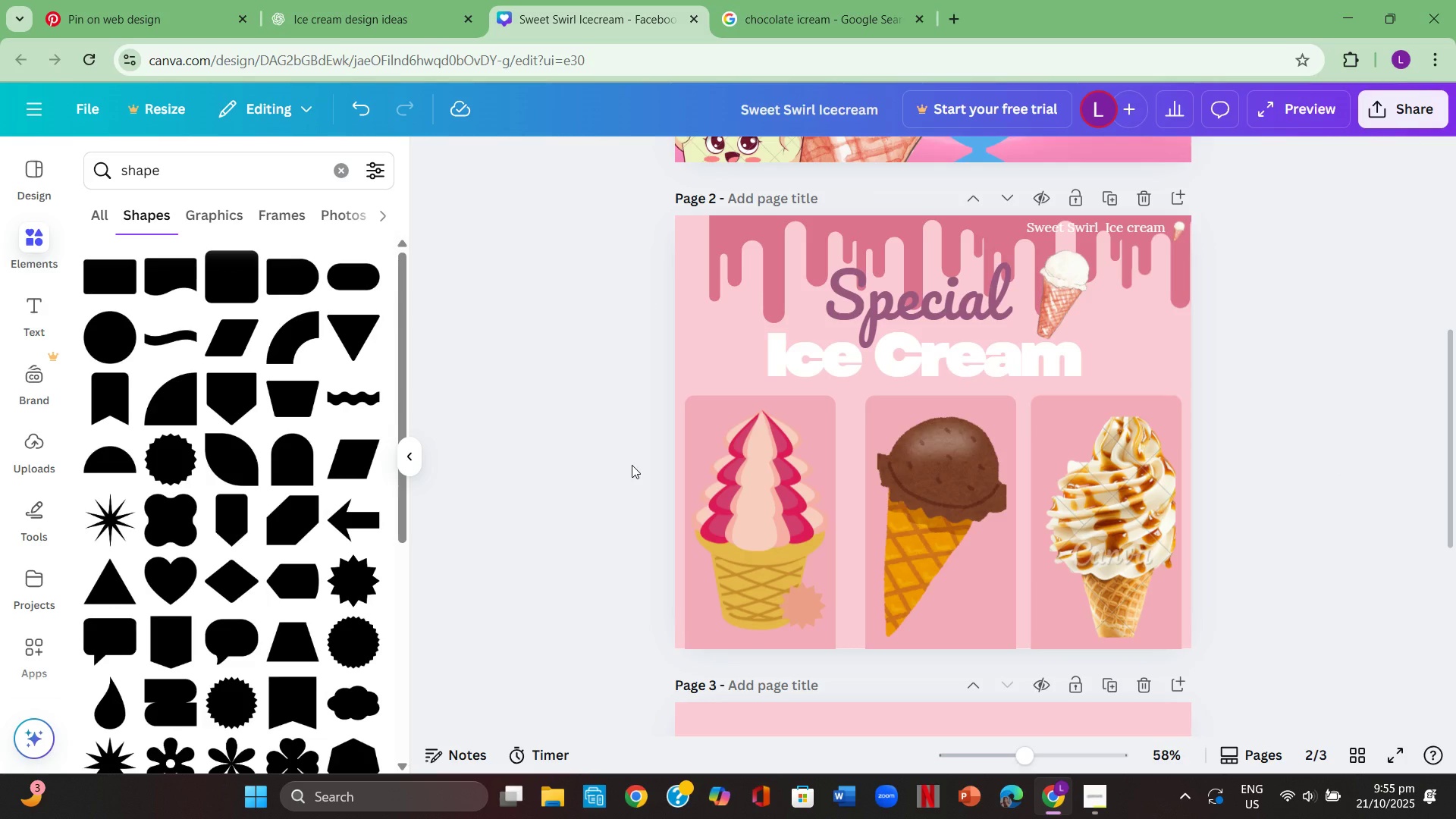 
key(T)
 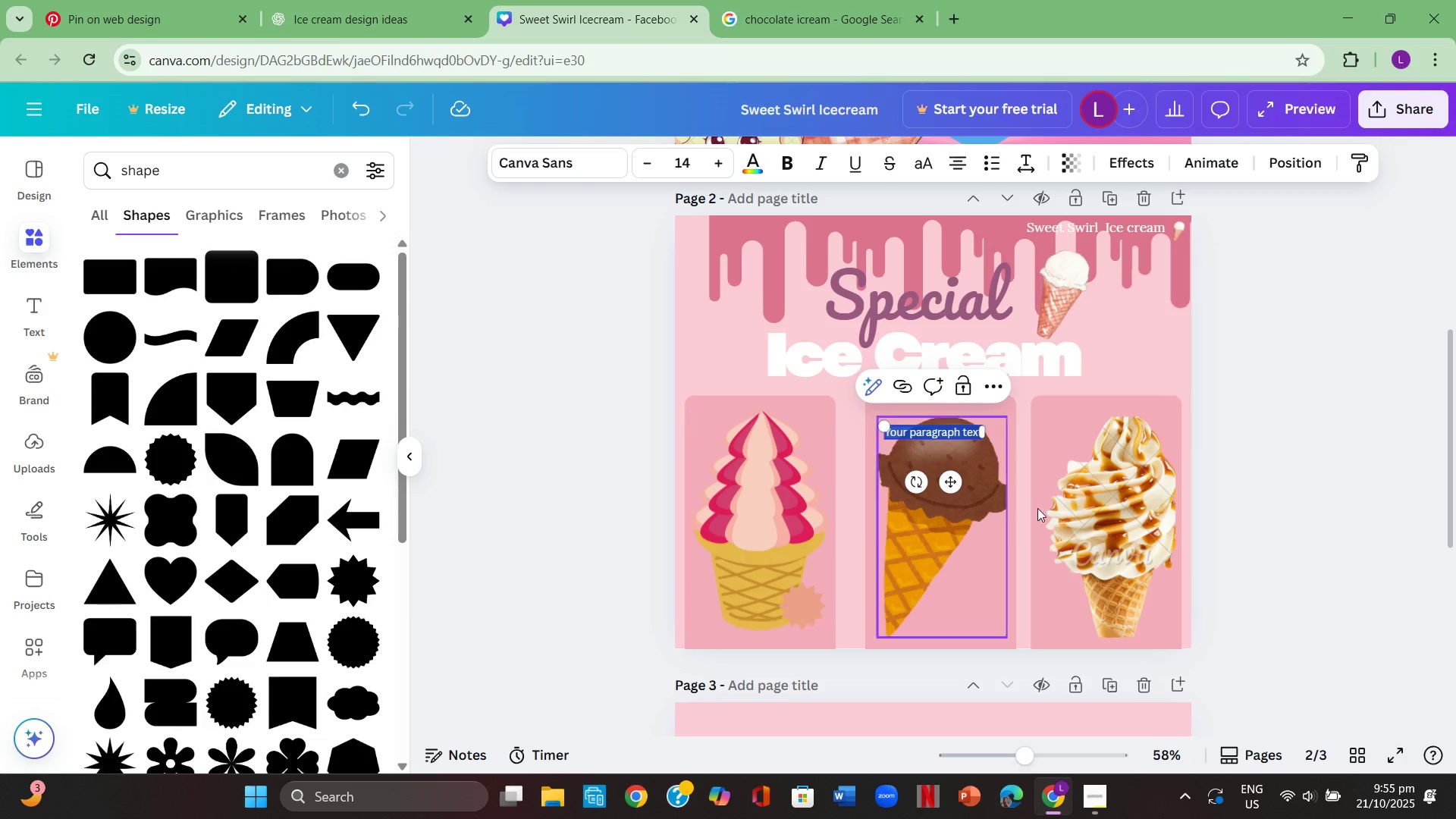 
left_click([1066, 518])
 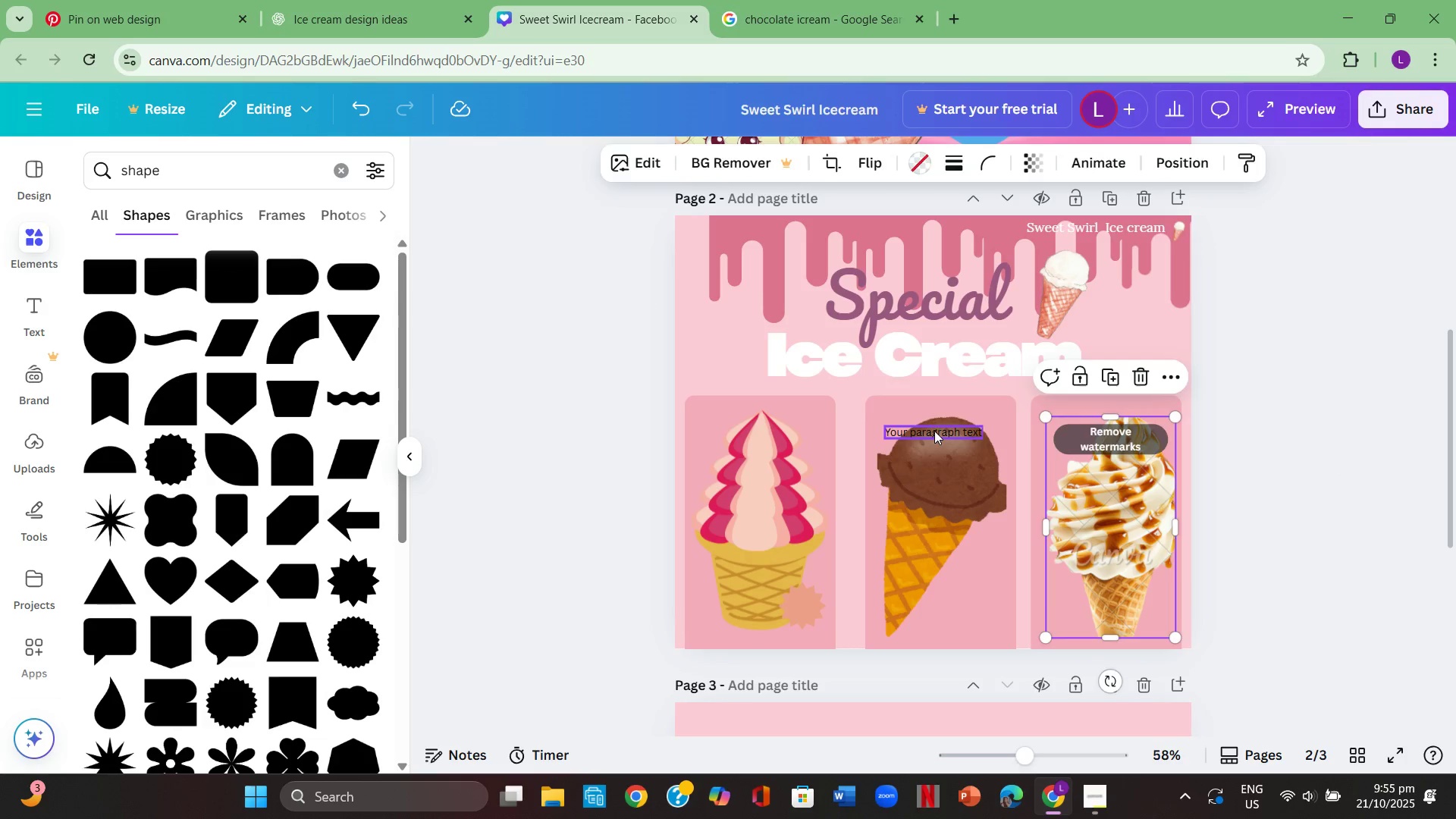 
double_click([934, 431])
 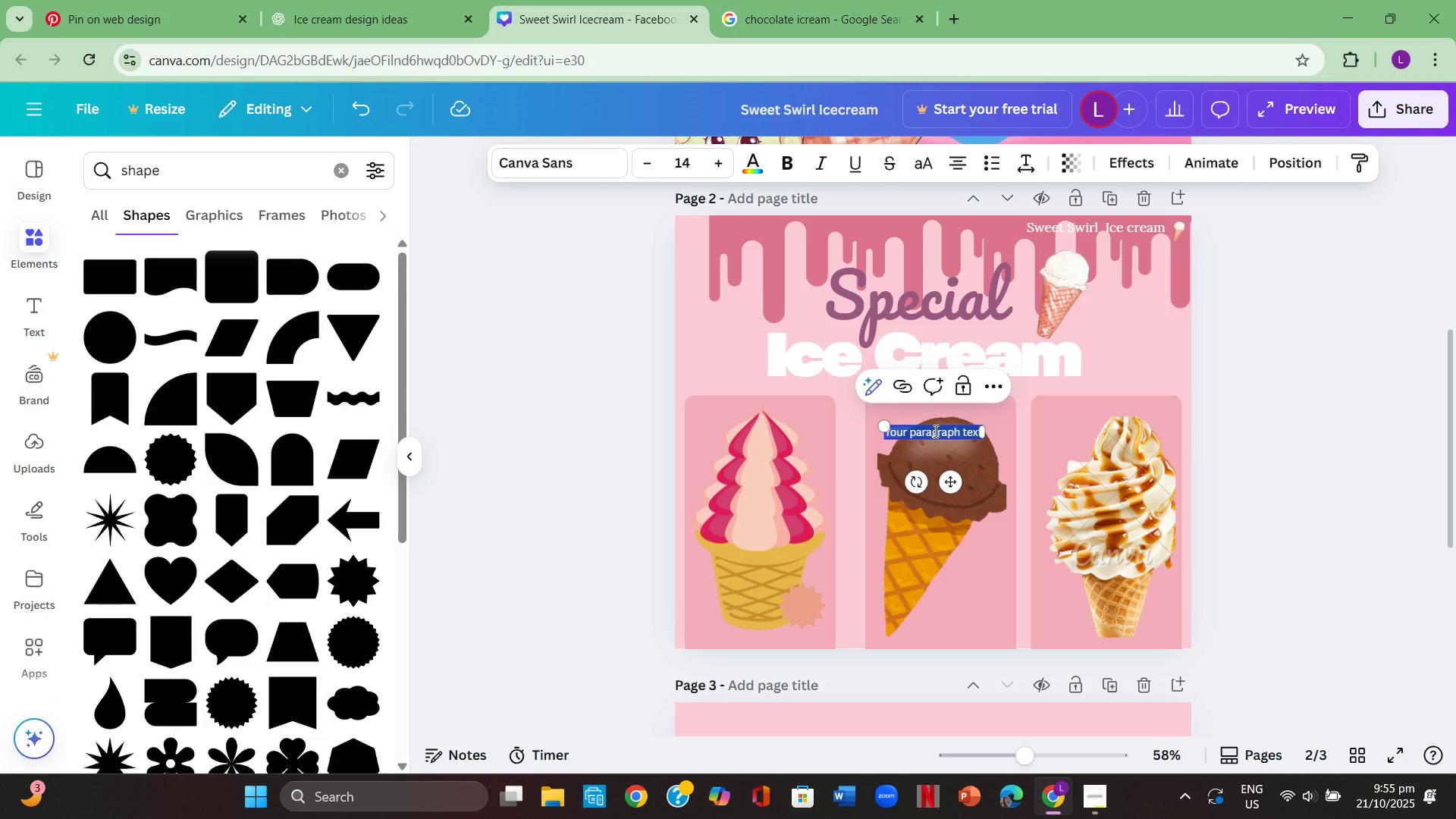 
key(Backspace)
 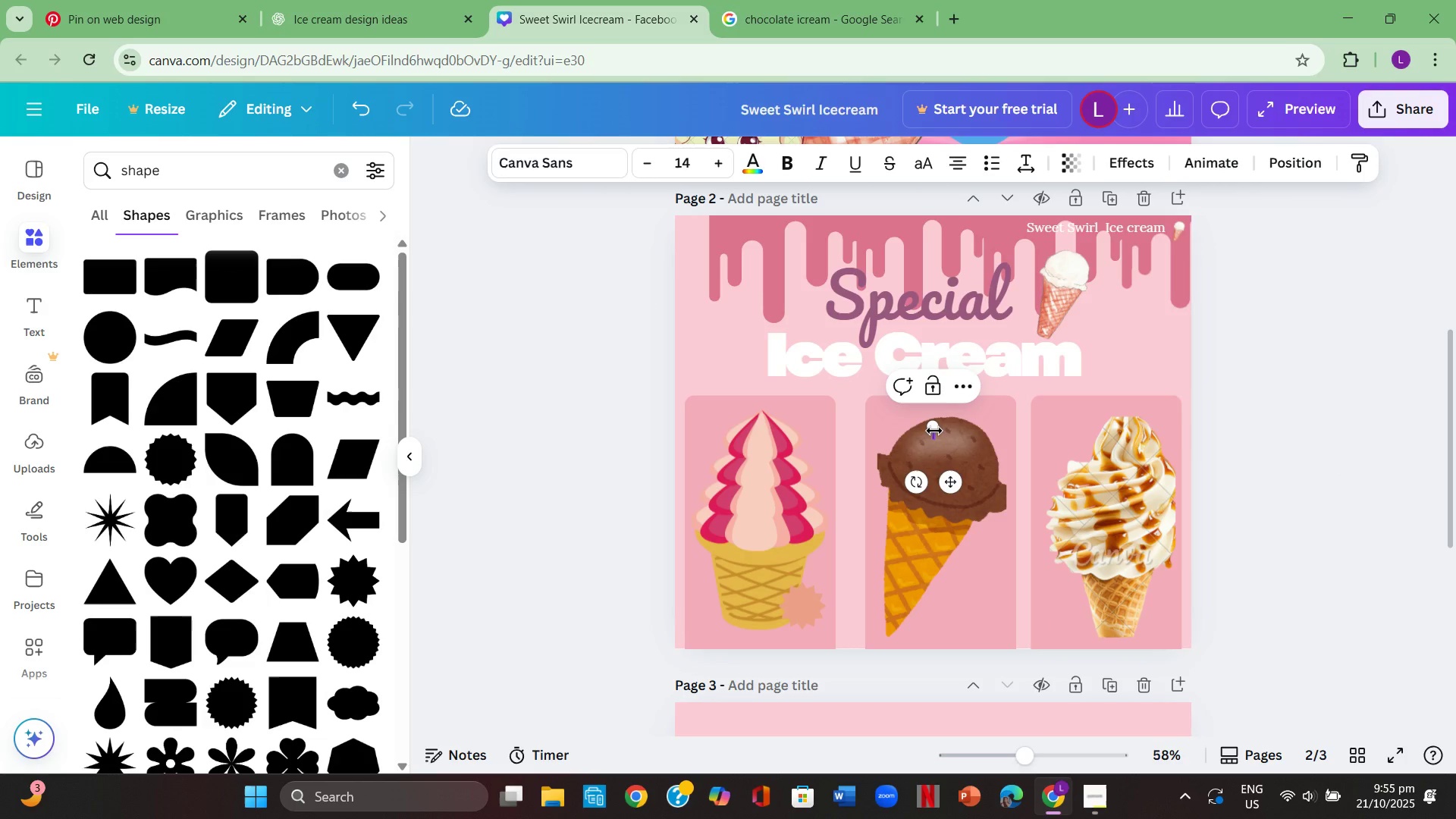 
key(Shift+ShiftLeft)
 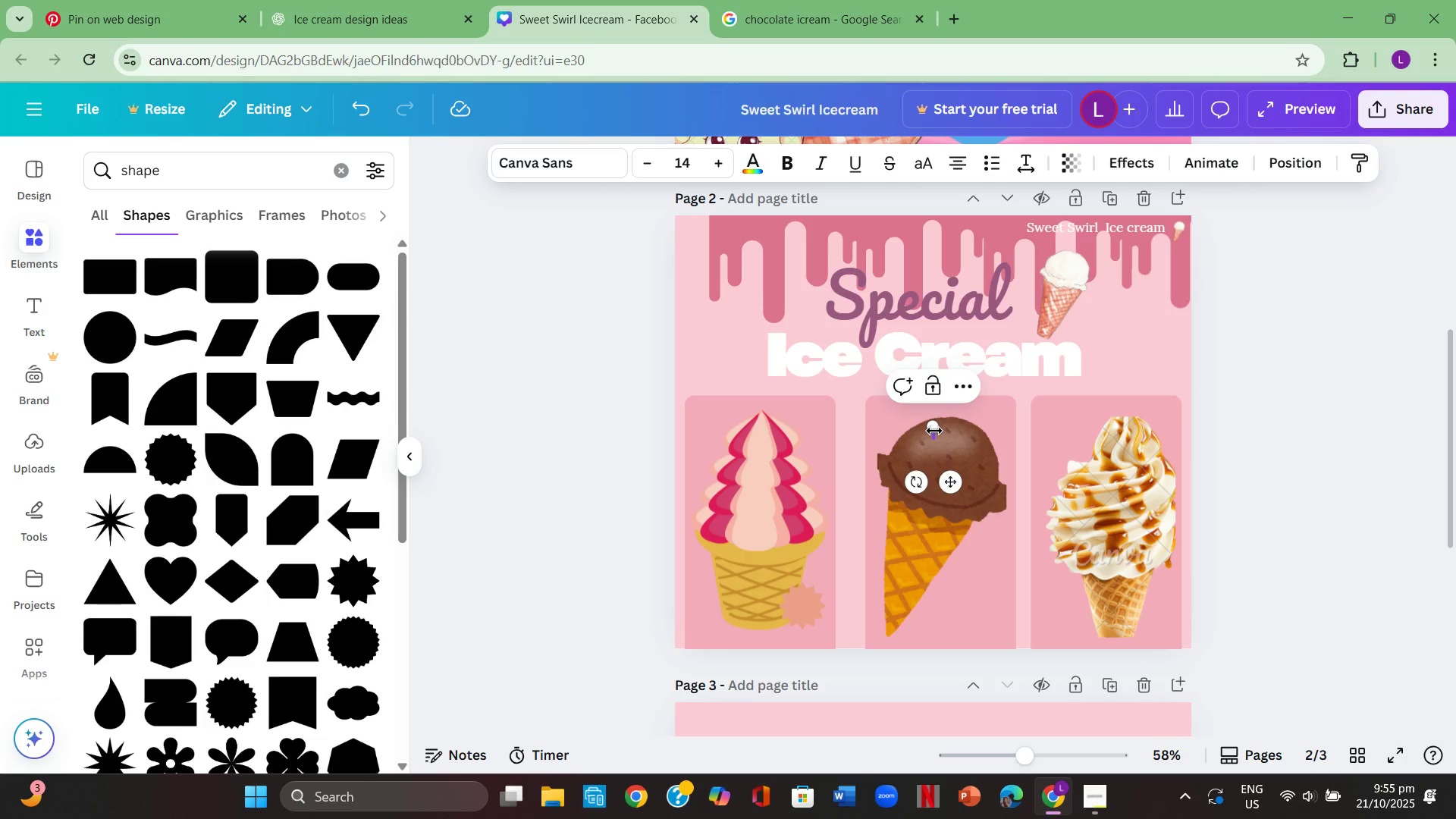 
key(Shift+P)
 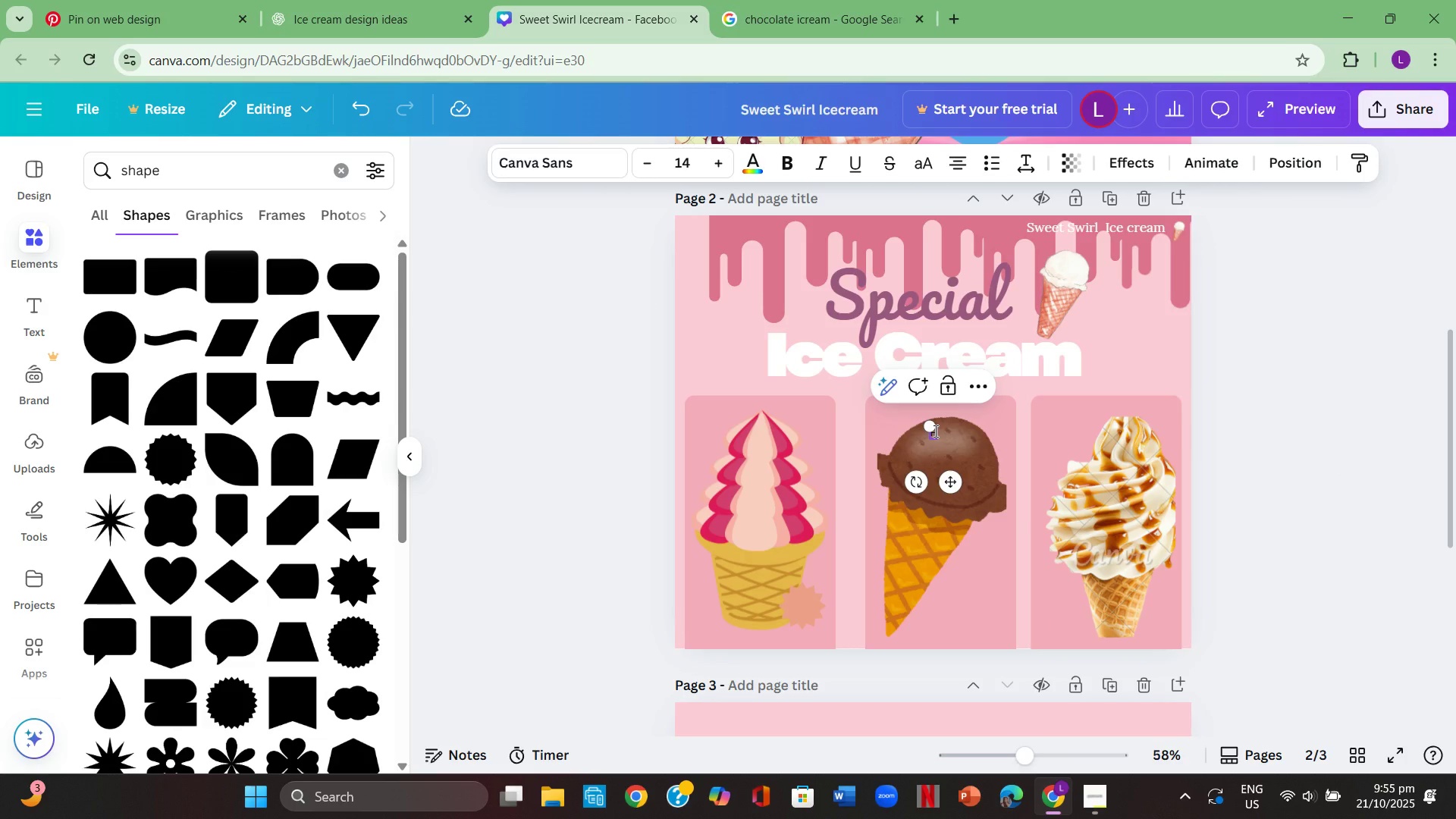 
key(Space)
 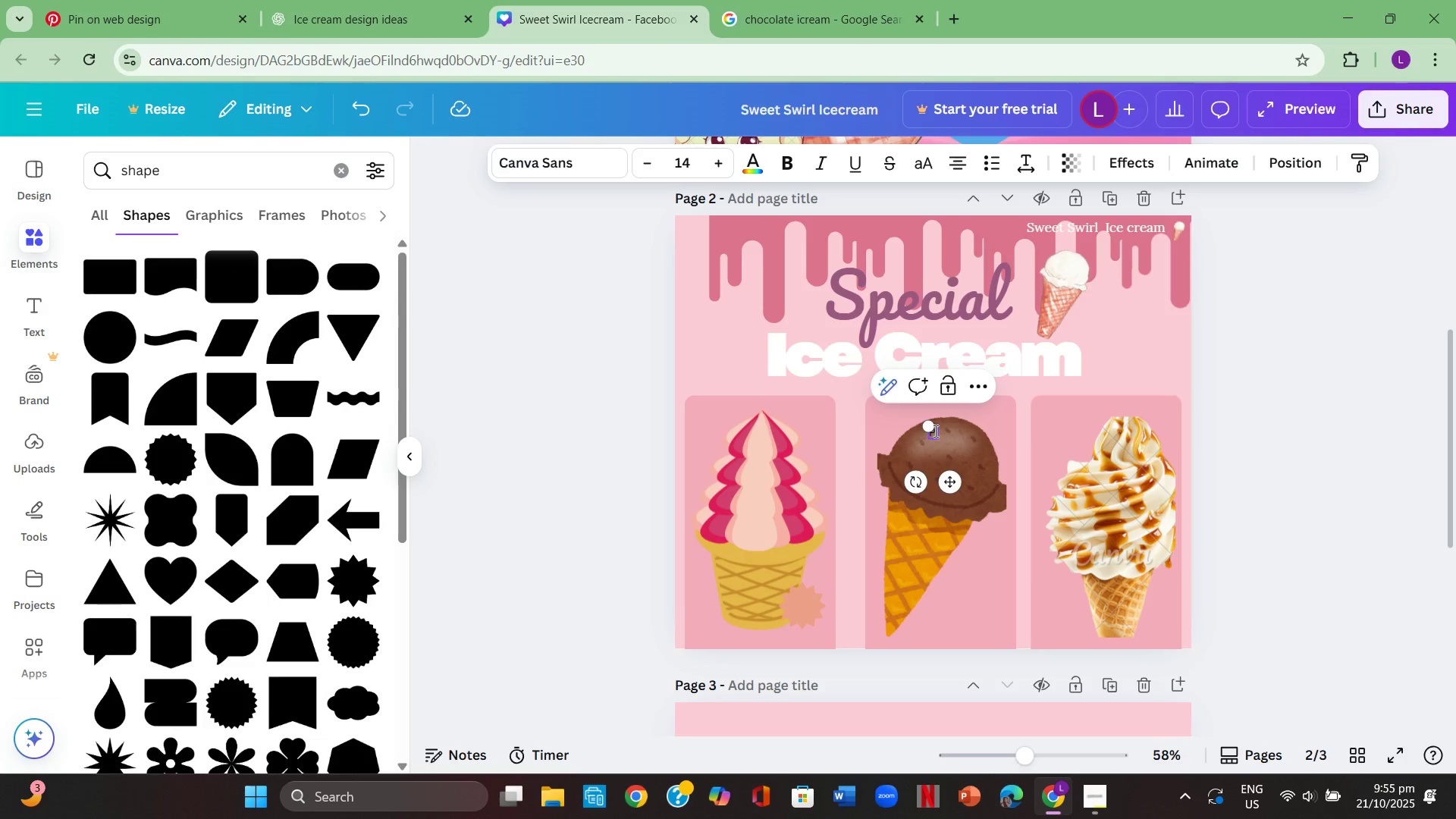 
key(Numpad2)
 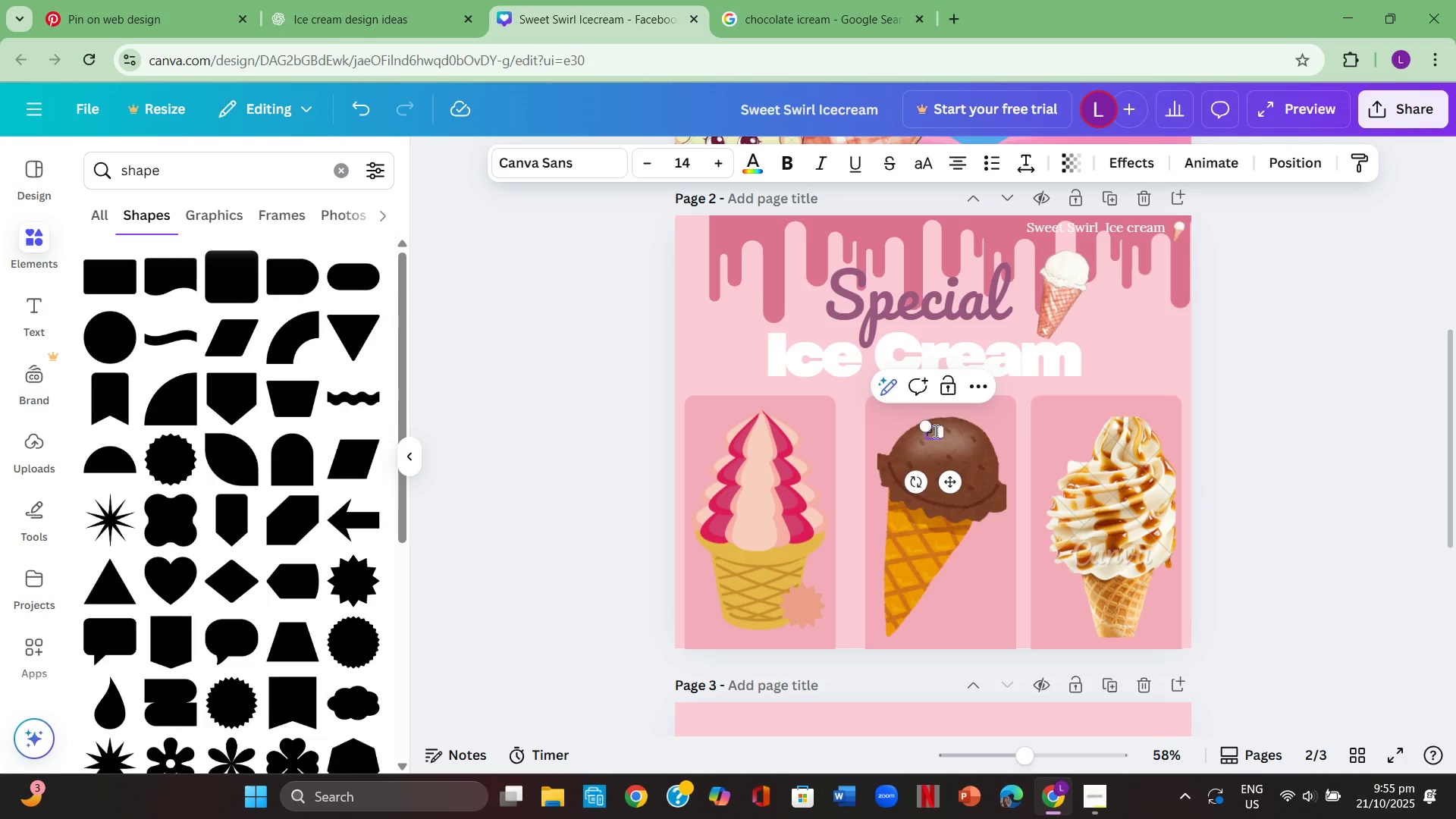 
key(Numpad5)
 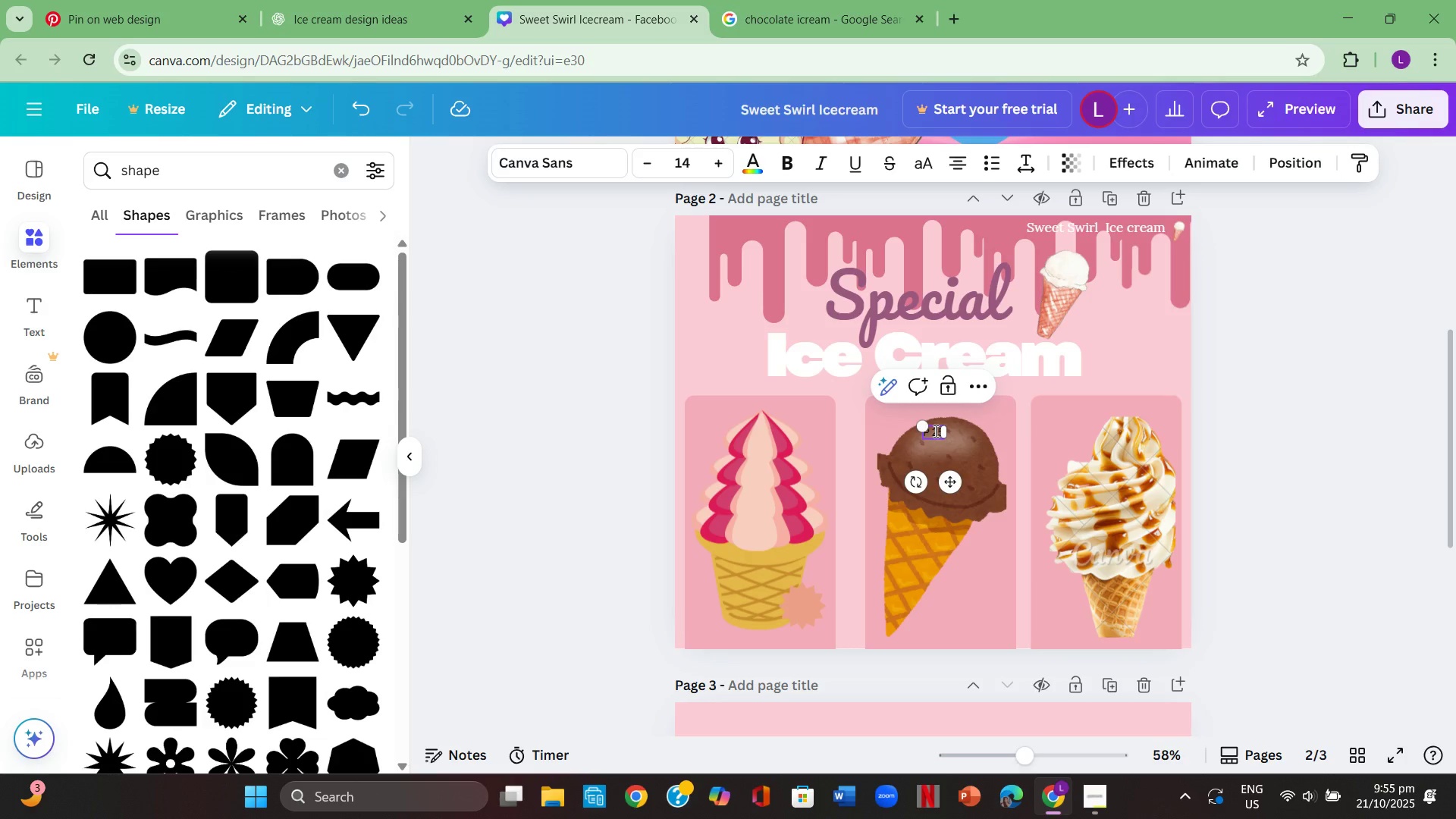 
key(Enter)
 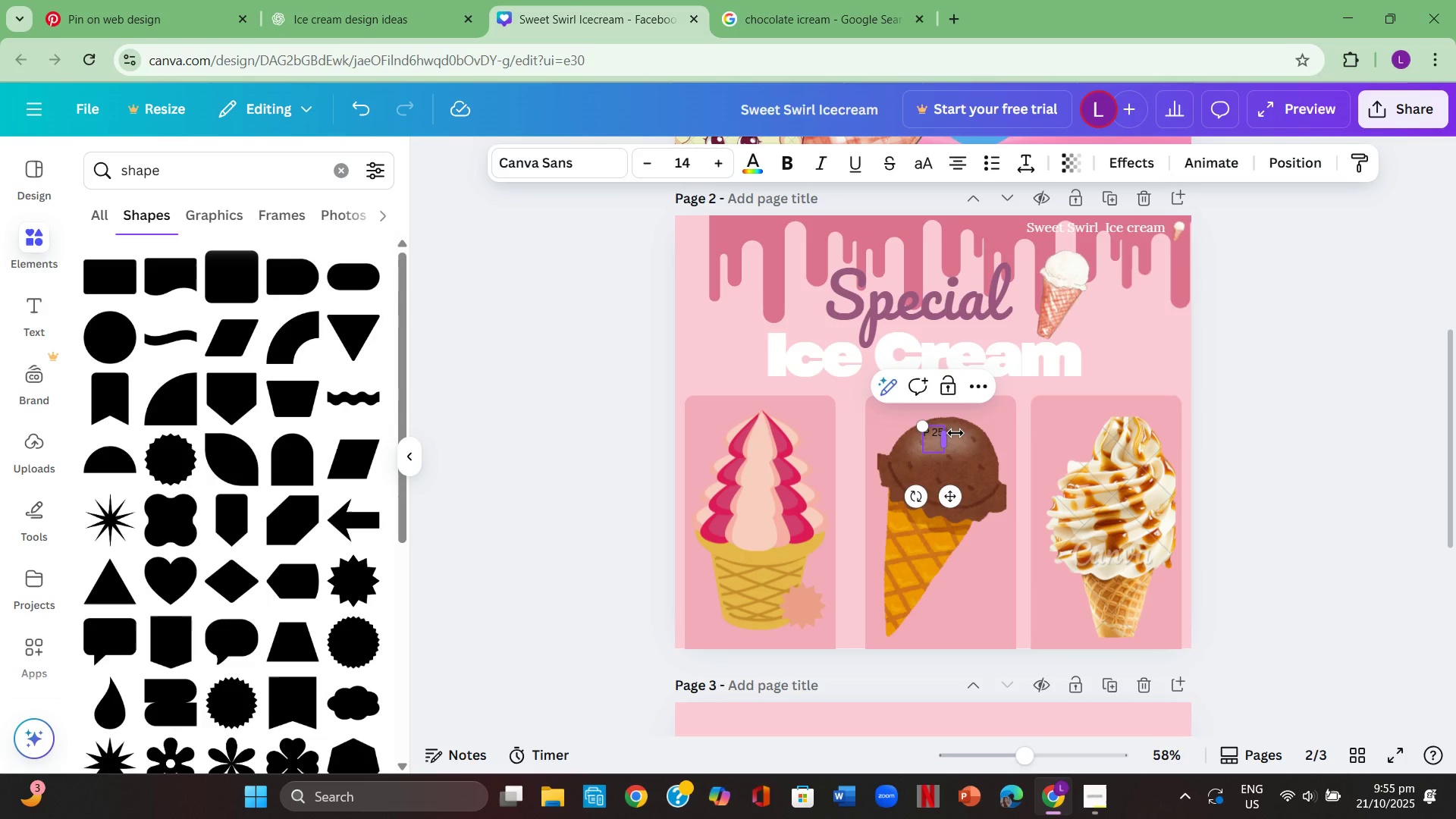 
left_click([1112, 468])
 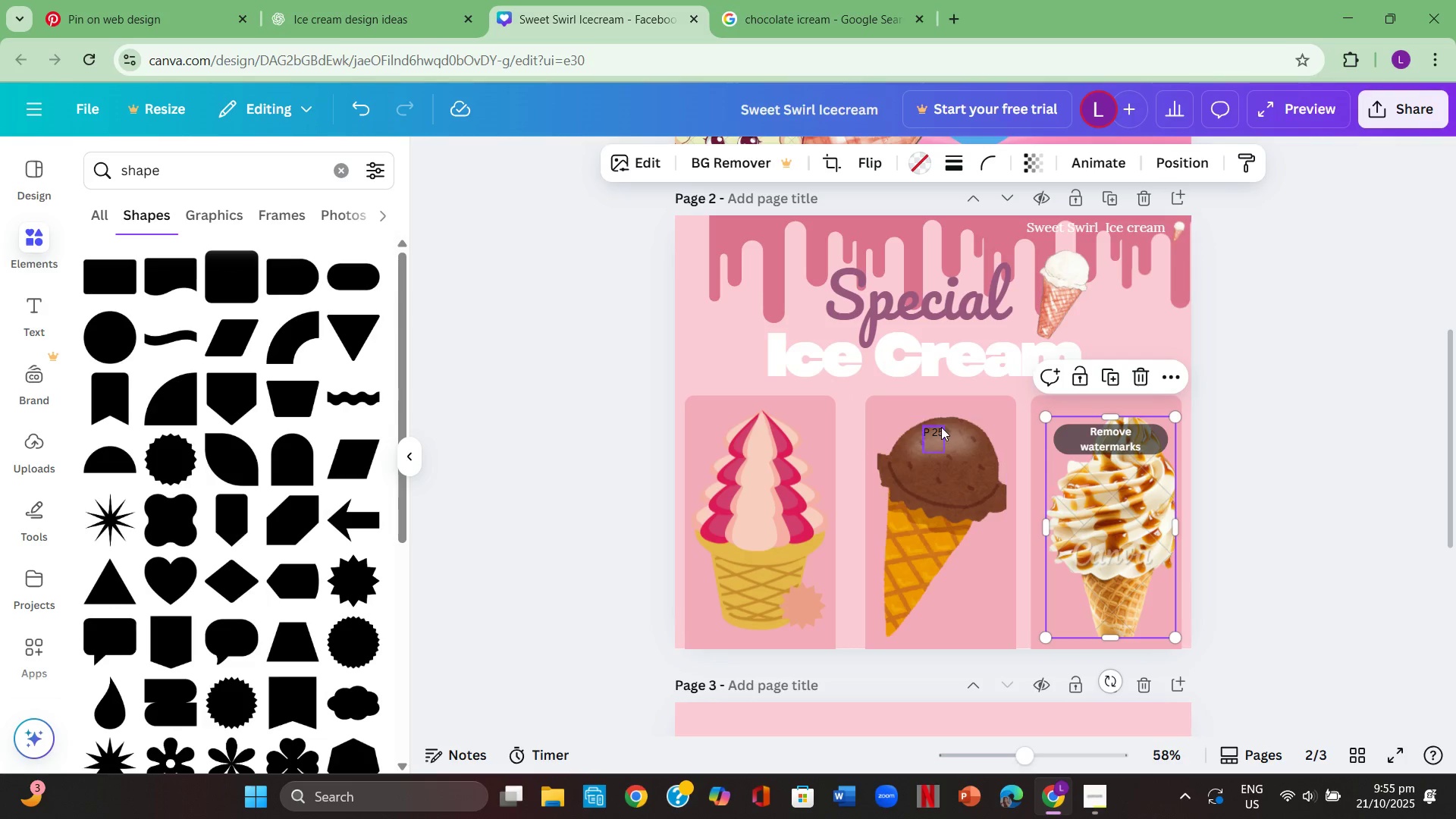 
left_click_drag(start_coordinate=[941, 427], to_coordinate=[806, 598])
 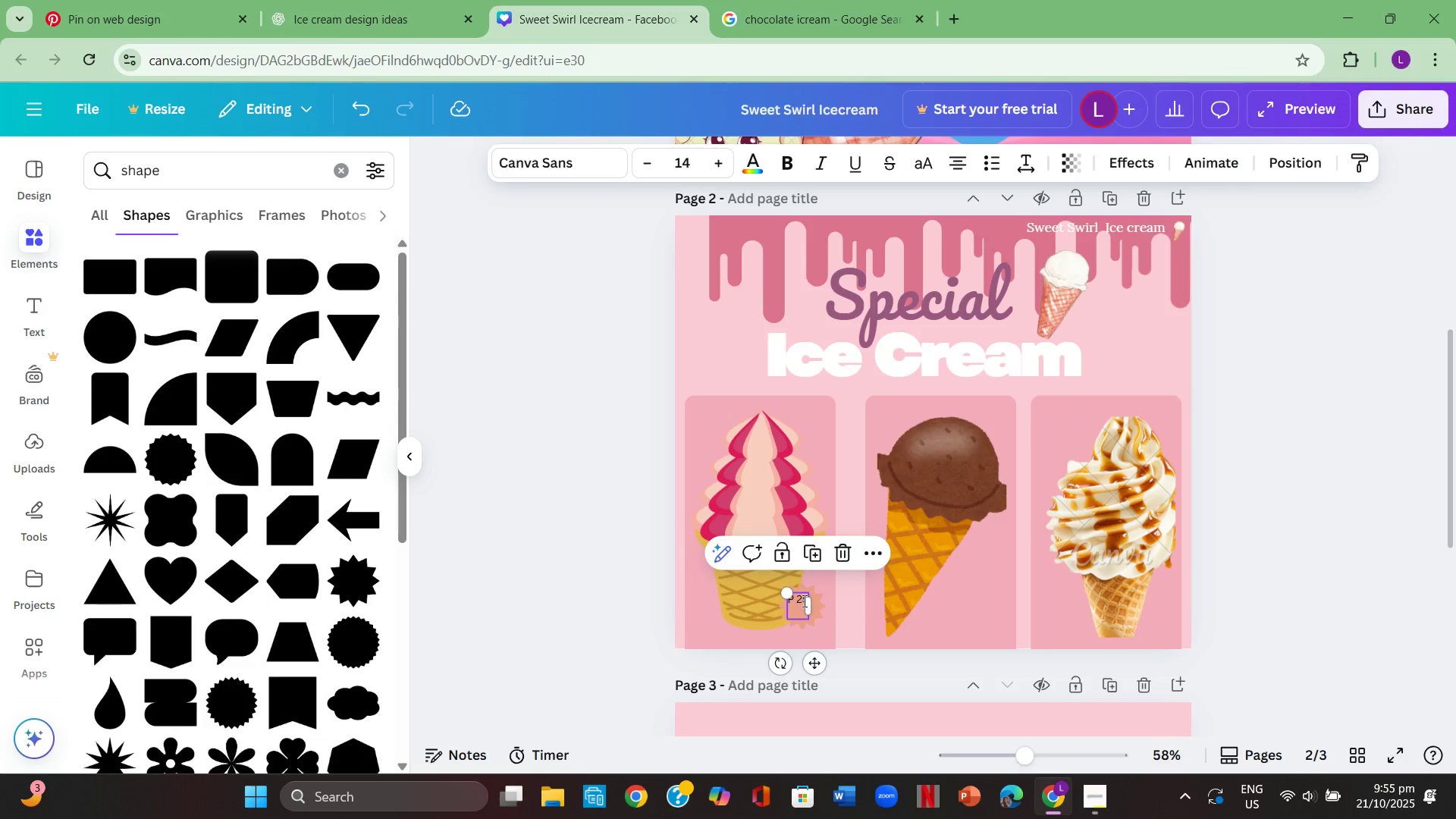 
double_click([803, 601])
 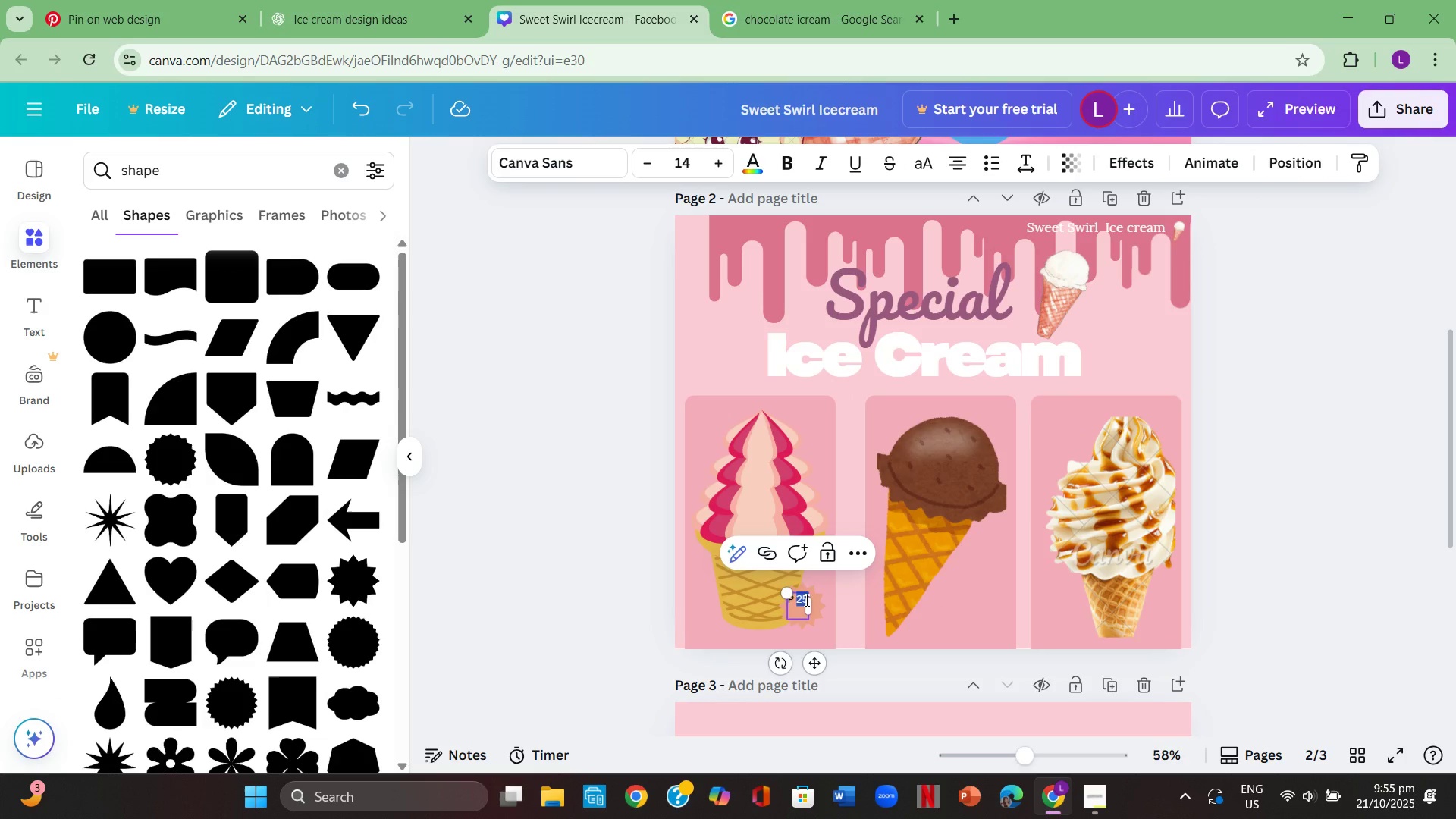 
key(Control+A)
 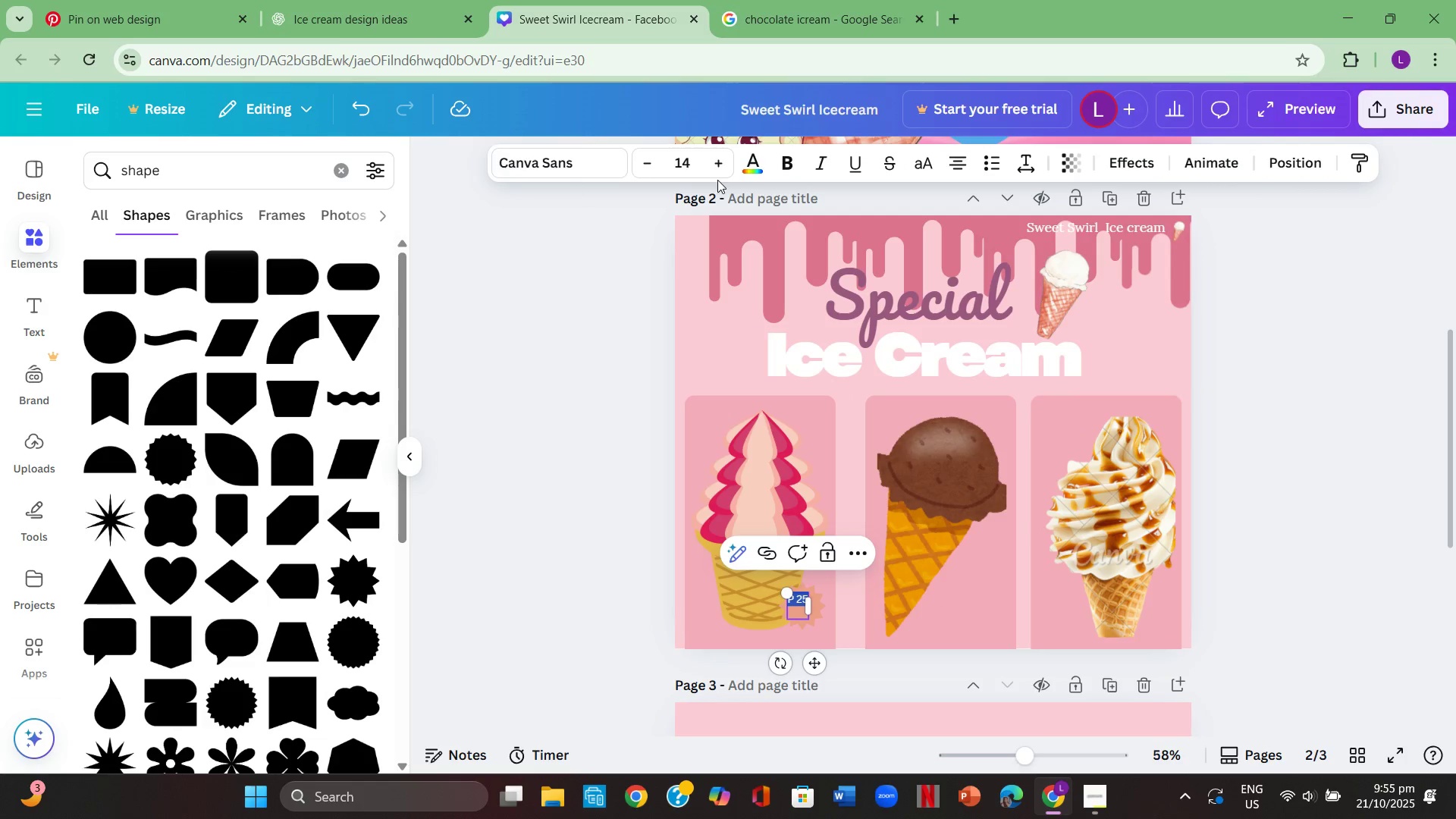 
double_click([720, 165])
 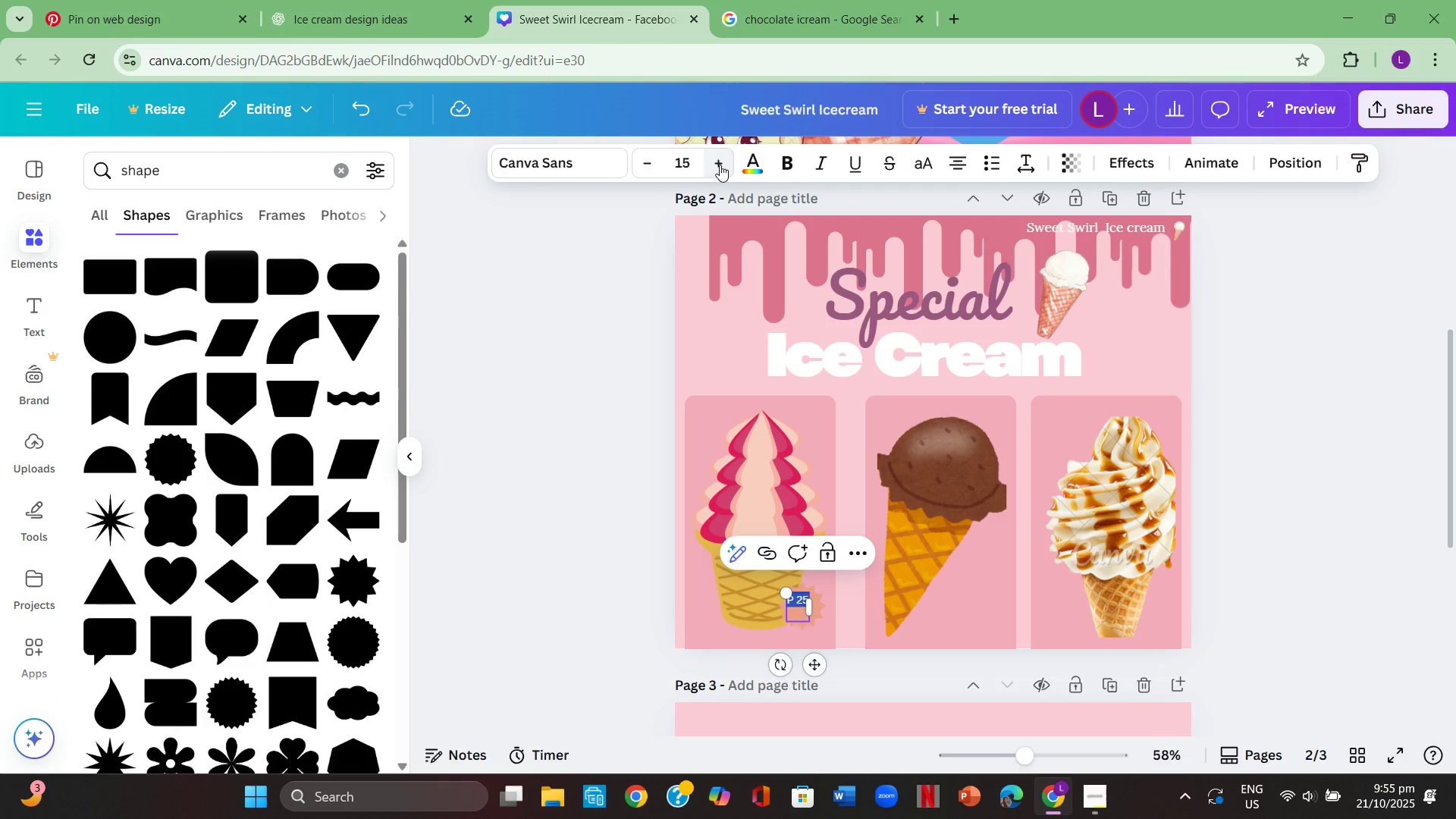 
triple_click([720, 165])
 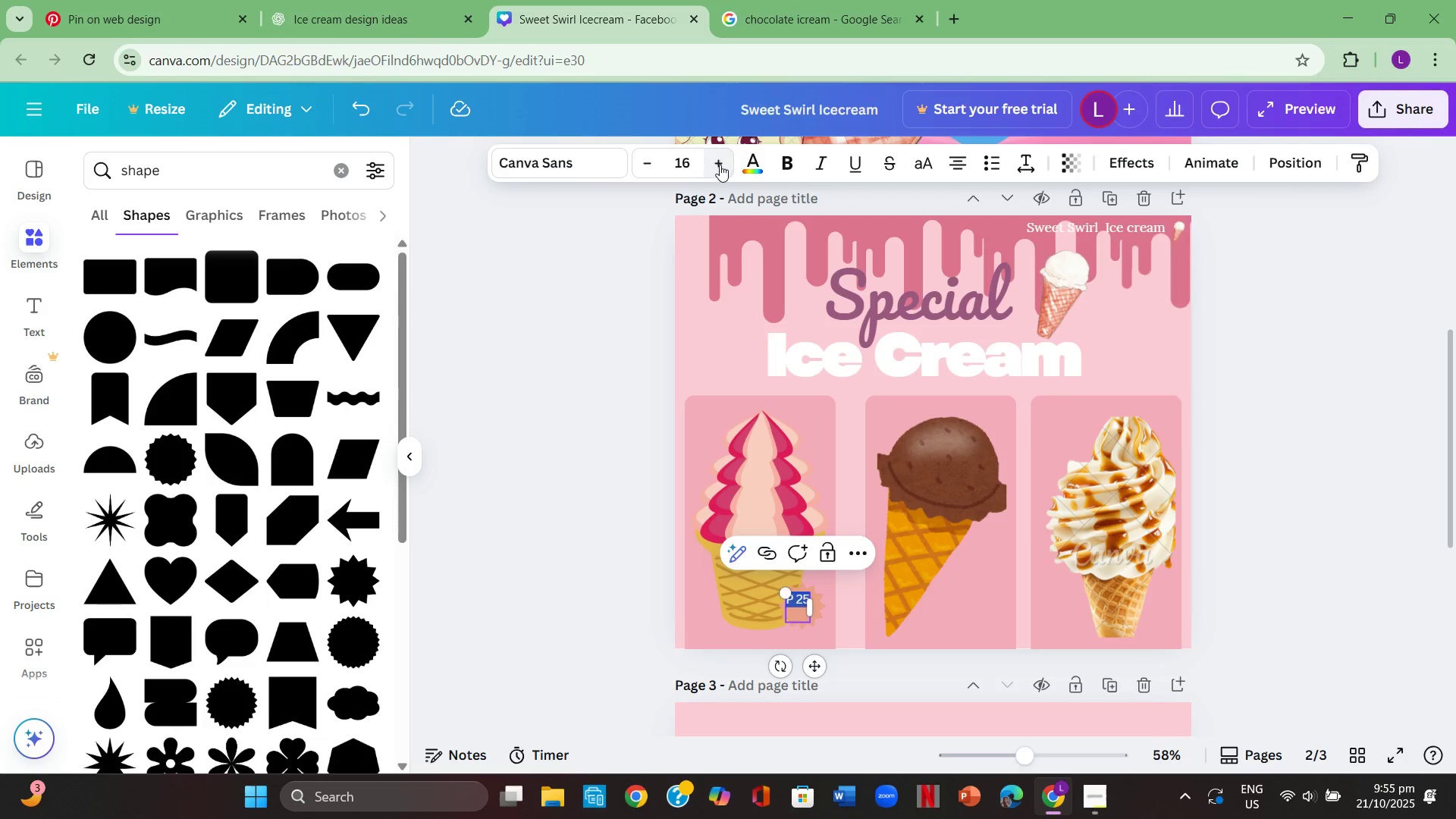 
triple_click([720, 165])
 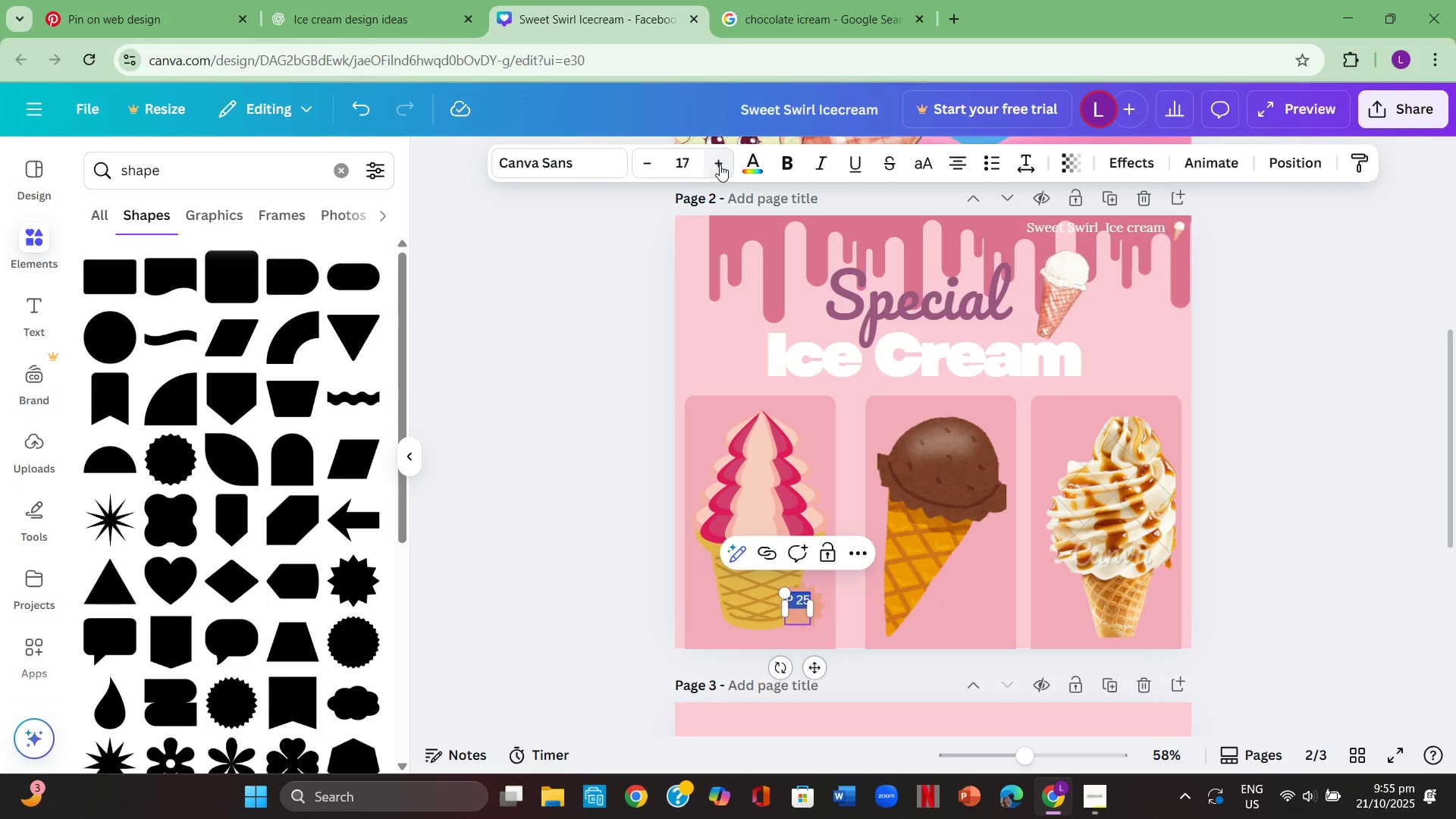 
triple_click([720, 165])
 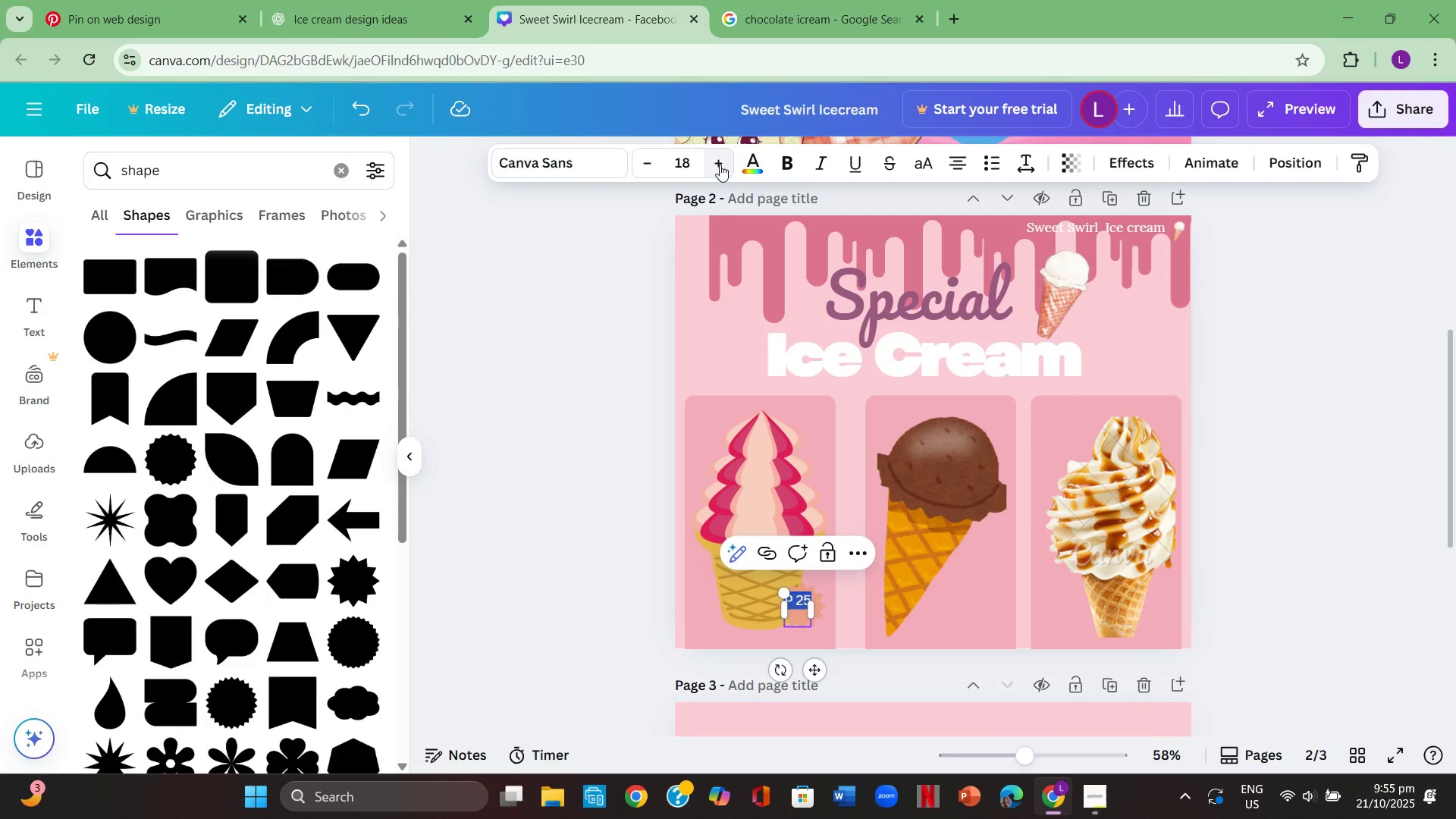 
triple_click([720, 165])
 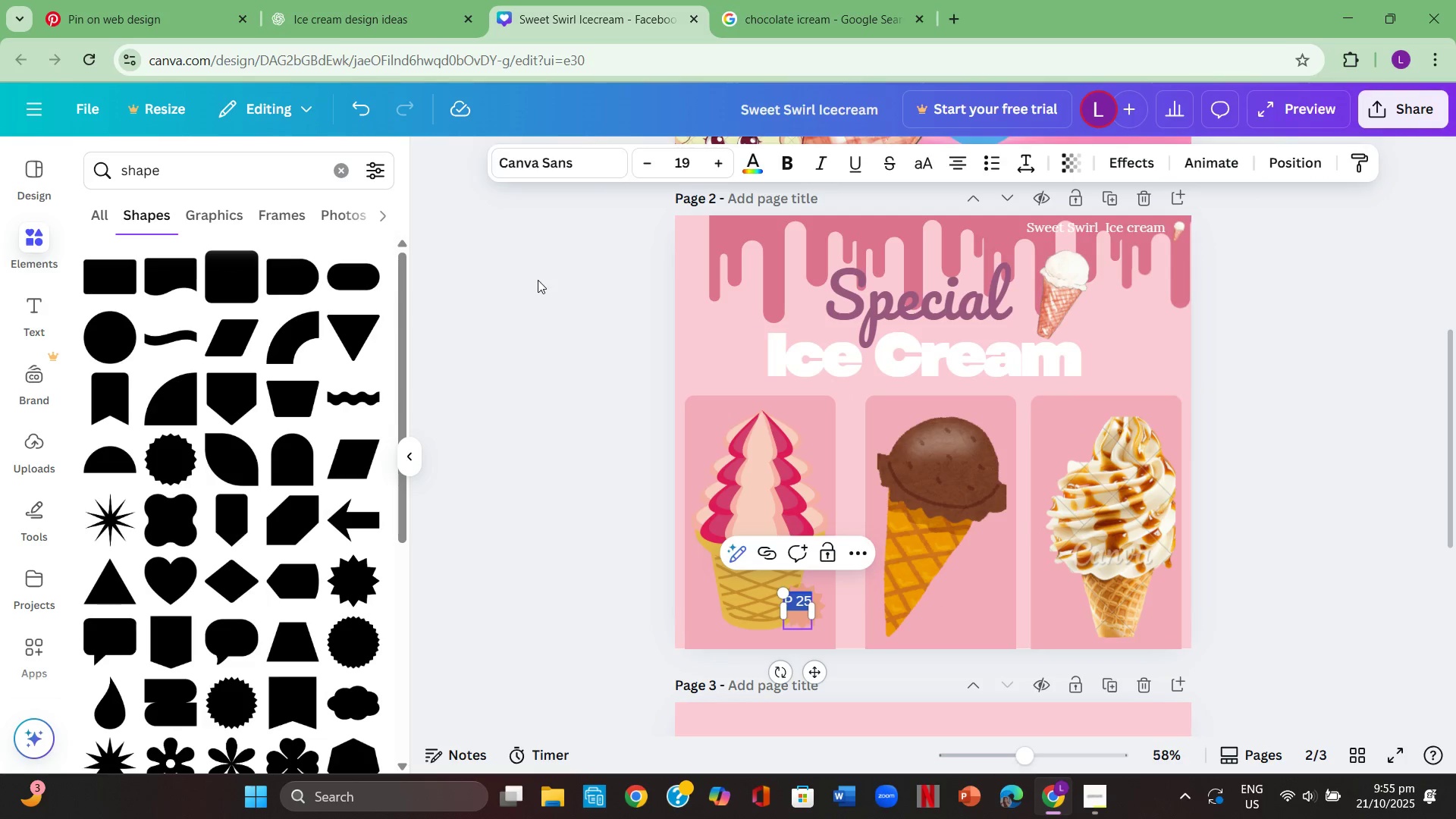 
double_click([538, 280])
 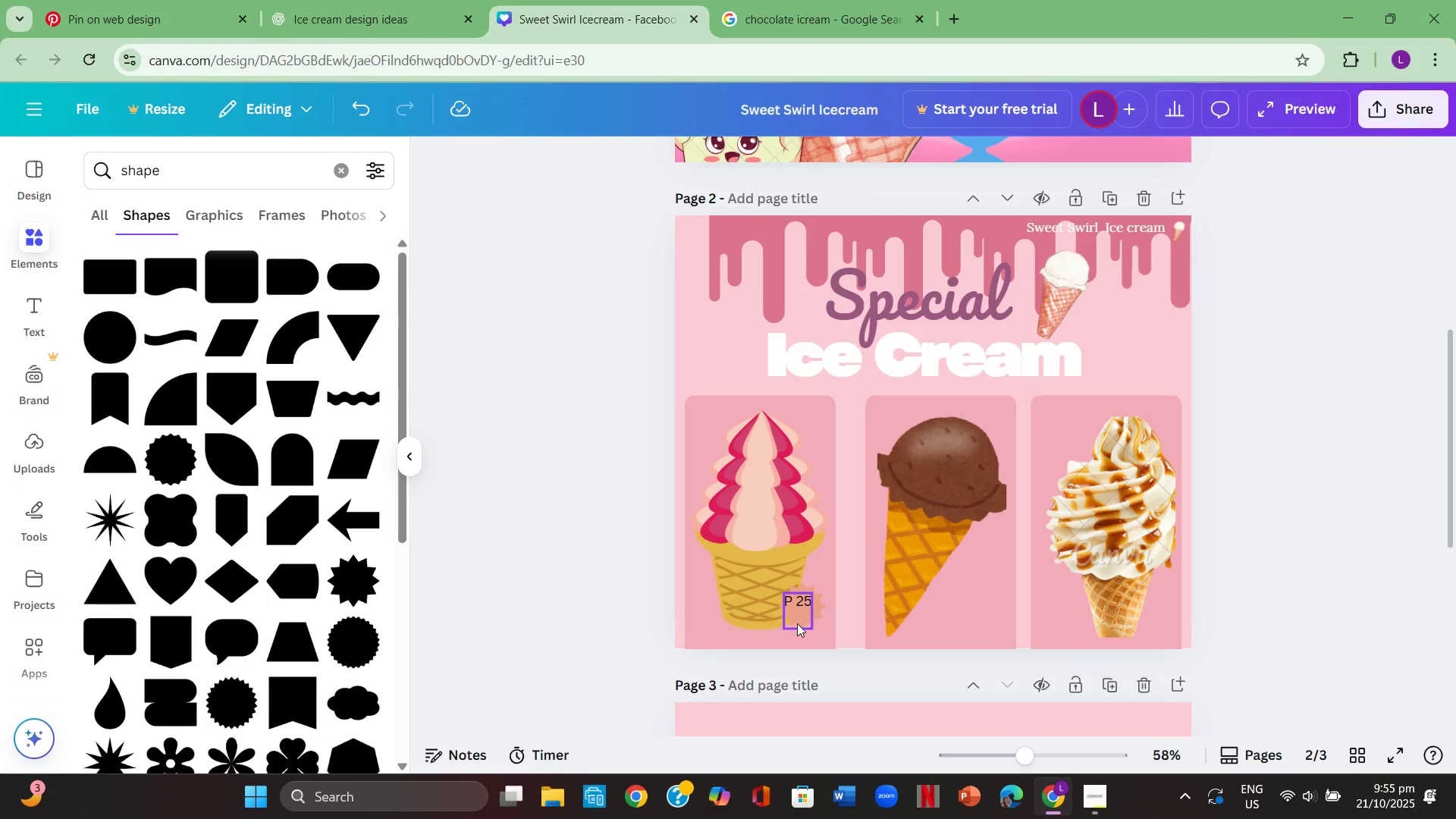 
left_click([801, 616])
 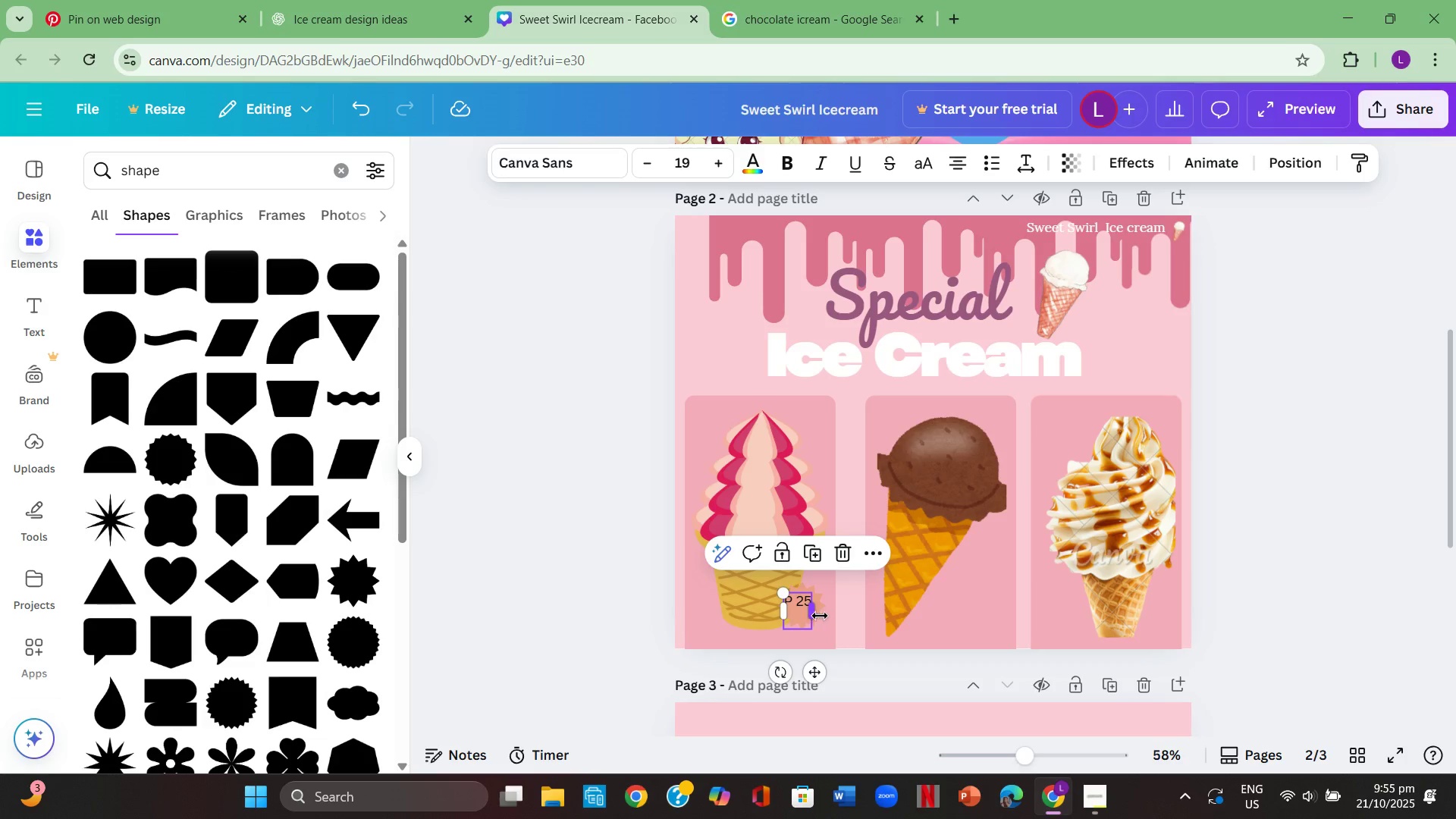 
left_click([833, 613])
 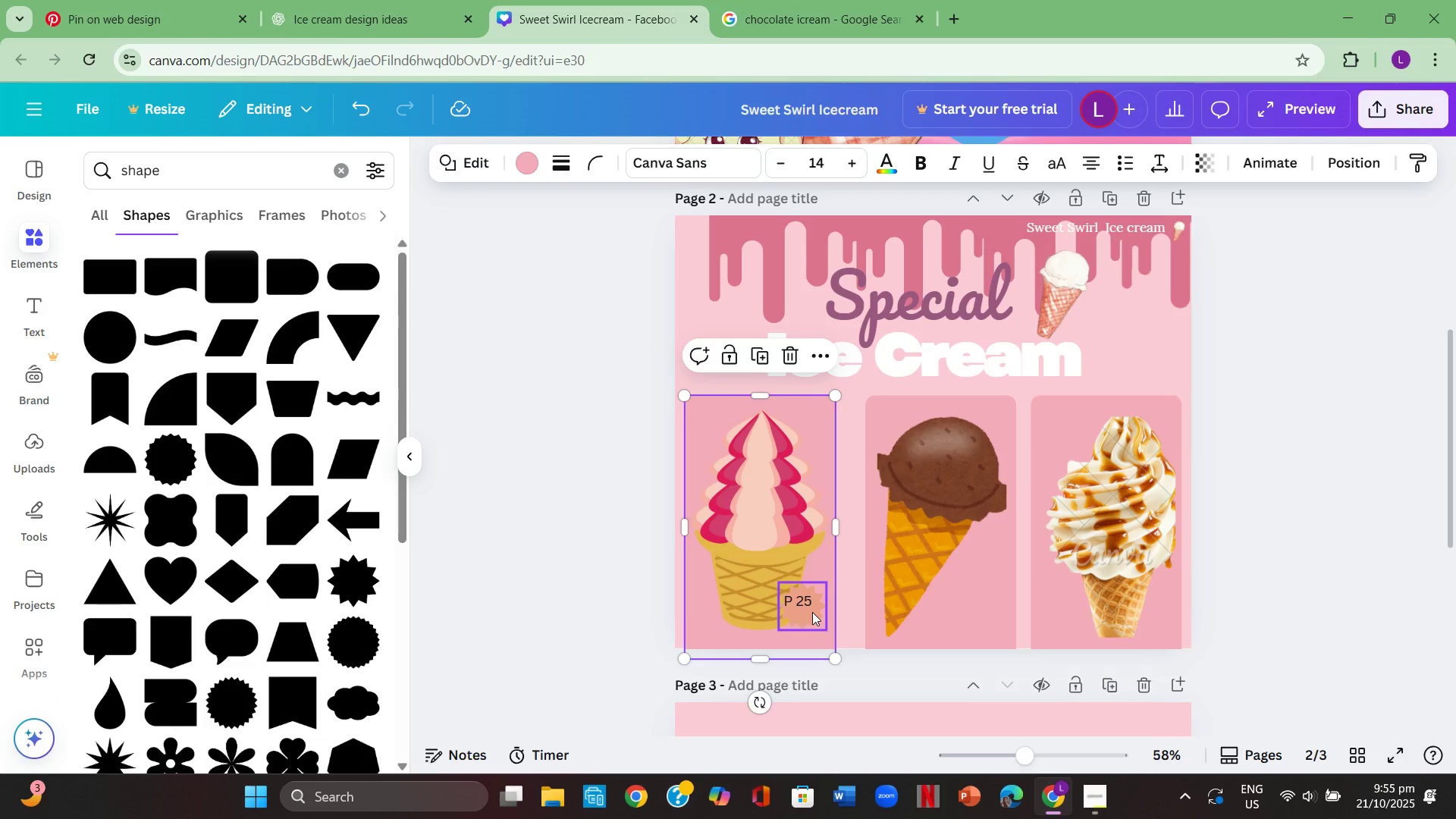 
left_click([812, 612])
 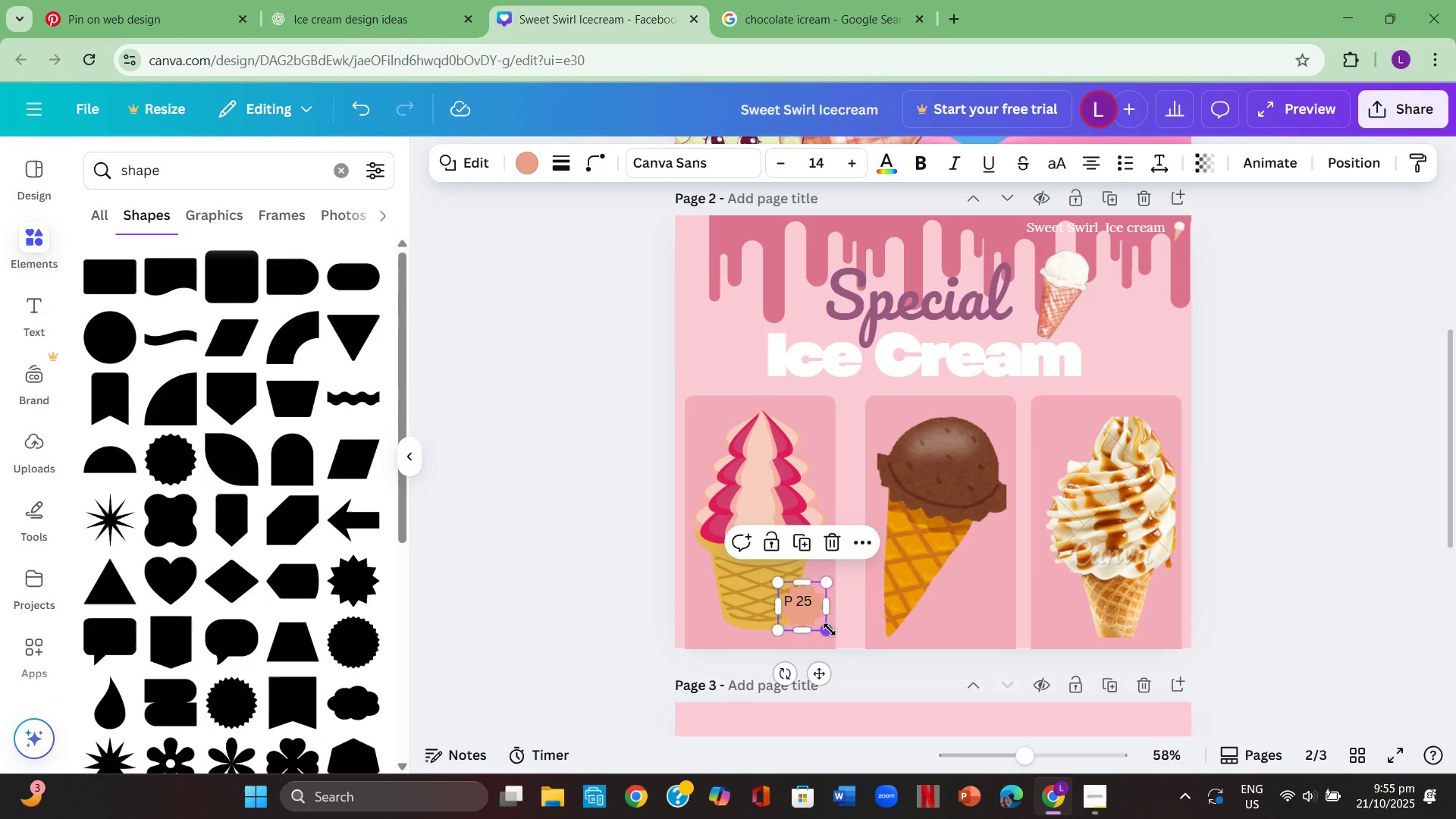 
left_click_drag(start_coordinate=[829, 630], to_coordinate=[842, 641])
 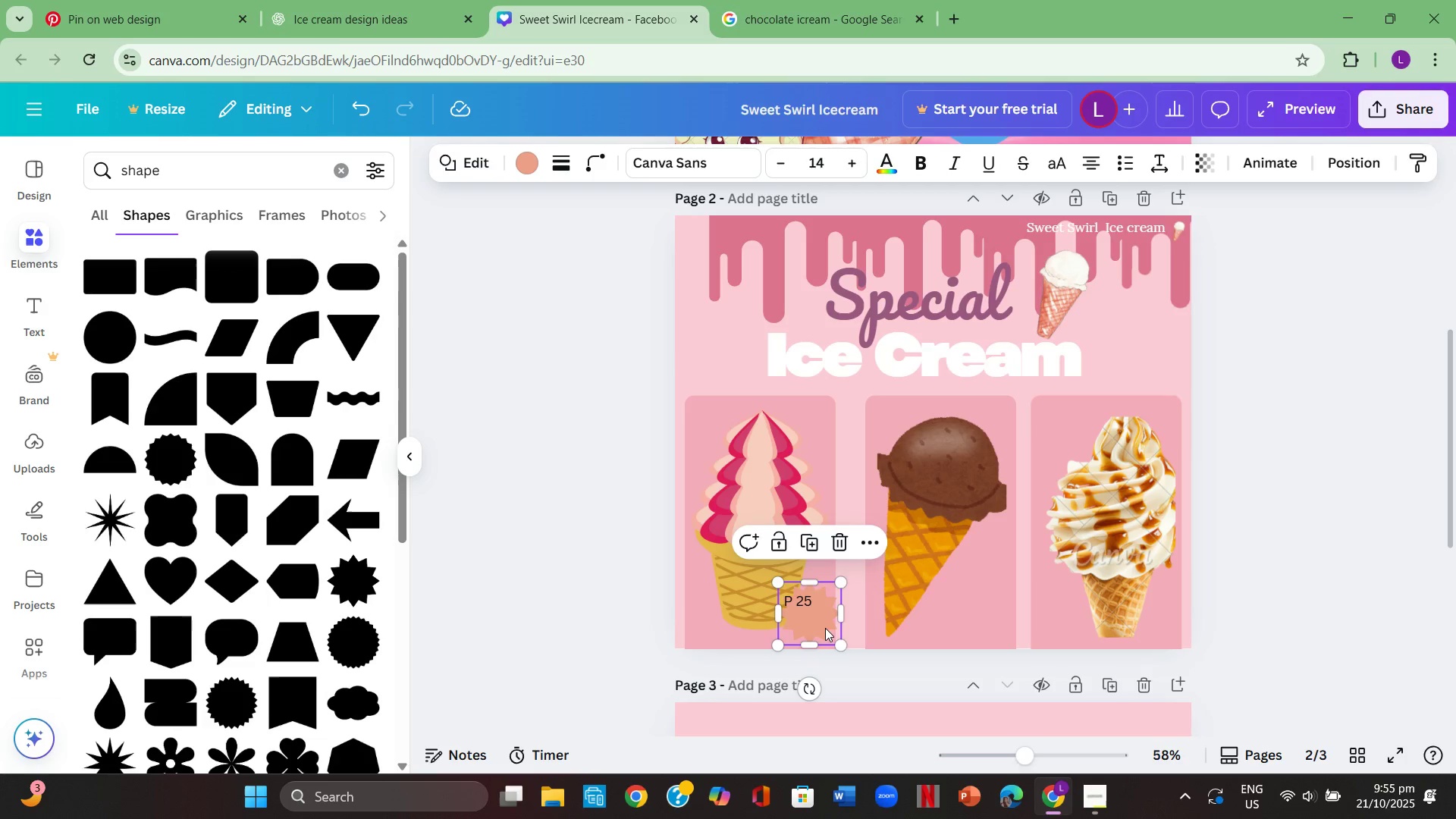 
left_click_drag(start_coordinate=[825, 627], to_coordinate=[814, 614])
 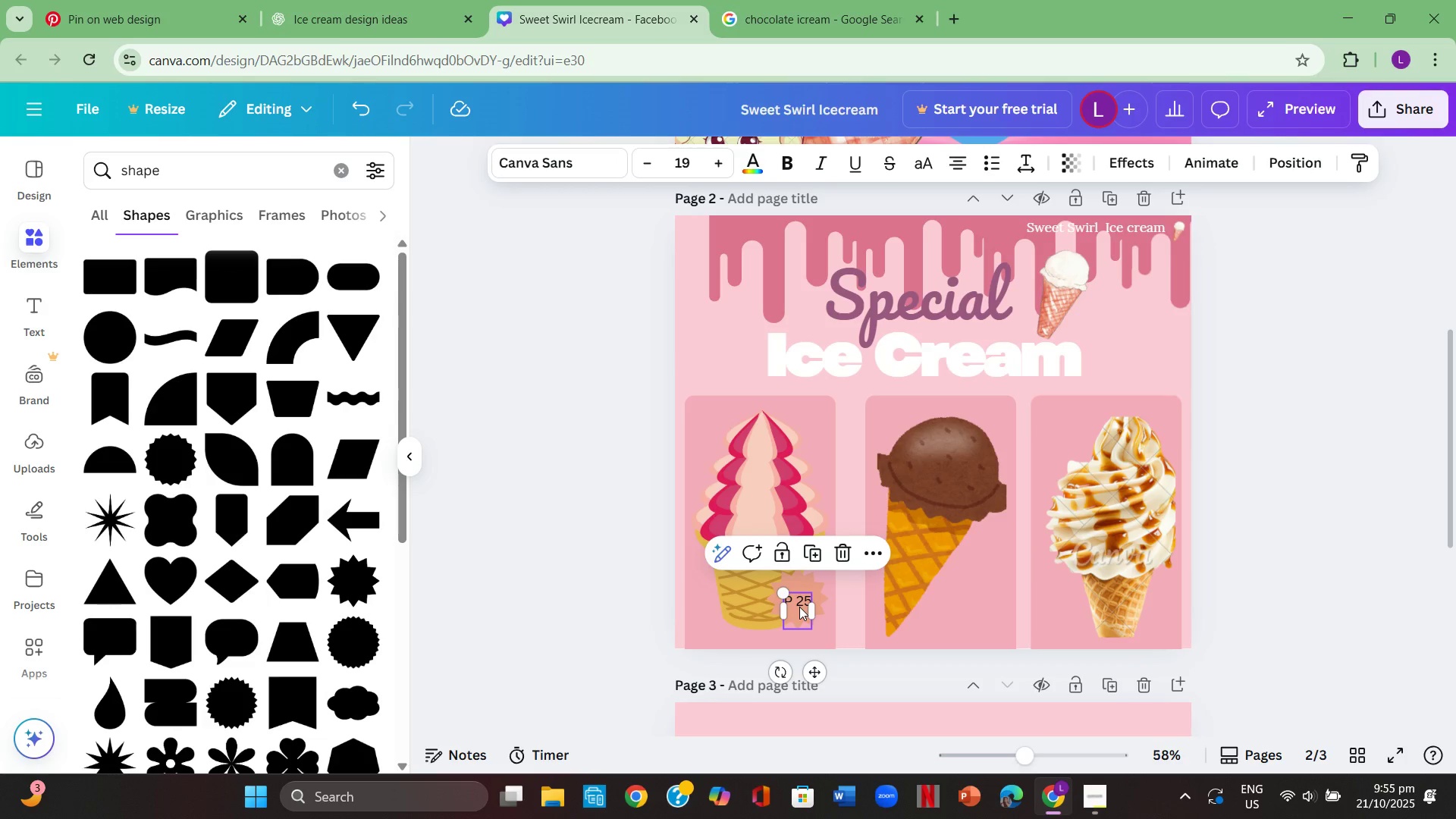 
double_click([799, 606])
 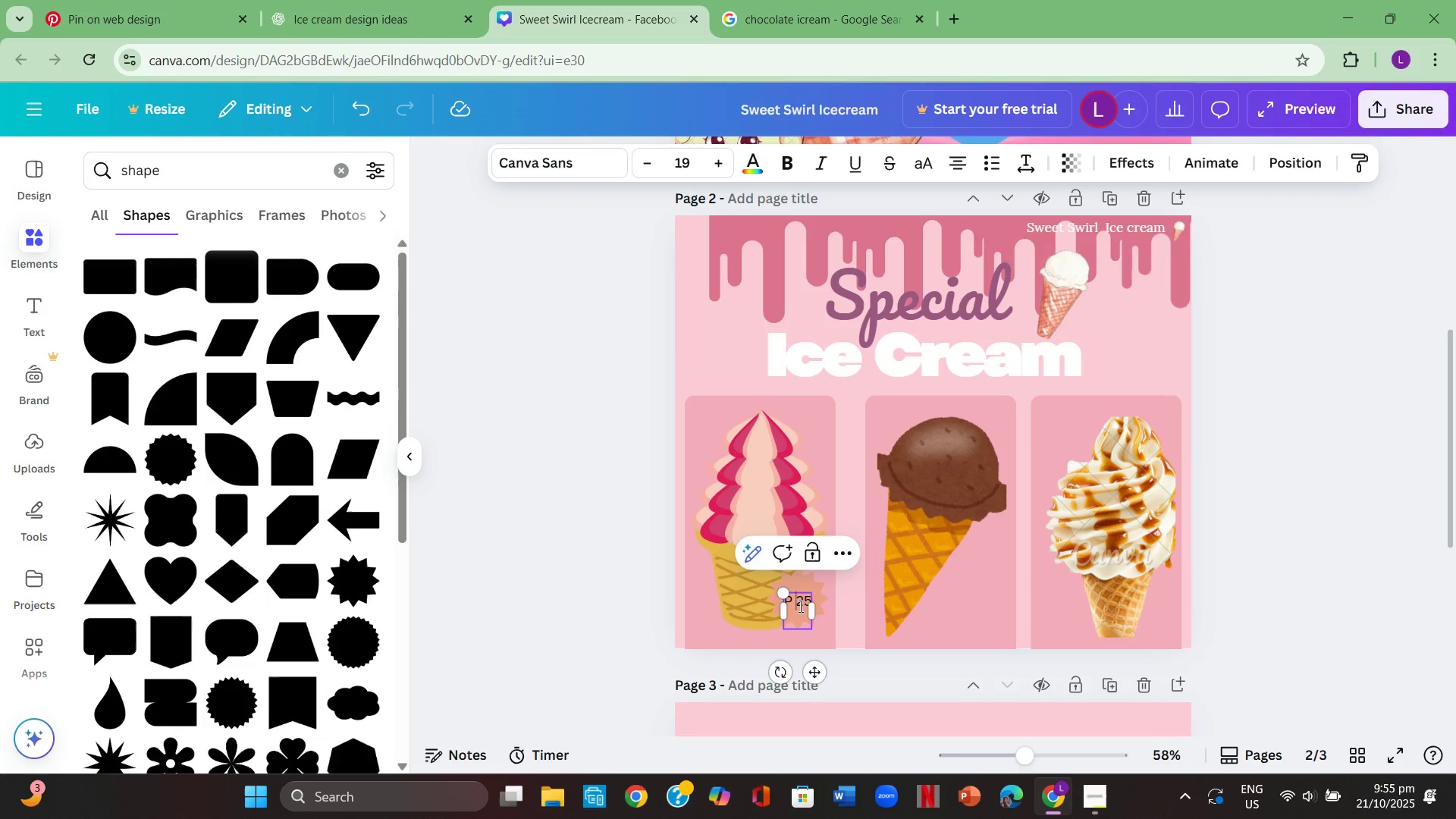 
triple_click([799, 606])
 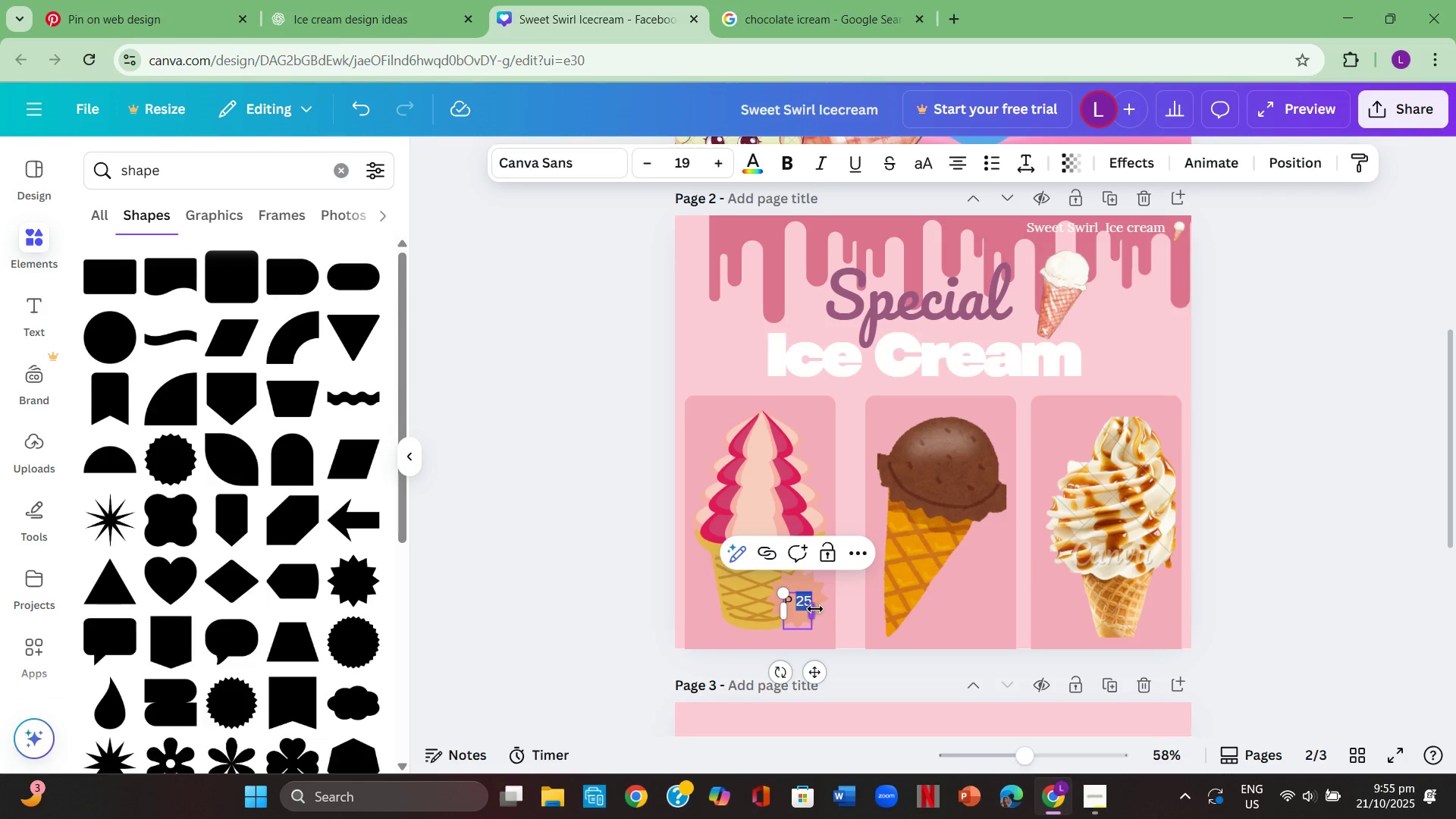 
left_click_drag(start_coordinate=[814, 605], to_coordinate=[823, 610])
 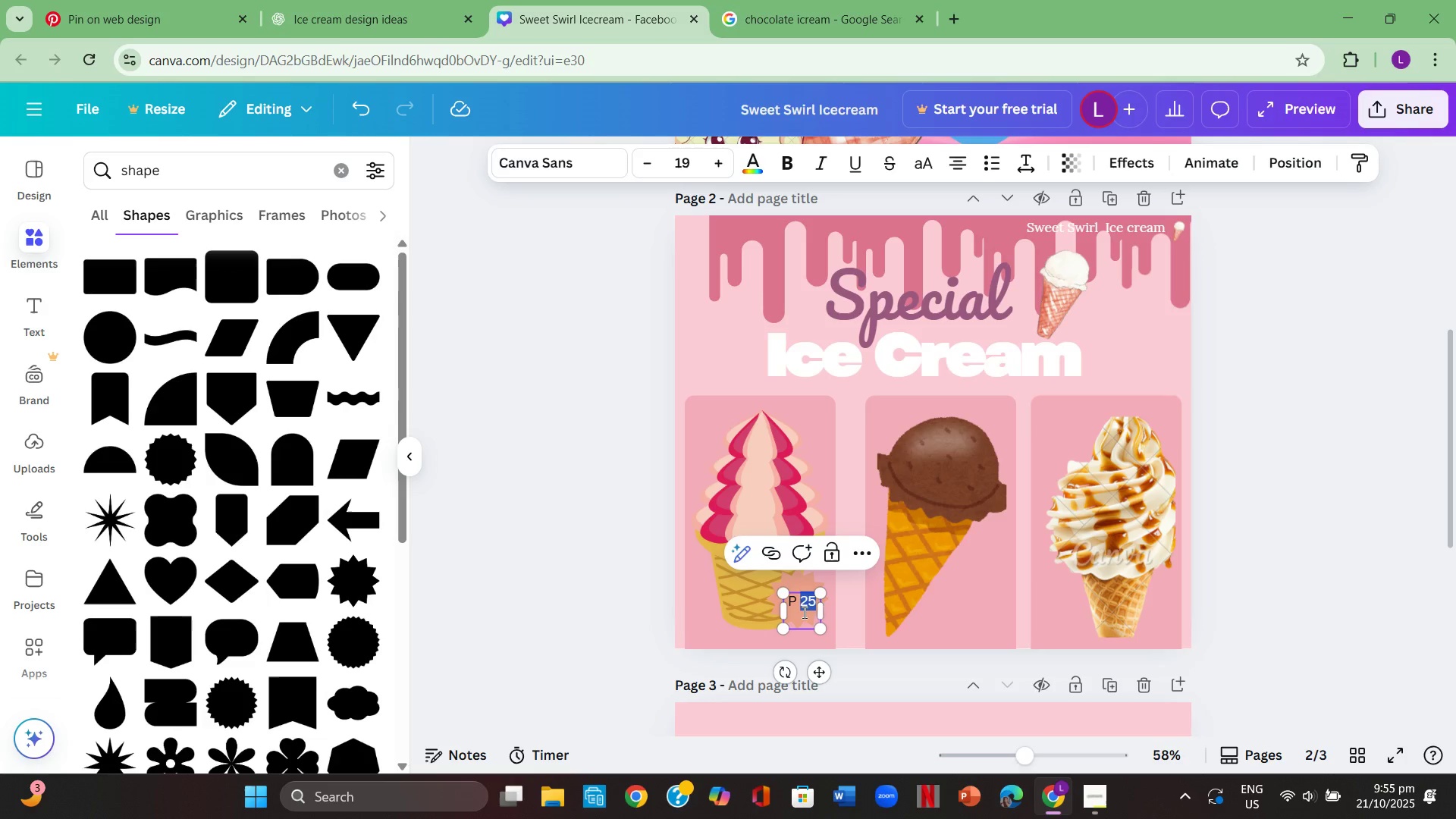 
left_click([803, 612])
 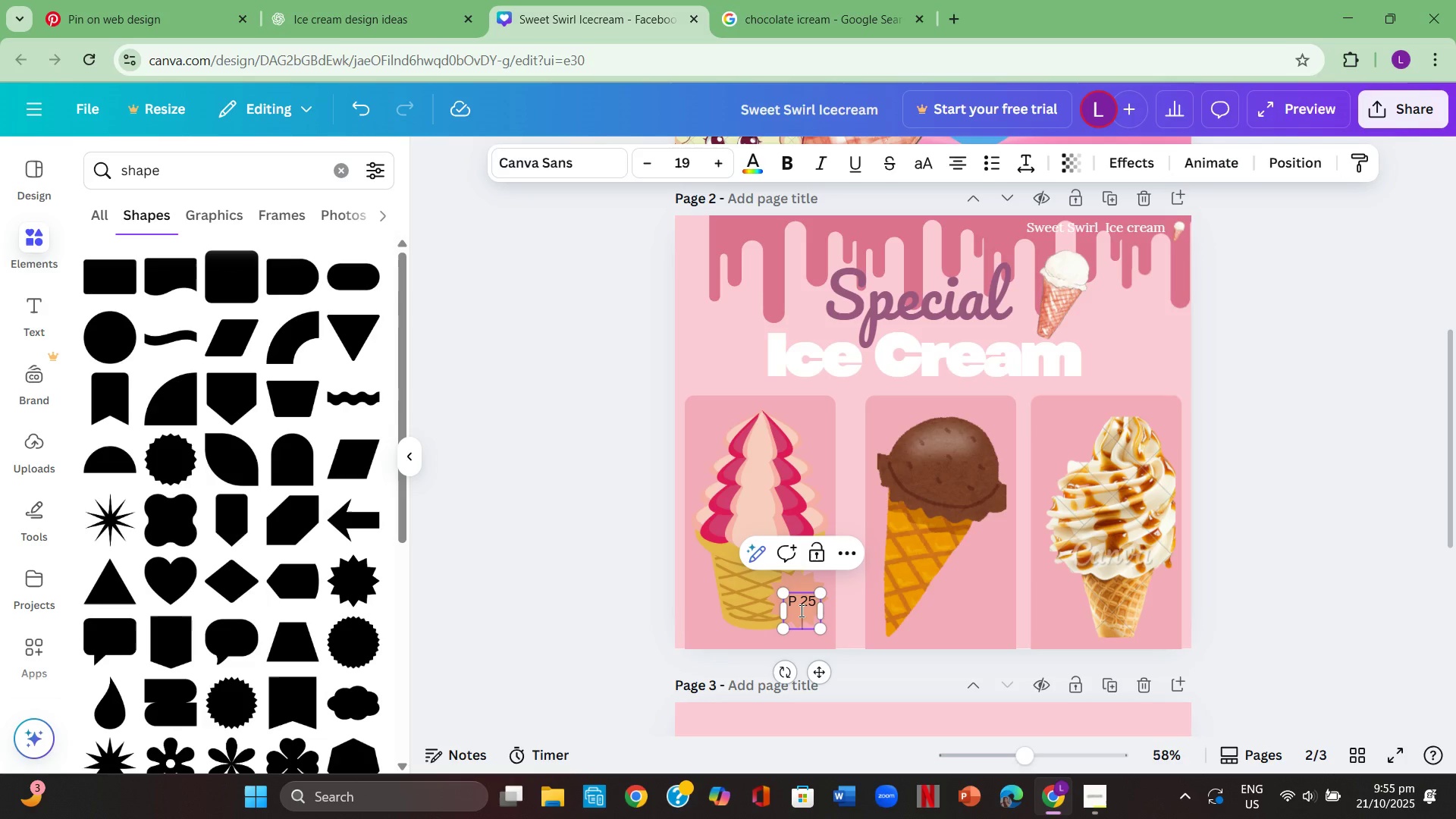 
key(Control+A)
 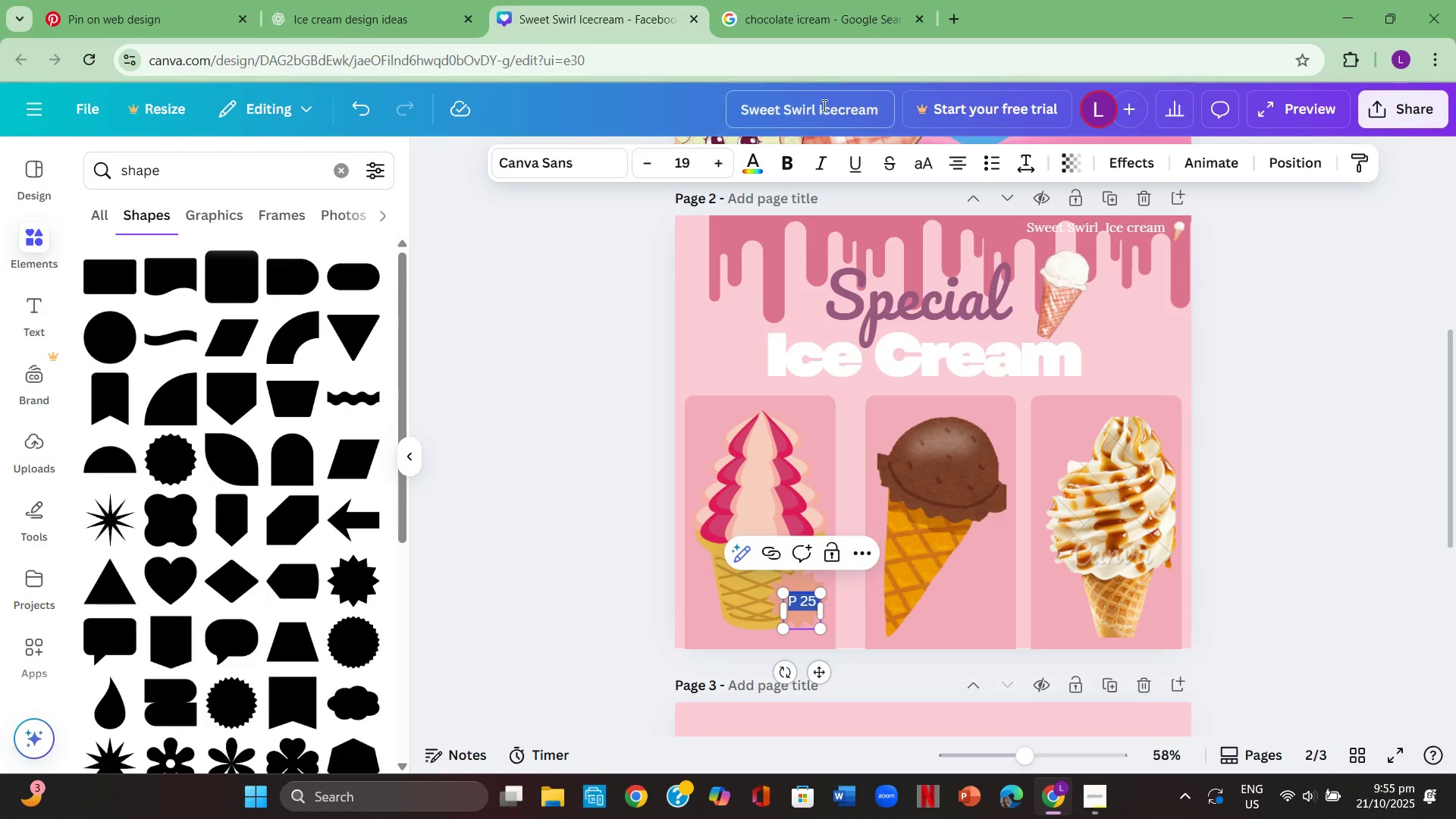 
left_click([789, 165])
 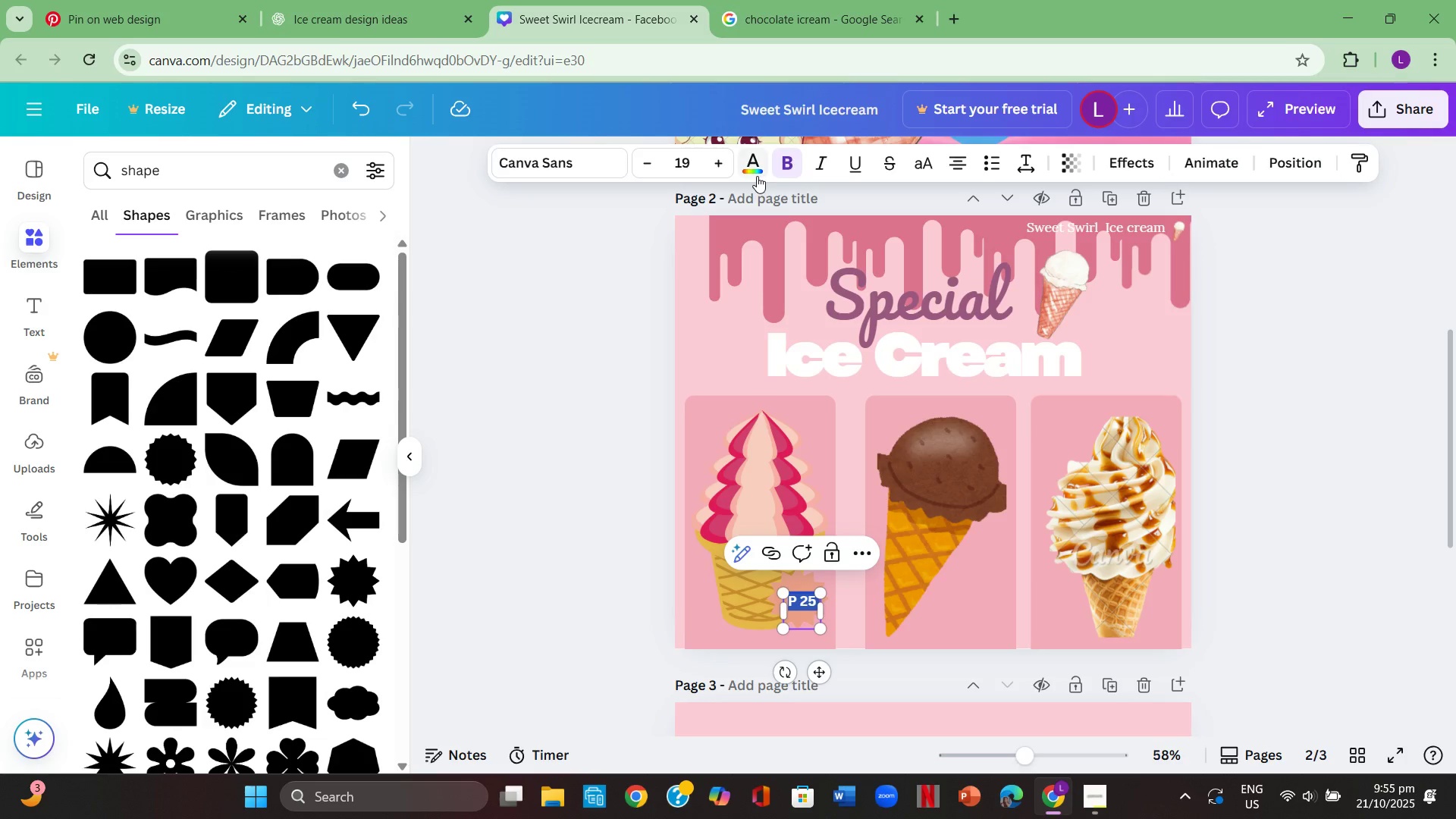 
left_click([755, 176])
 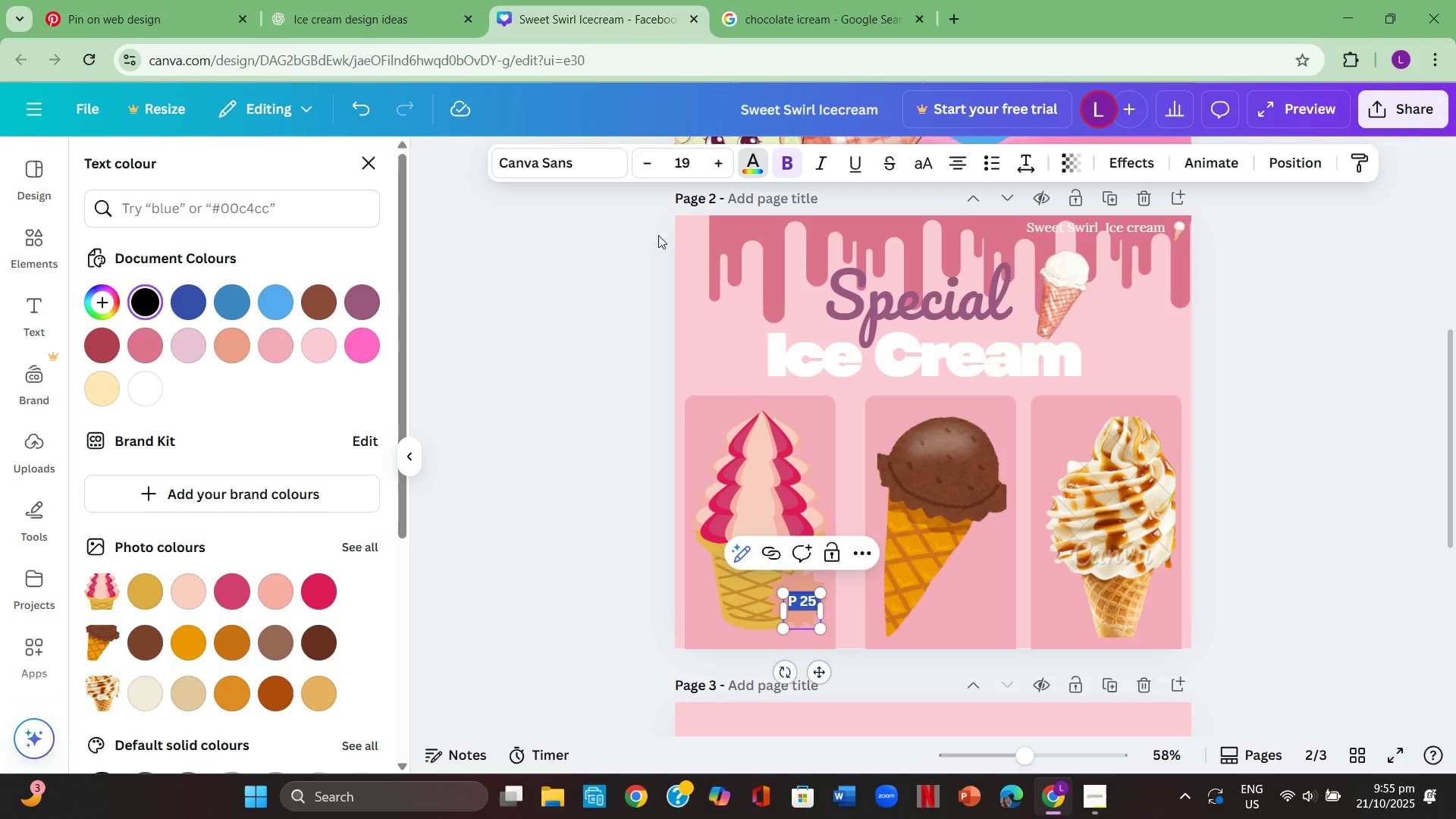 
left_click([553, 173])
 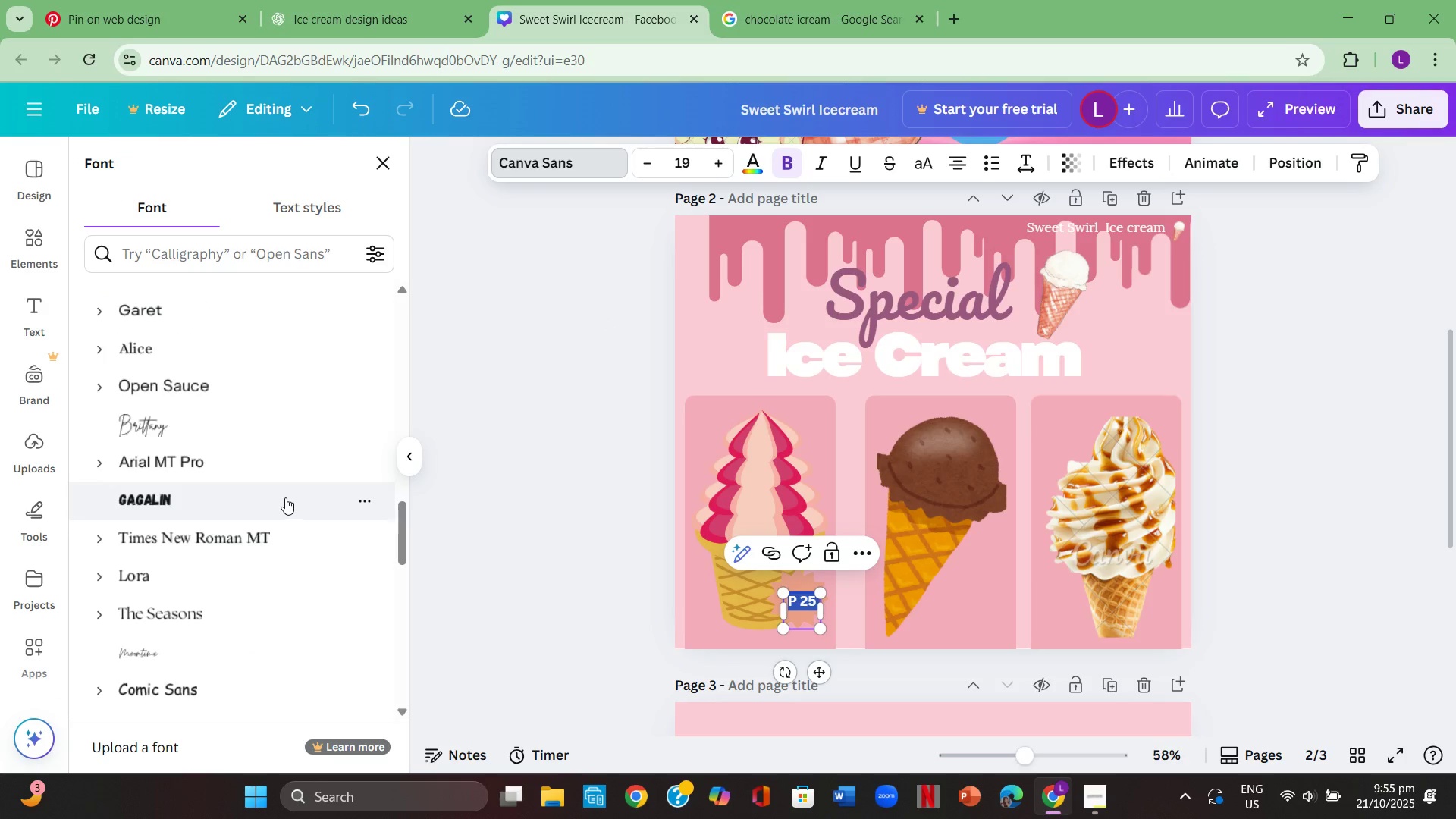 
left_click([262, 394])
 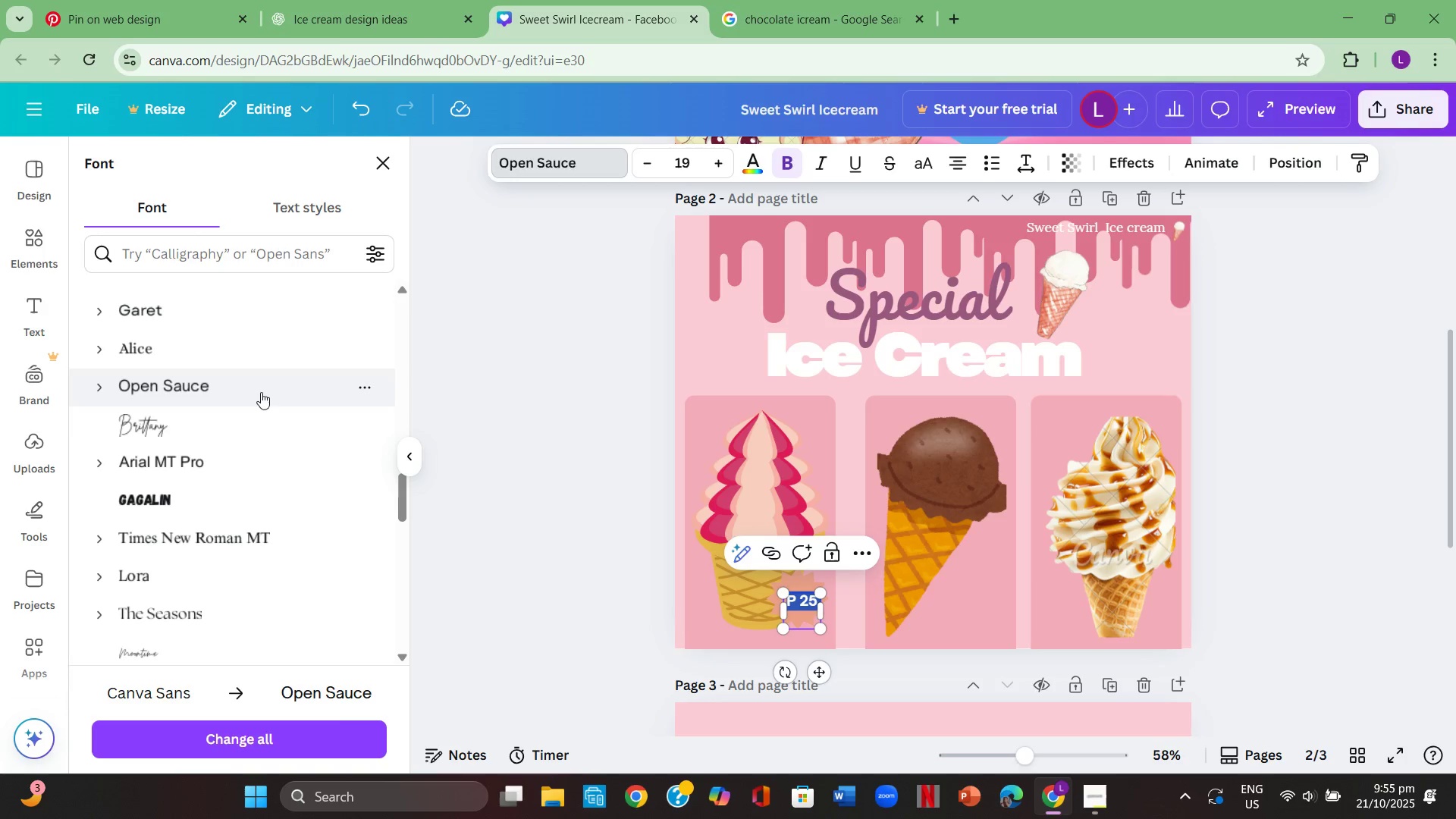 
scroll: coordinate [234, 485], scroll_direction: down, amount: 2.0
 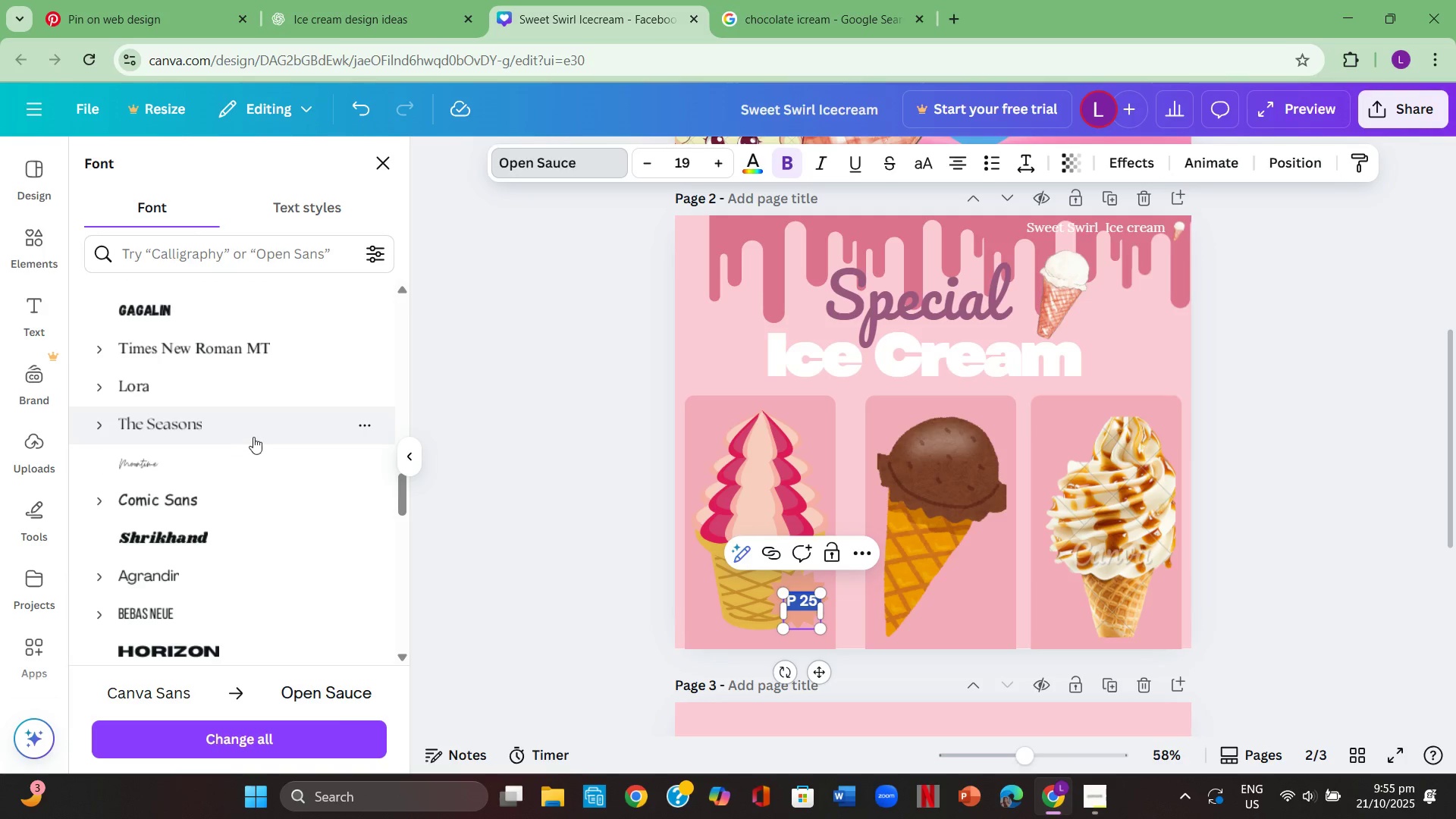 
left_click([256, 433])
 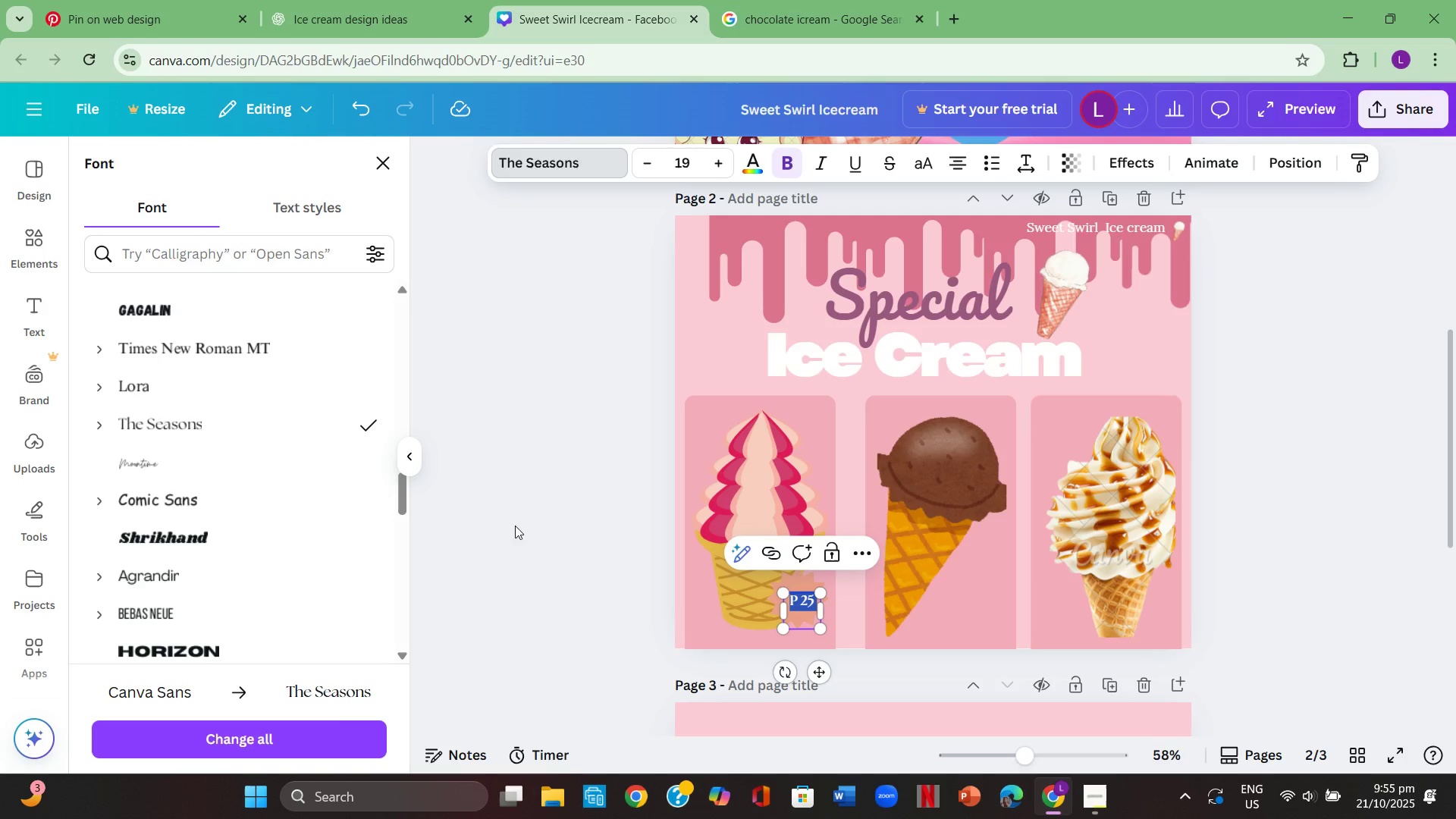 
double_click([523, 517])
 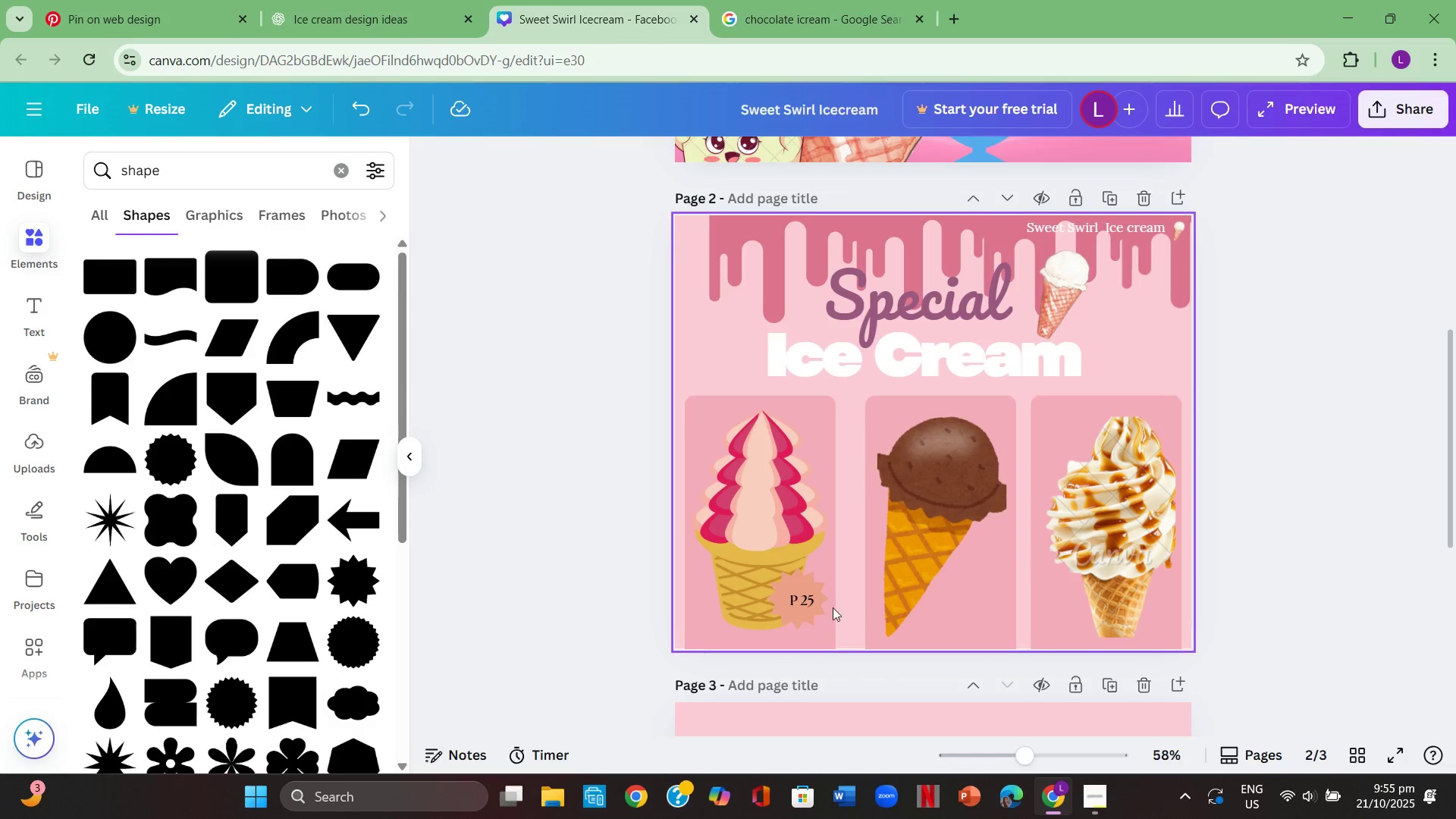 
left_click([816, 602])
 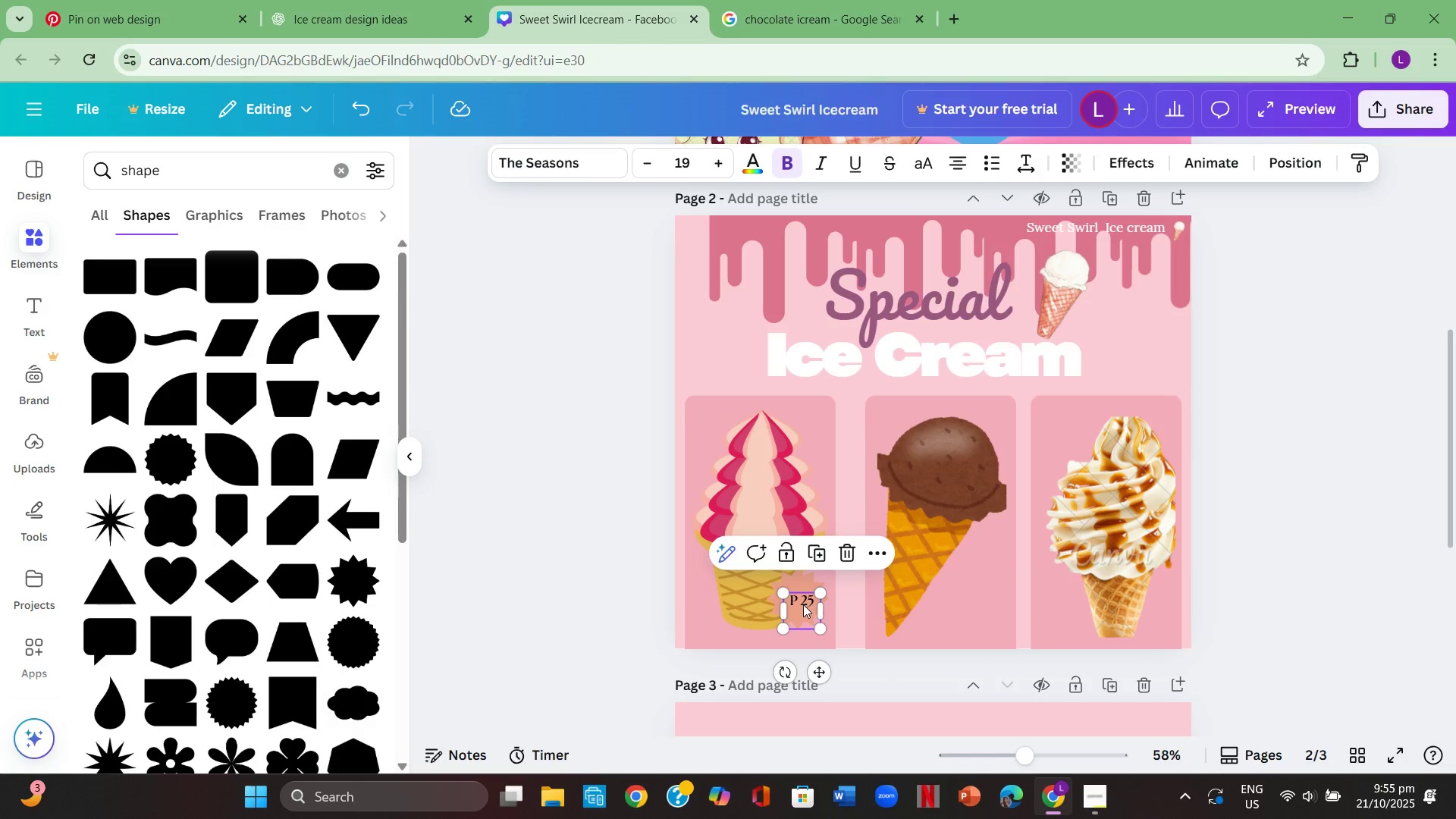 
left_click([799, 596])
 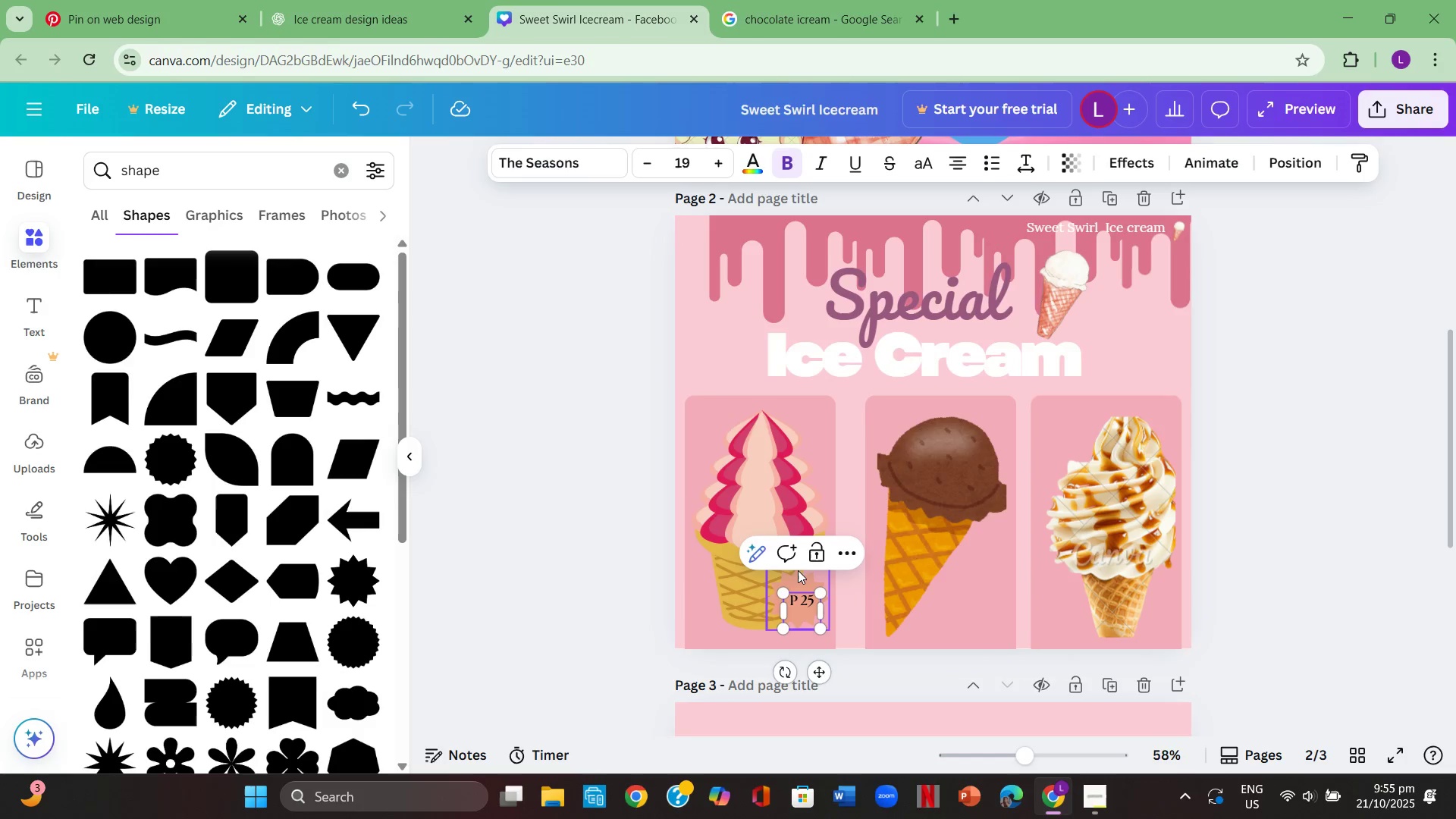 
key(Backspace)
 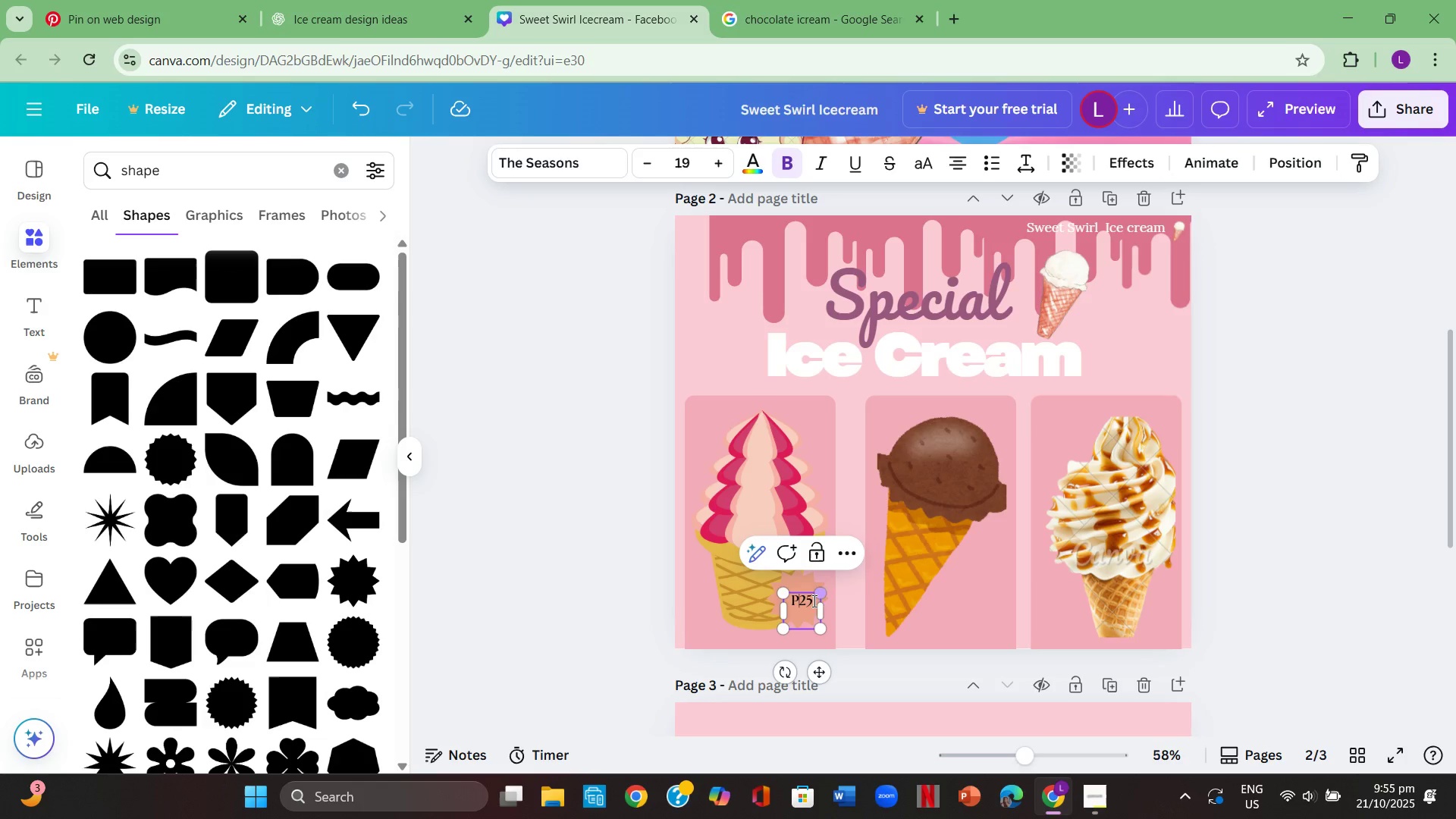 
left_click([809, 606])
 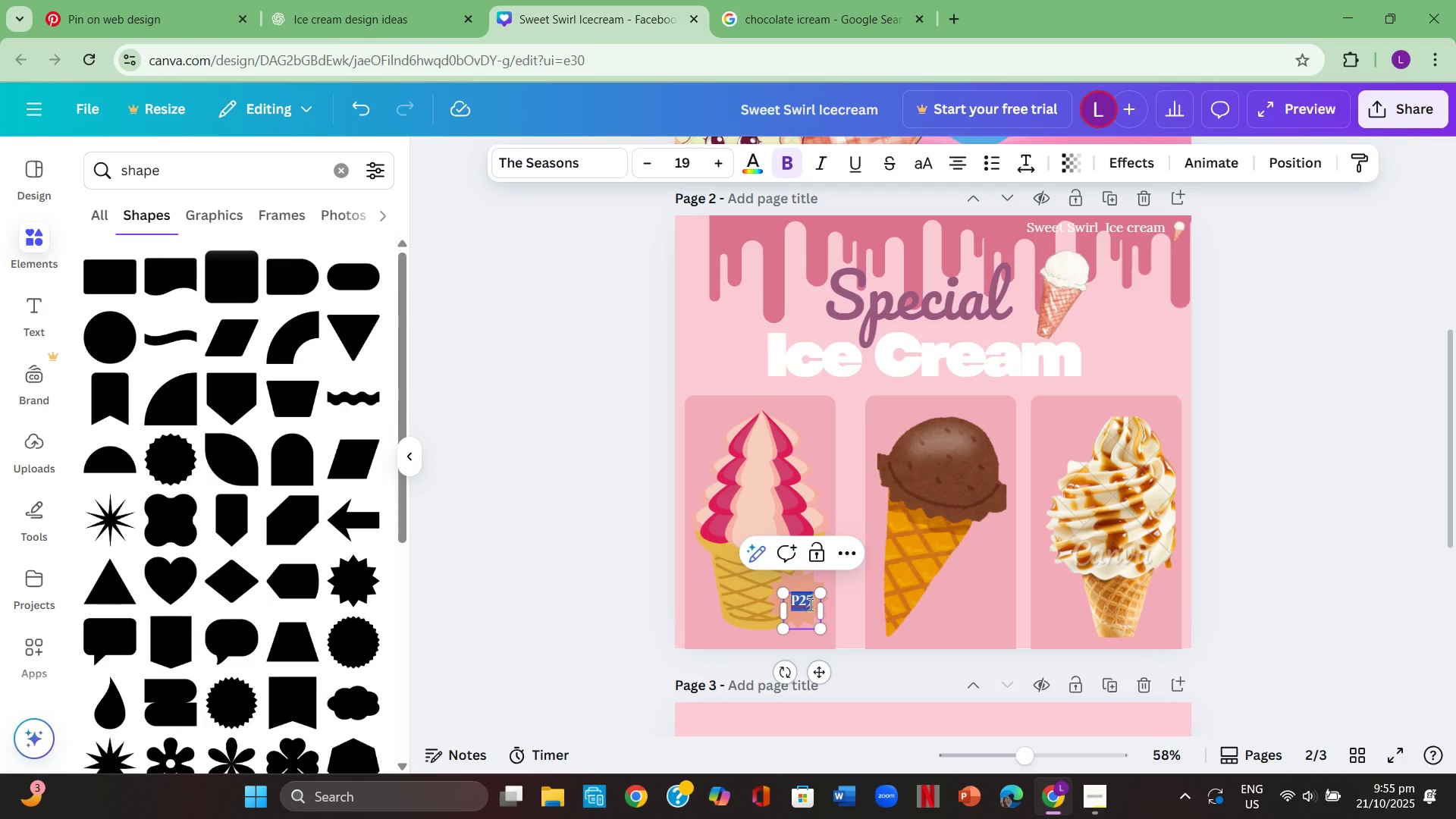 
left_click_drag(start_coordinate=[809, 604], to_coordinate=[791, 598])
 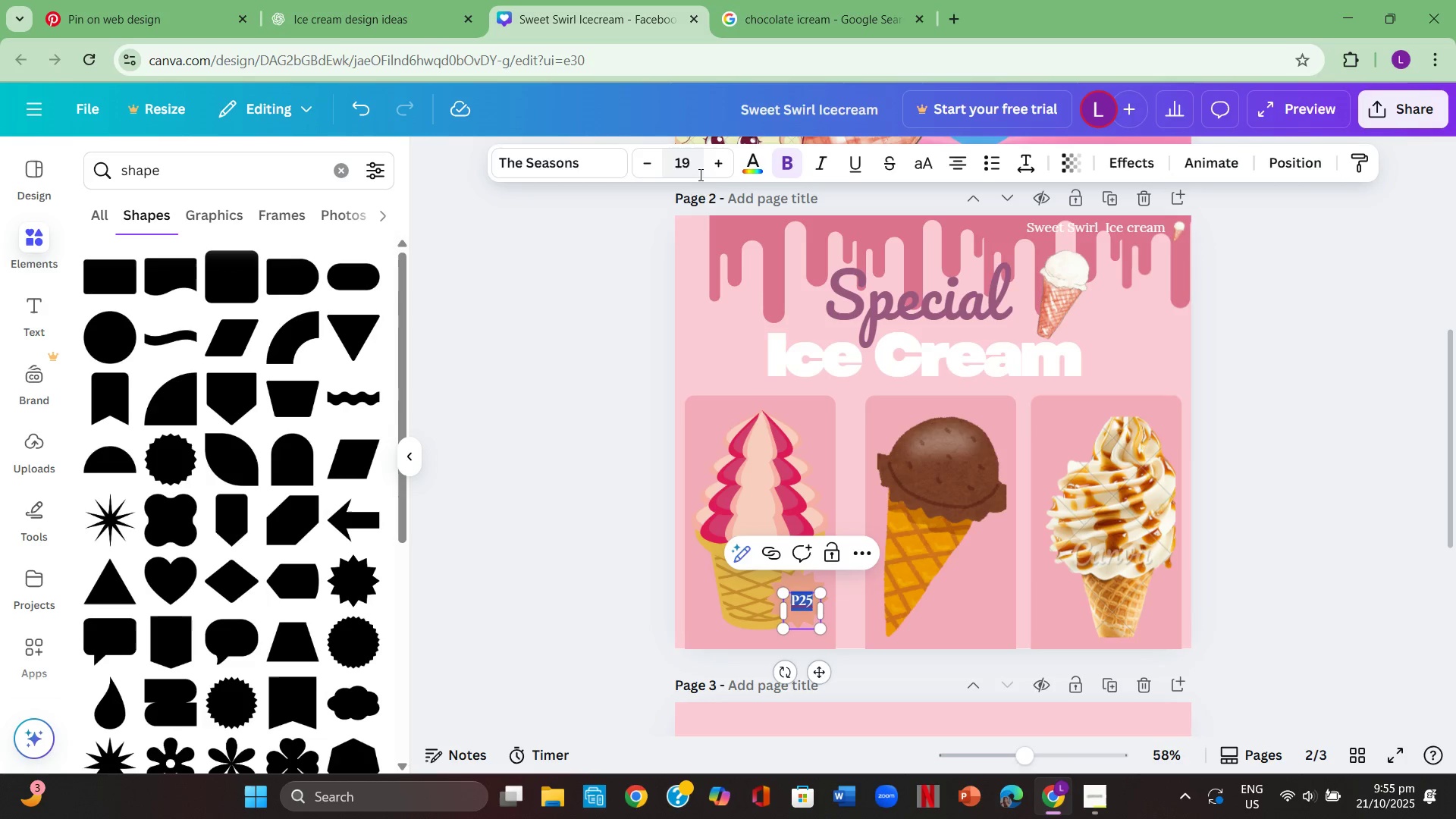 
double_click([720, 167])
 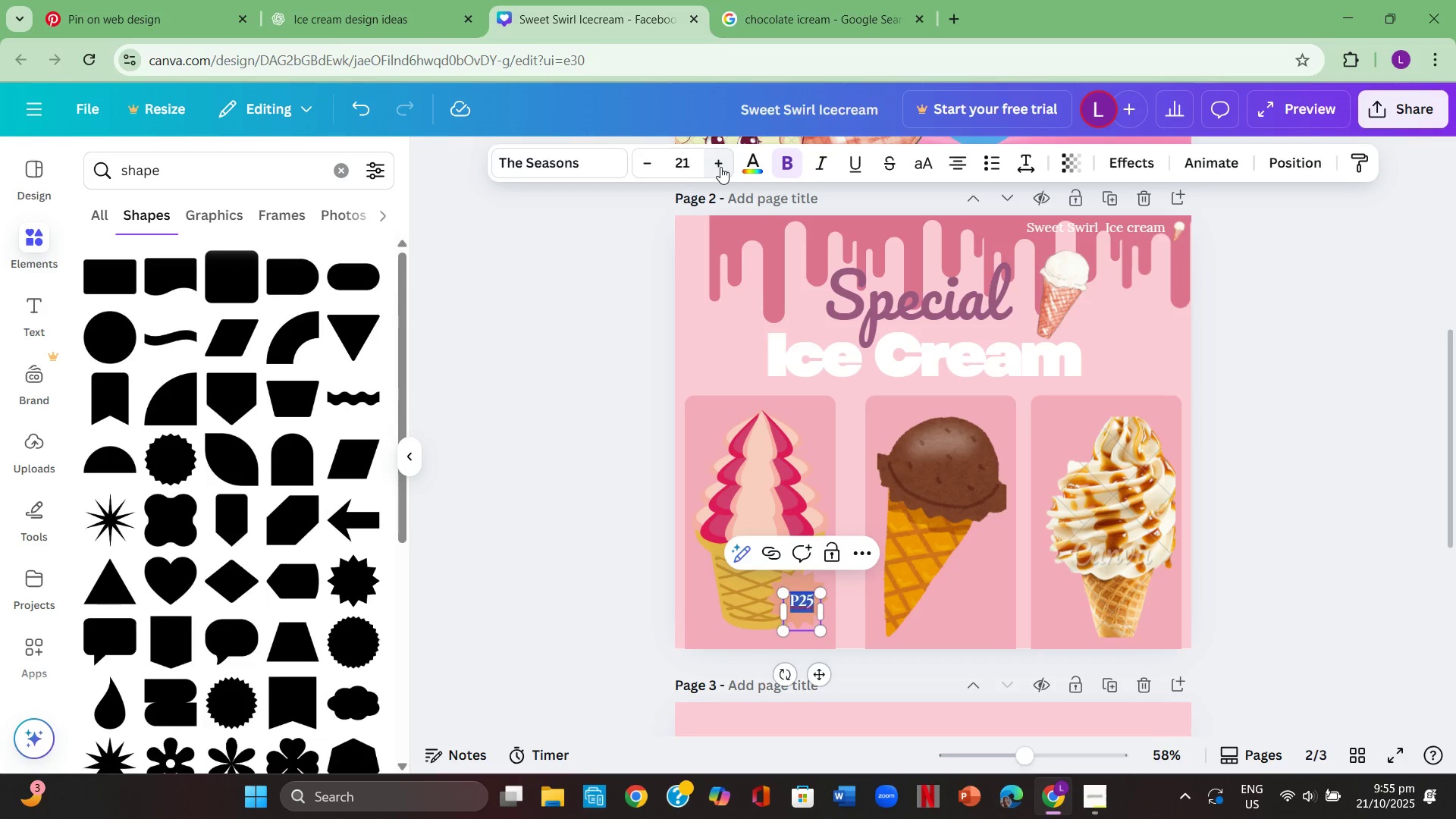 
triple_click([720, 167])
 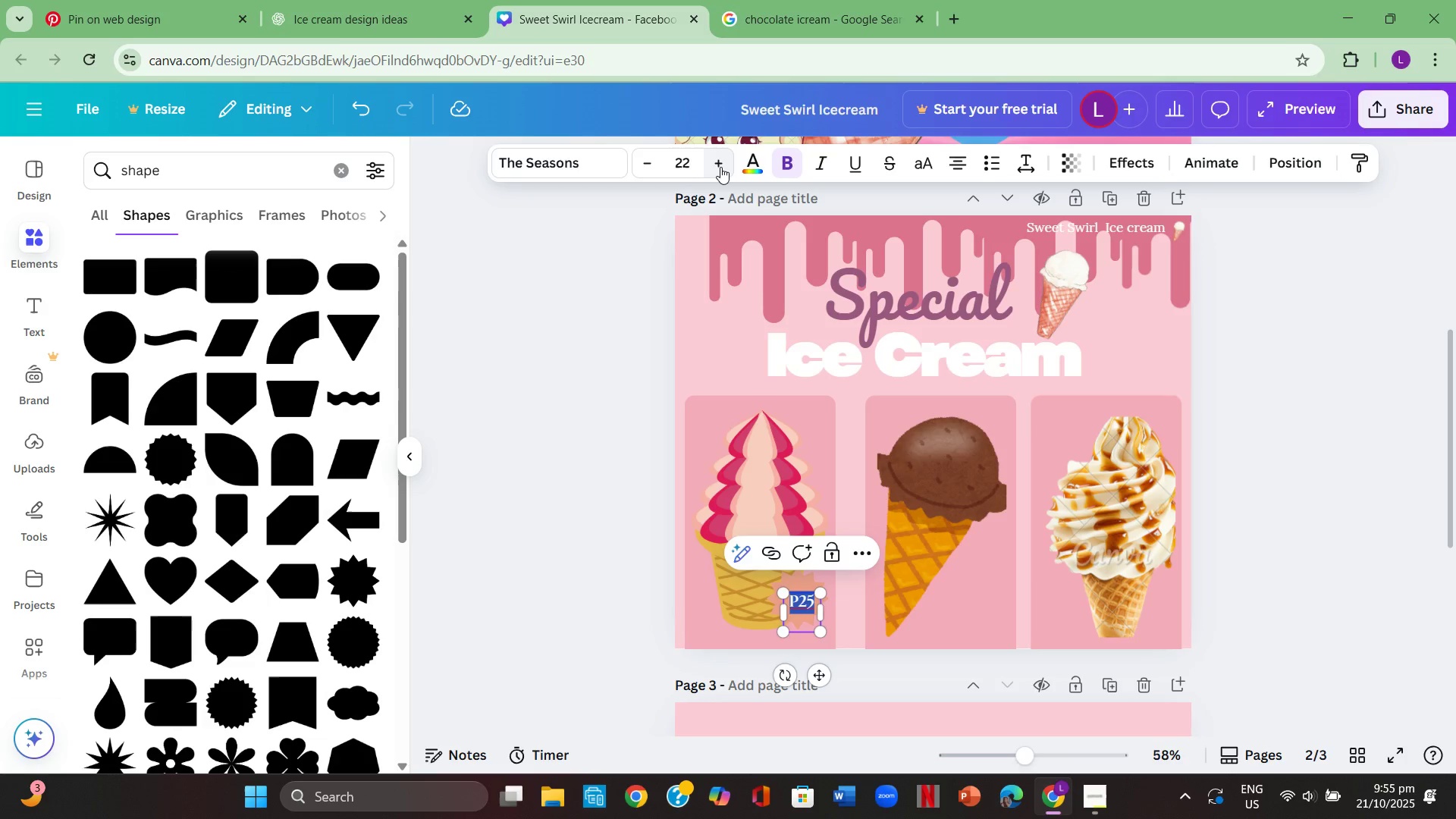 
triple_click([720, 167])
 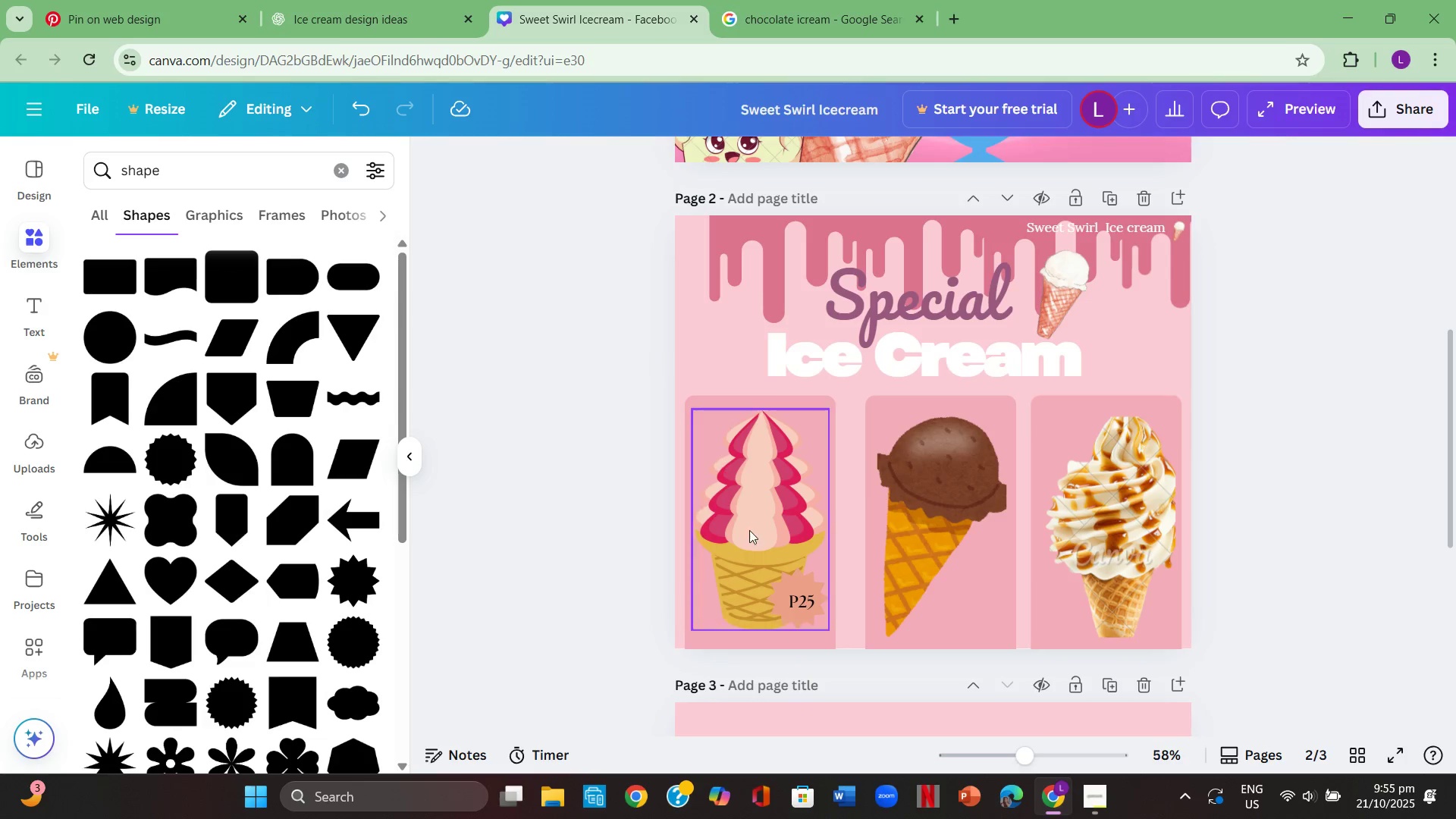 
left_click([805, 596])
 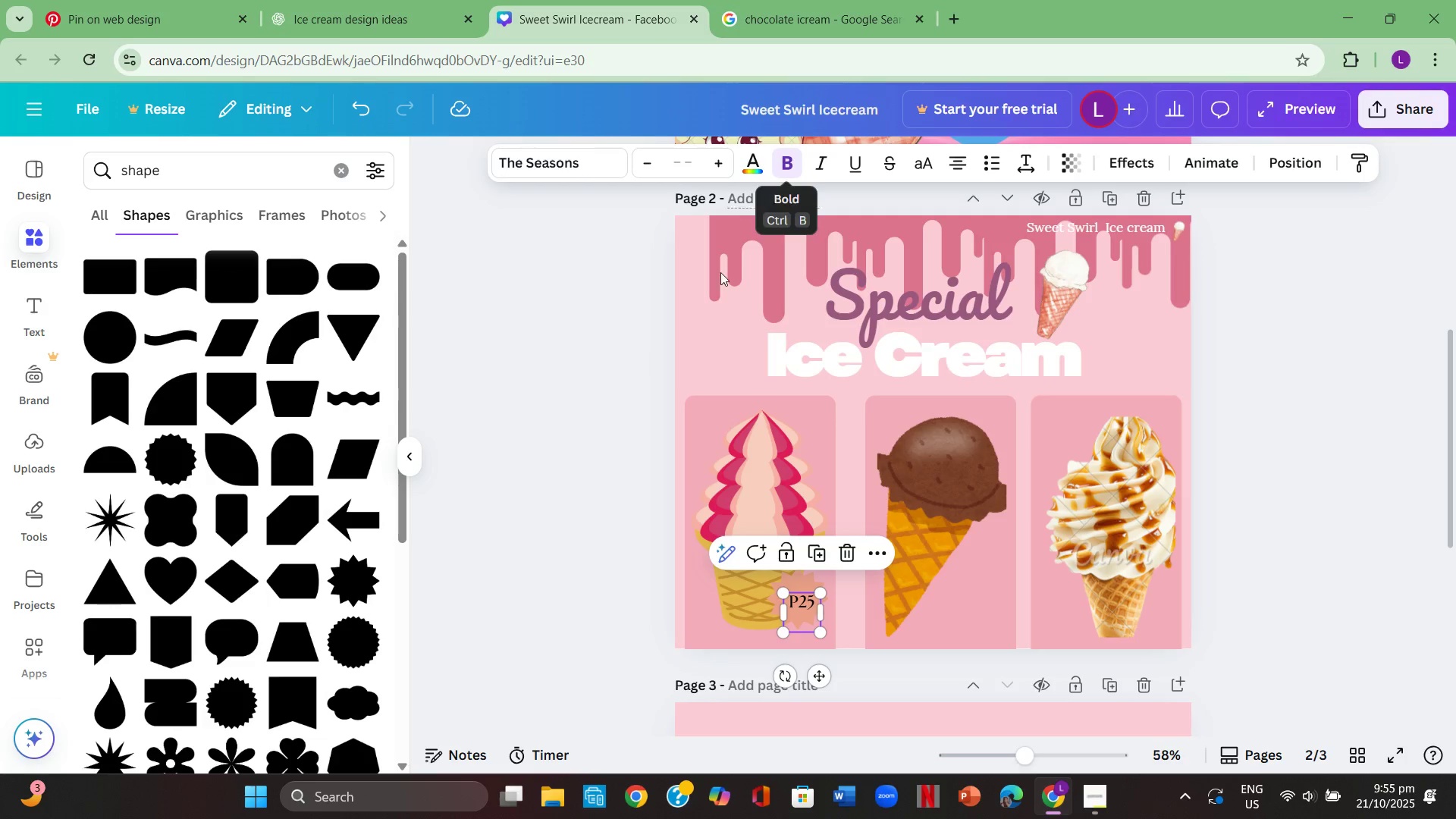 
left_click([658, 554])
 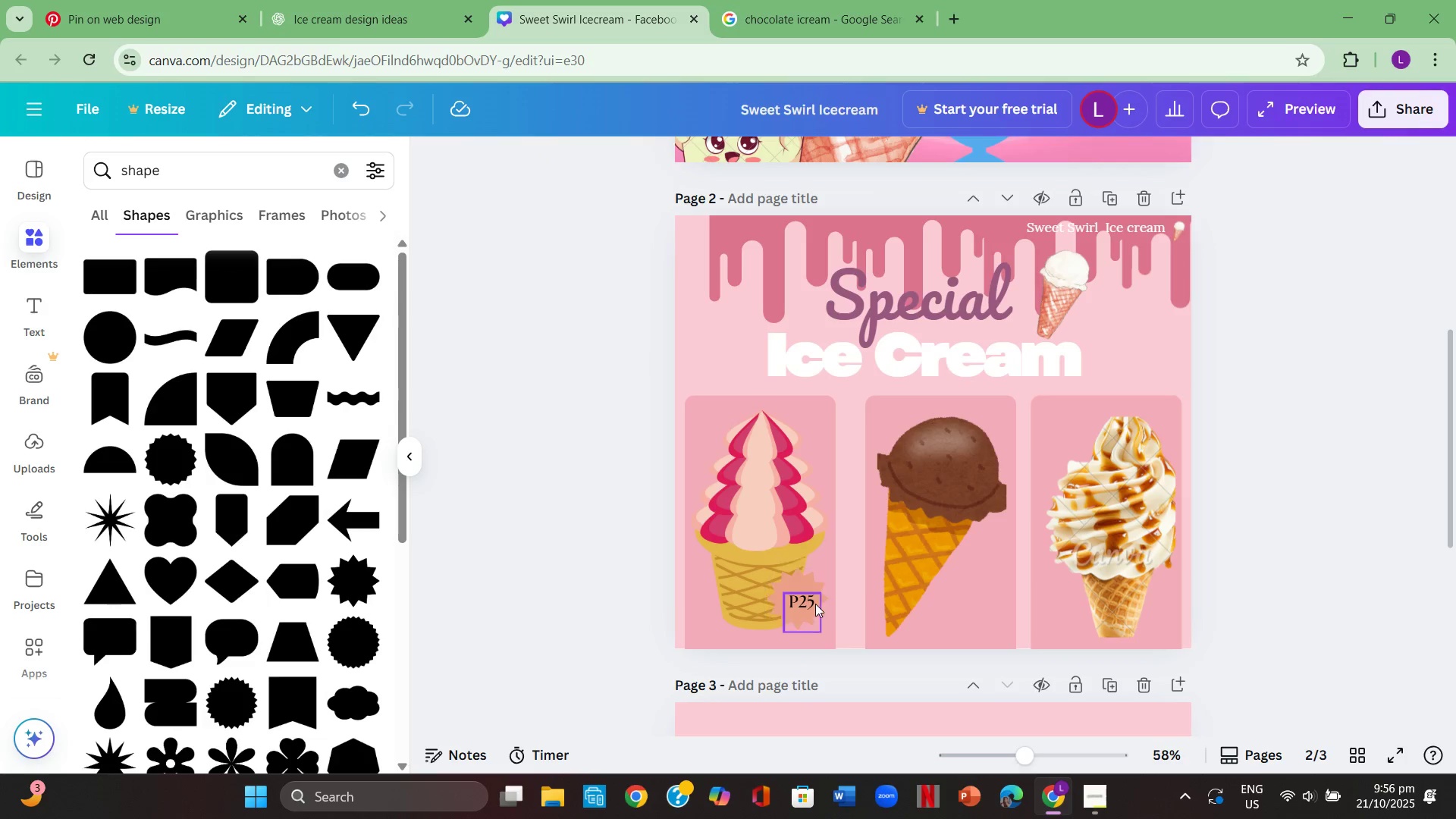 
left_click_drag(start_coordinate=[805, 604], to_coordinate=[798, 604])
 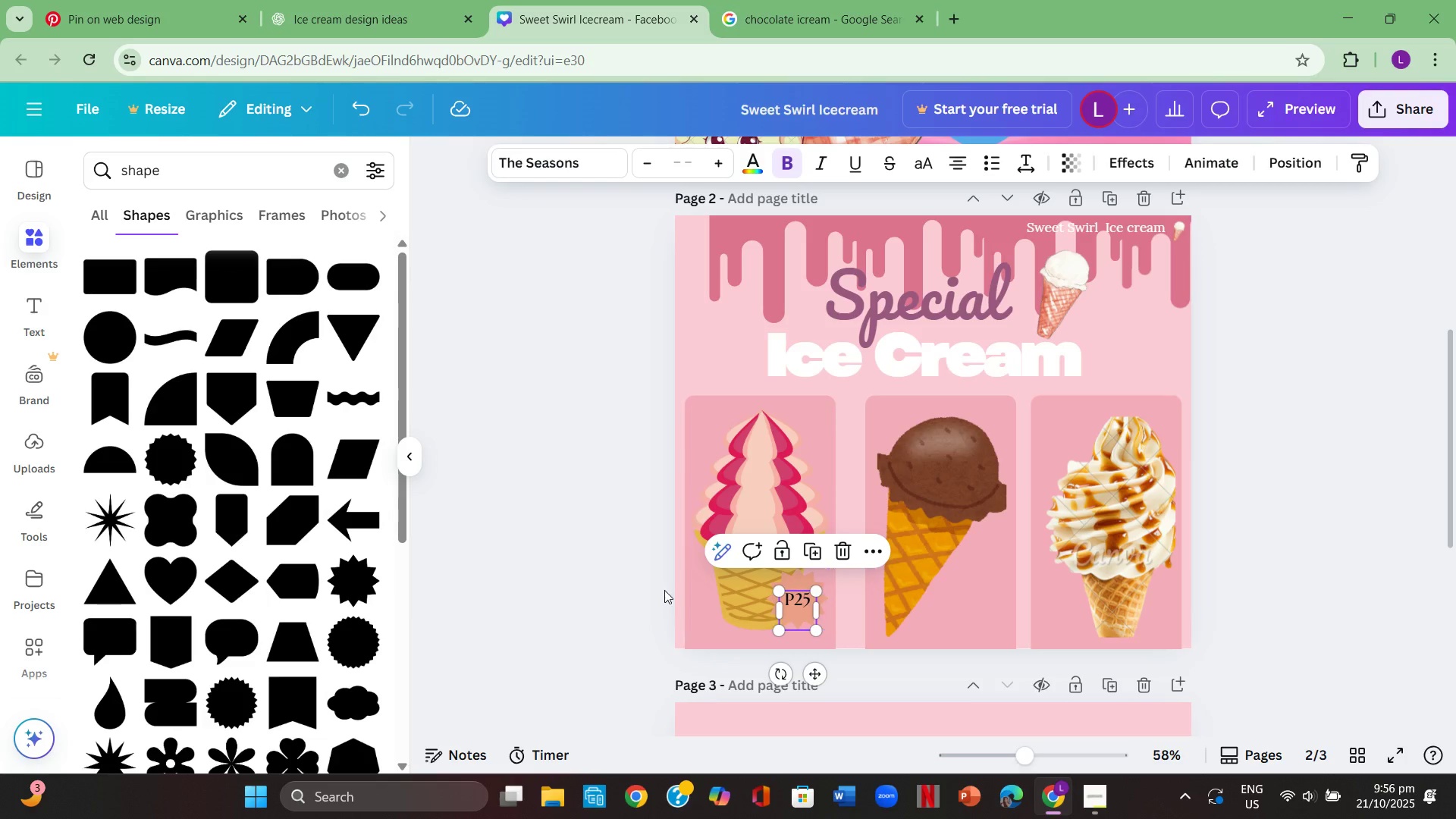 
left_click([664, 590])
 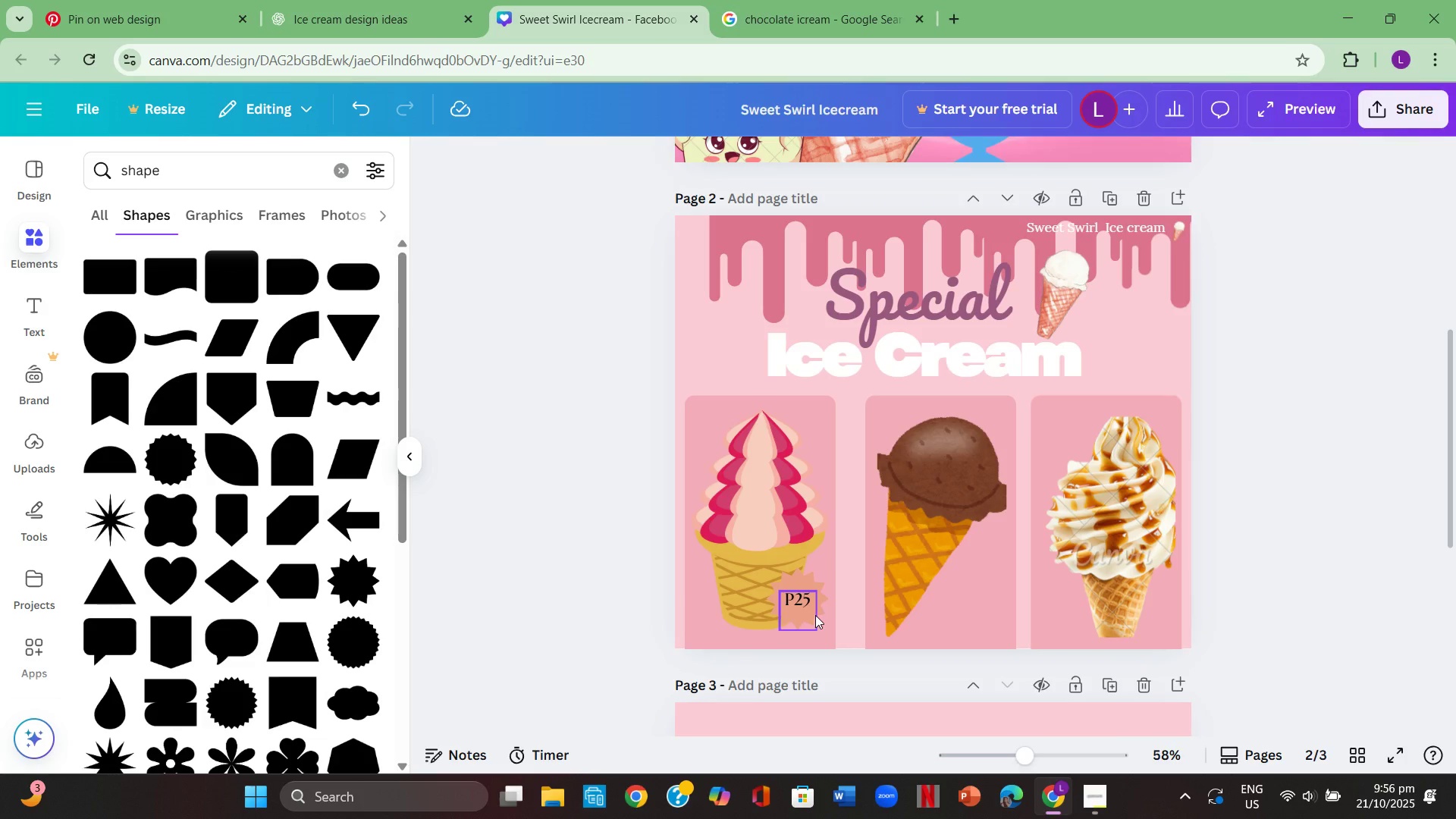 
wait(7.55)
 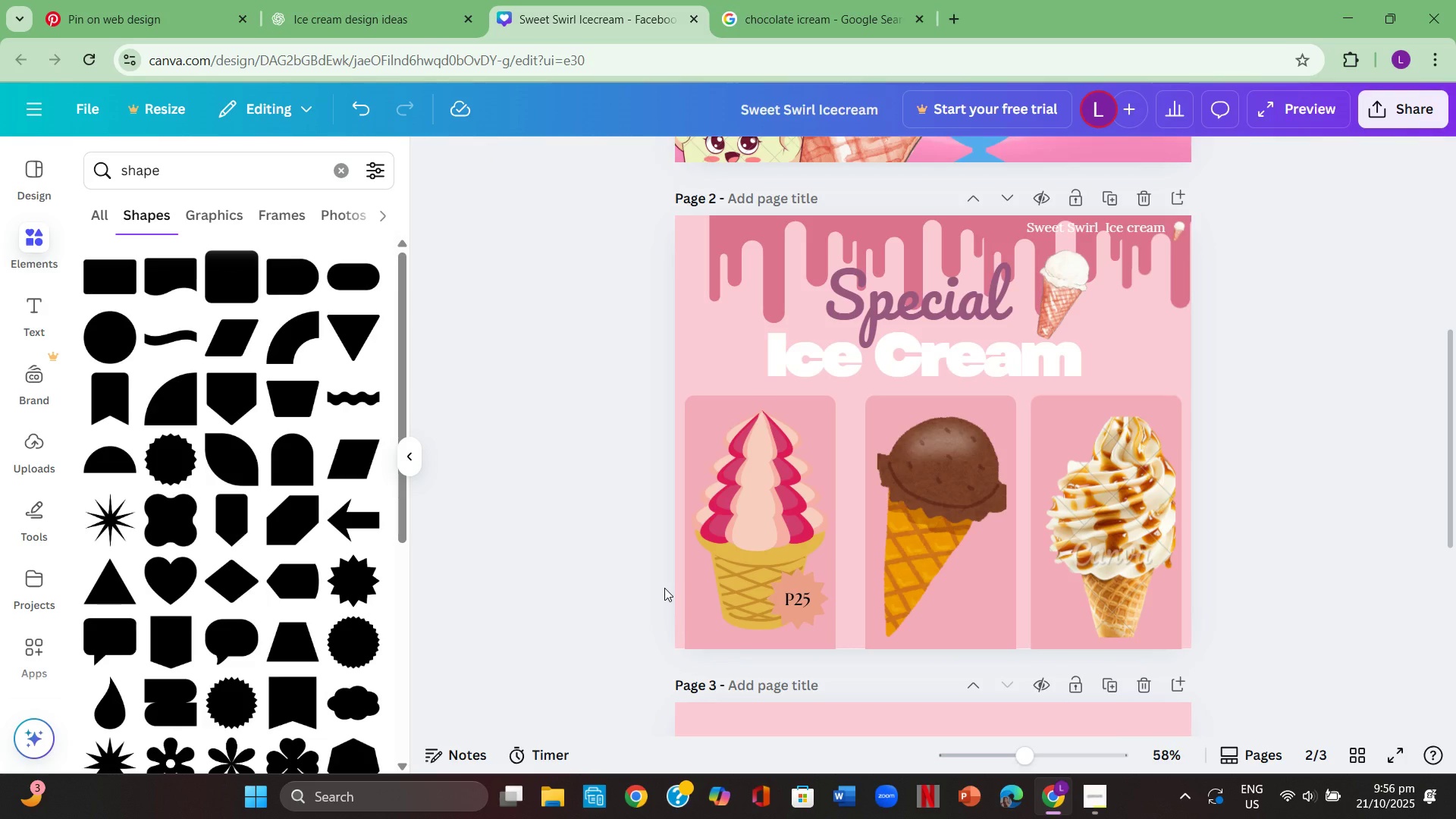 
left_click([799, 582])
 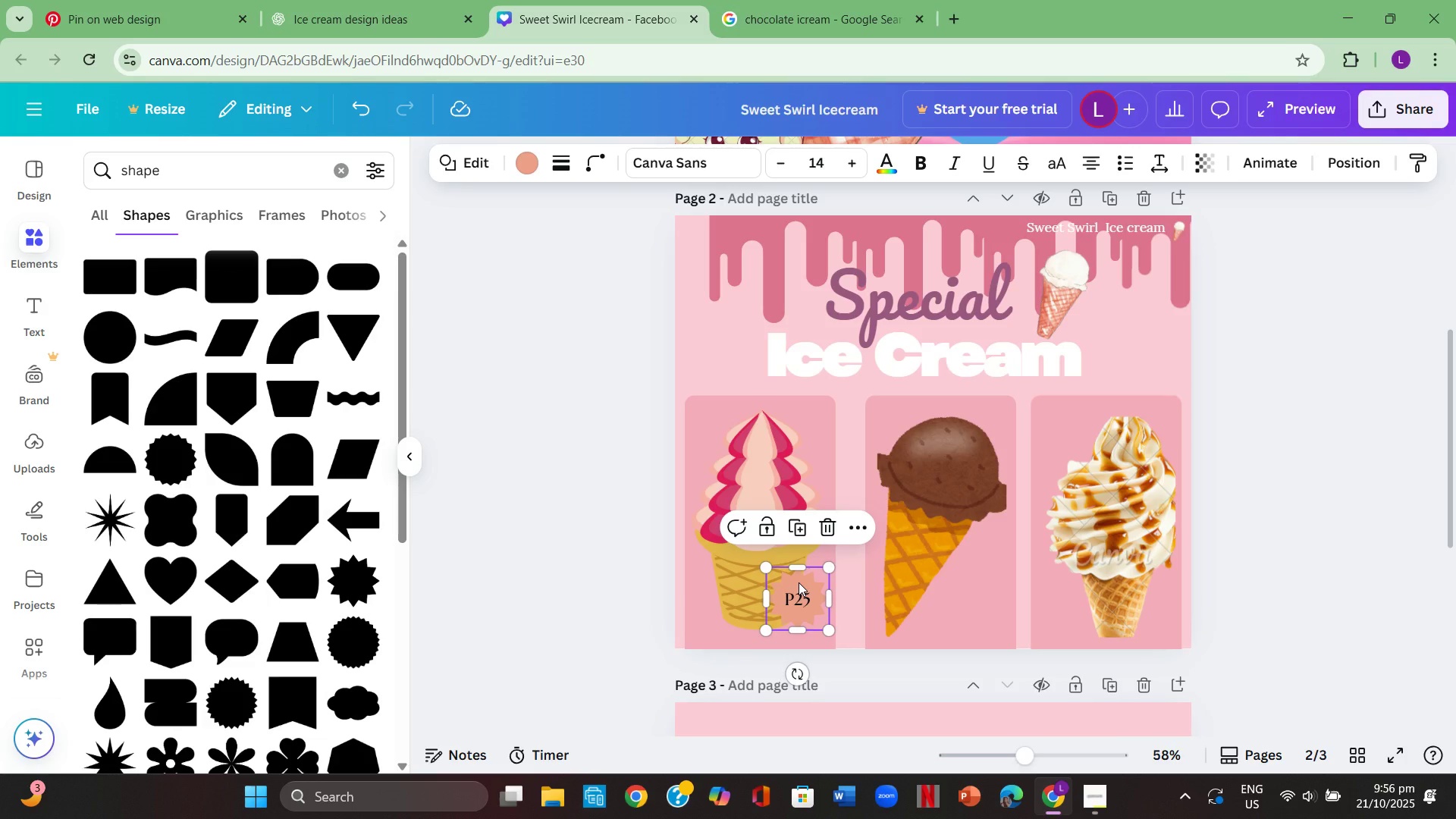 
key(Control+C)
 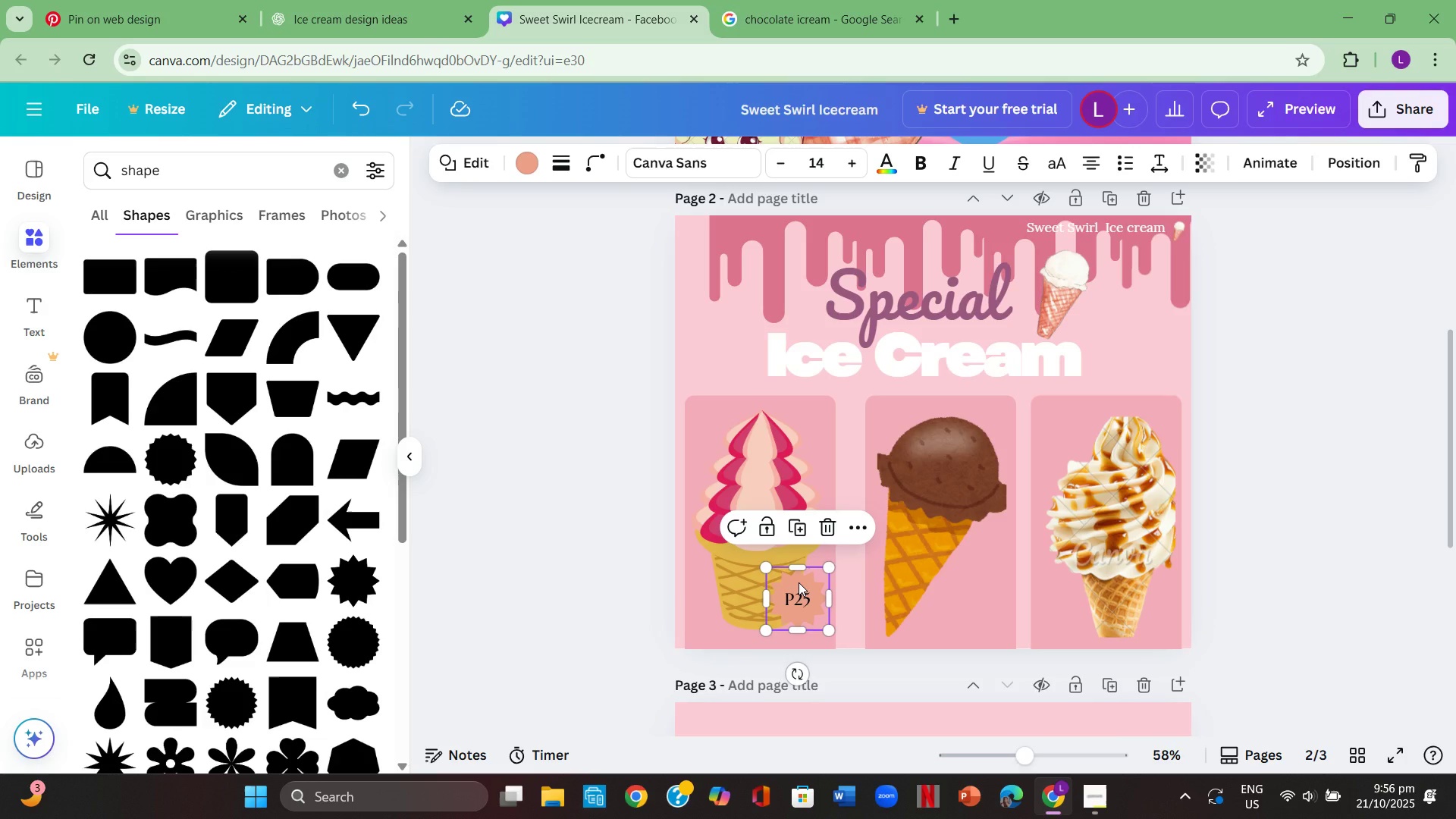 
key(Control+ControlLeft)
 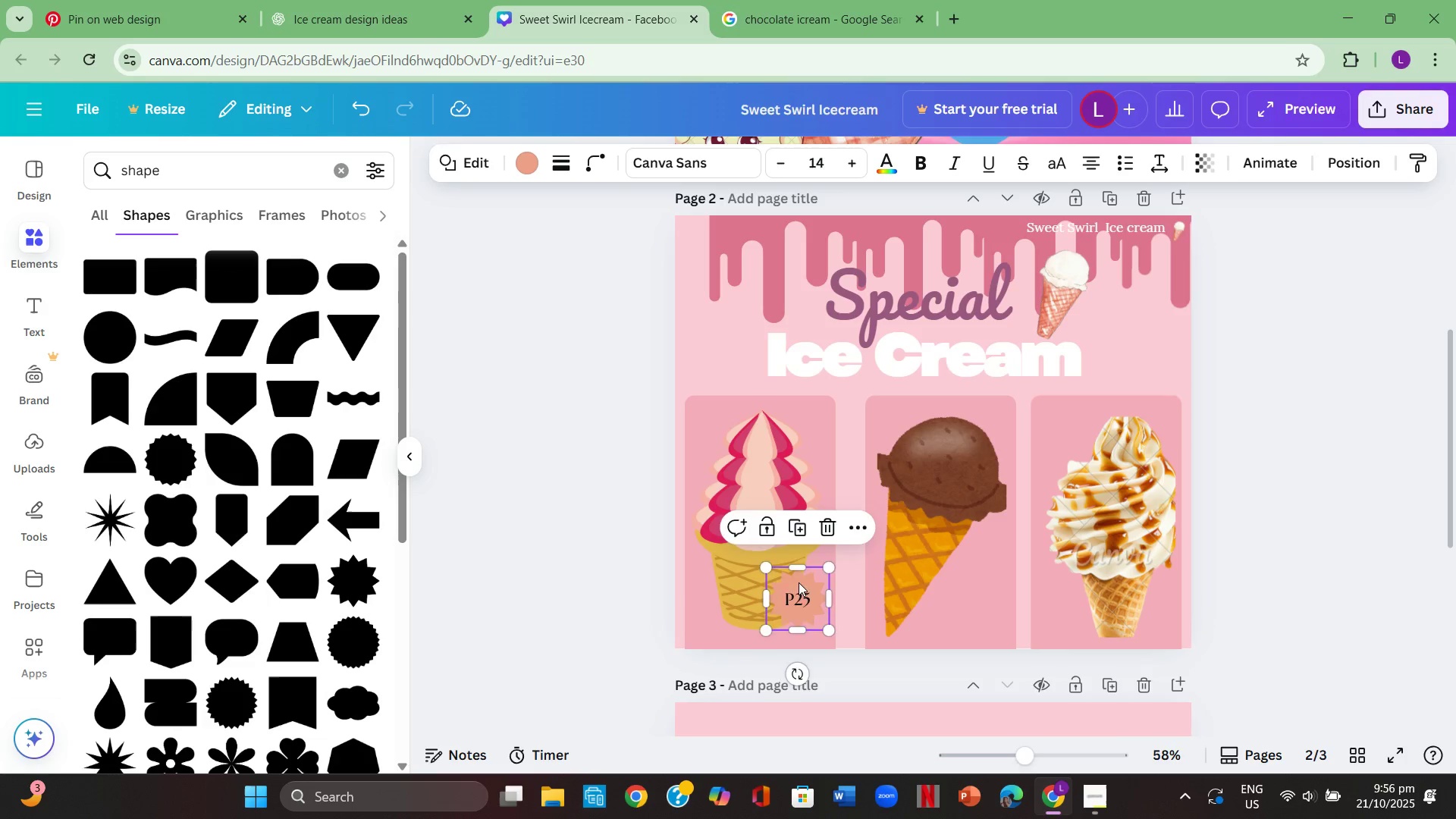 
key(Control+V)
 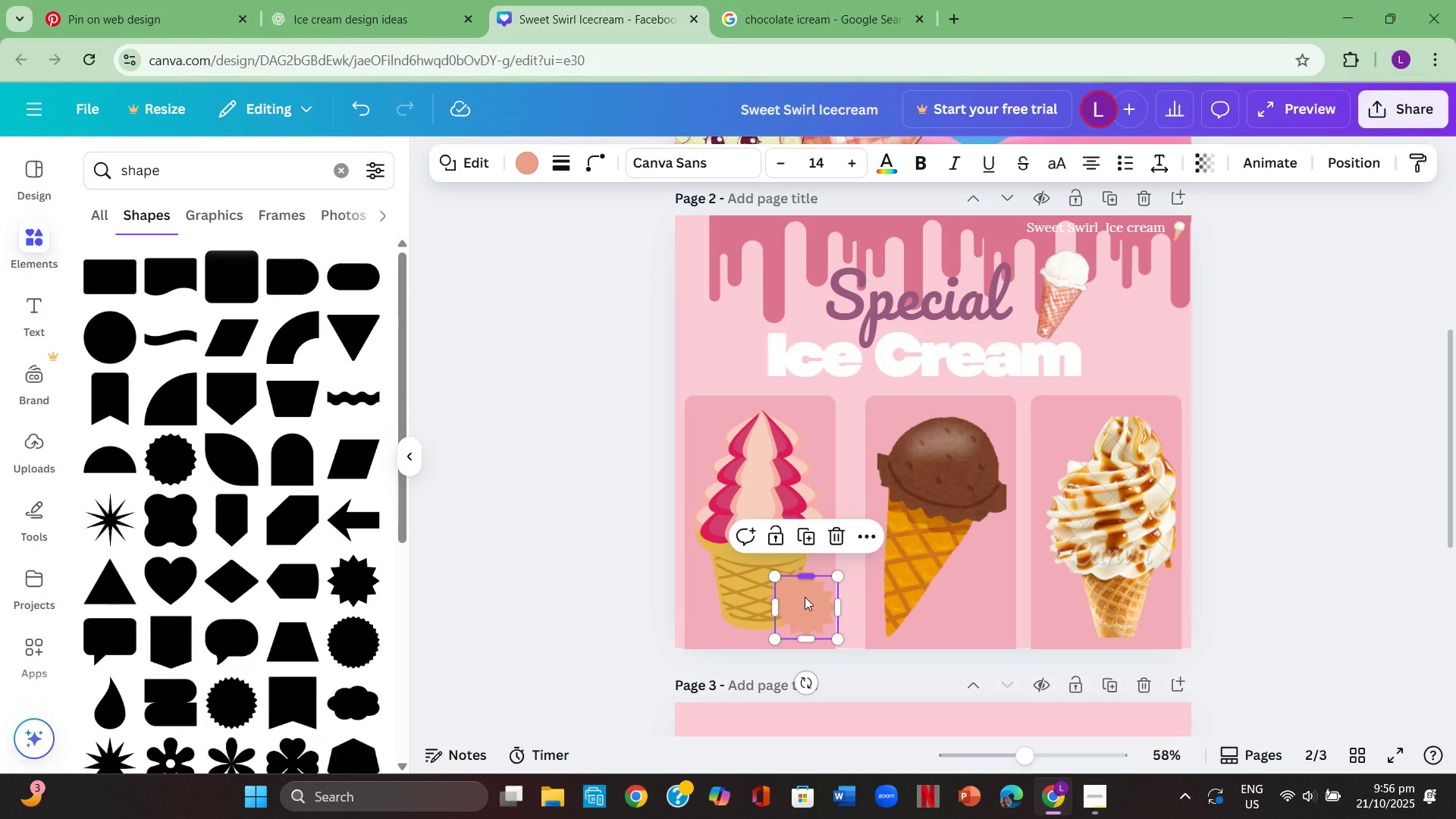 
left_click_drag(start_coordinate=[813, 609], to_coordinate=[928, 604])
 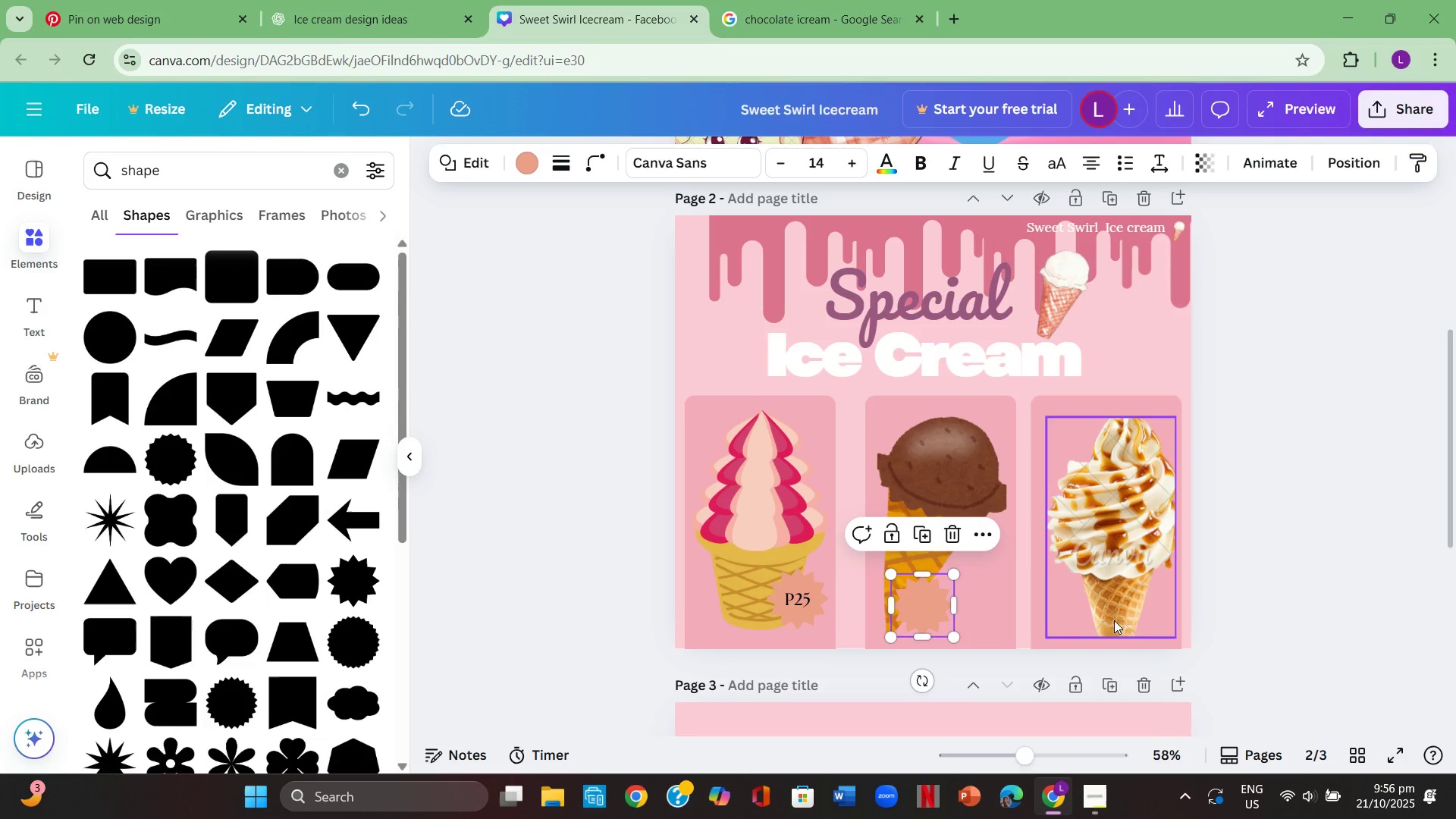 
left_click([1179, 618])
 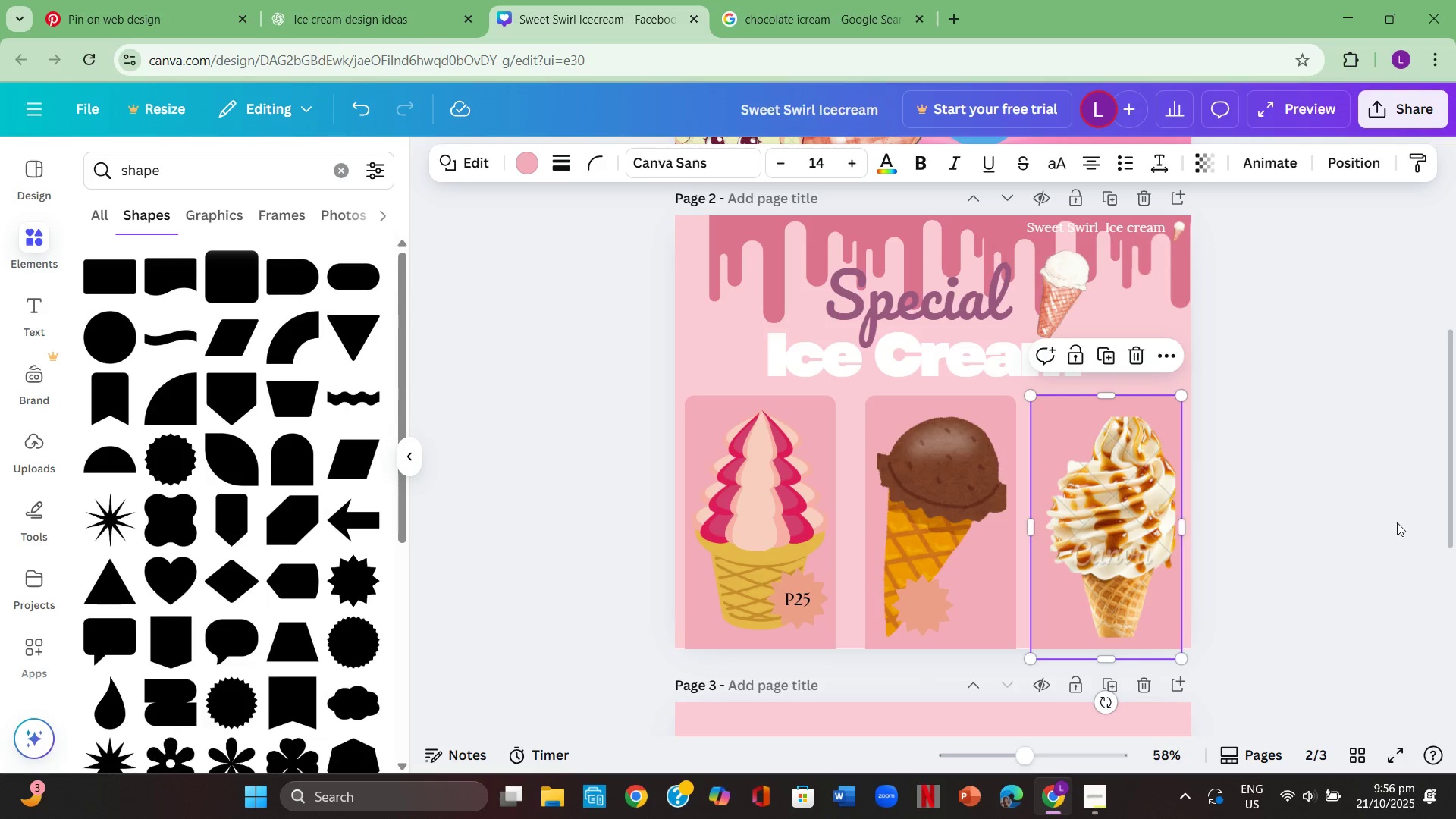 
left_click([1398, 522])
 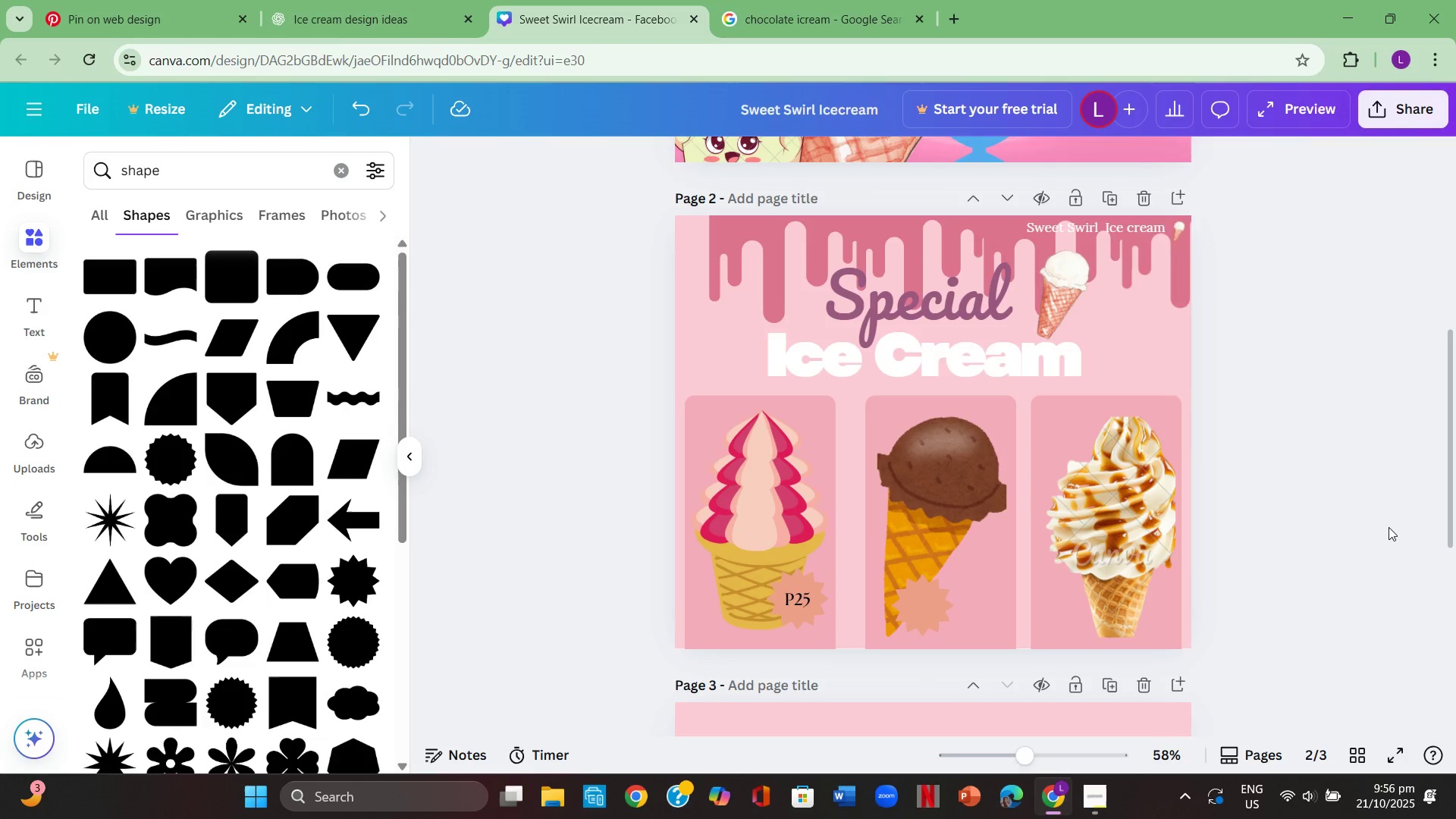 
key(Control+V)
 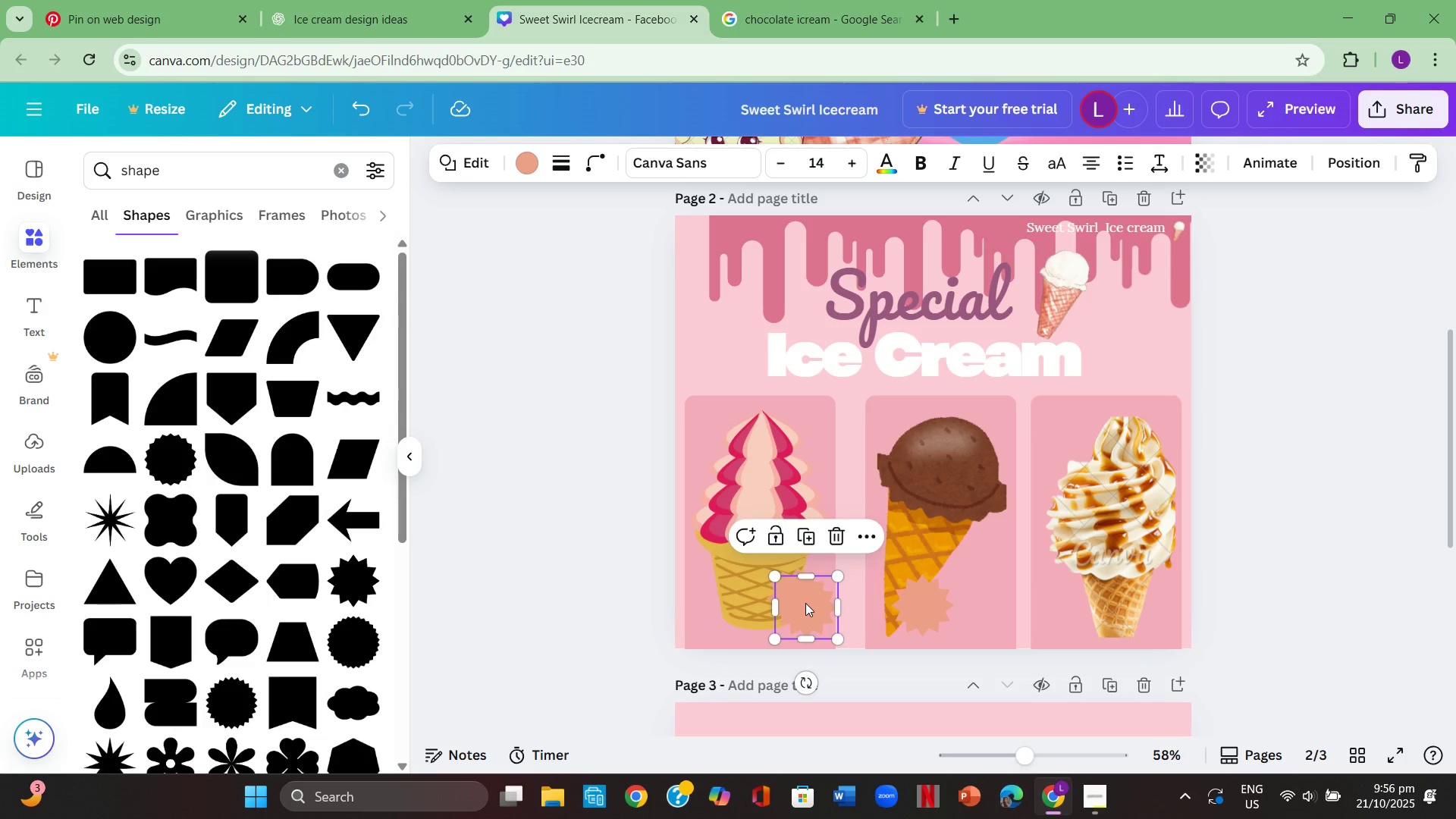 
left_click_drag(start_coordinate=[815, 595], to_coordinate=[1153, 595])
 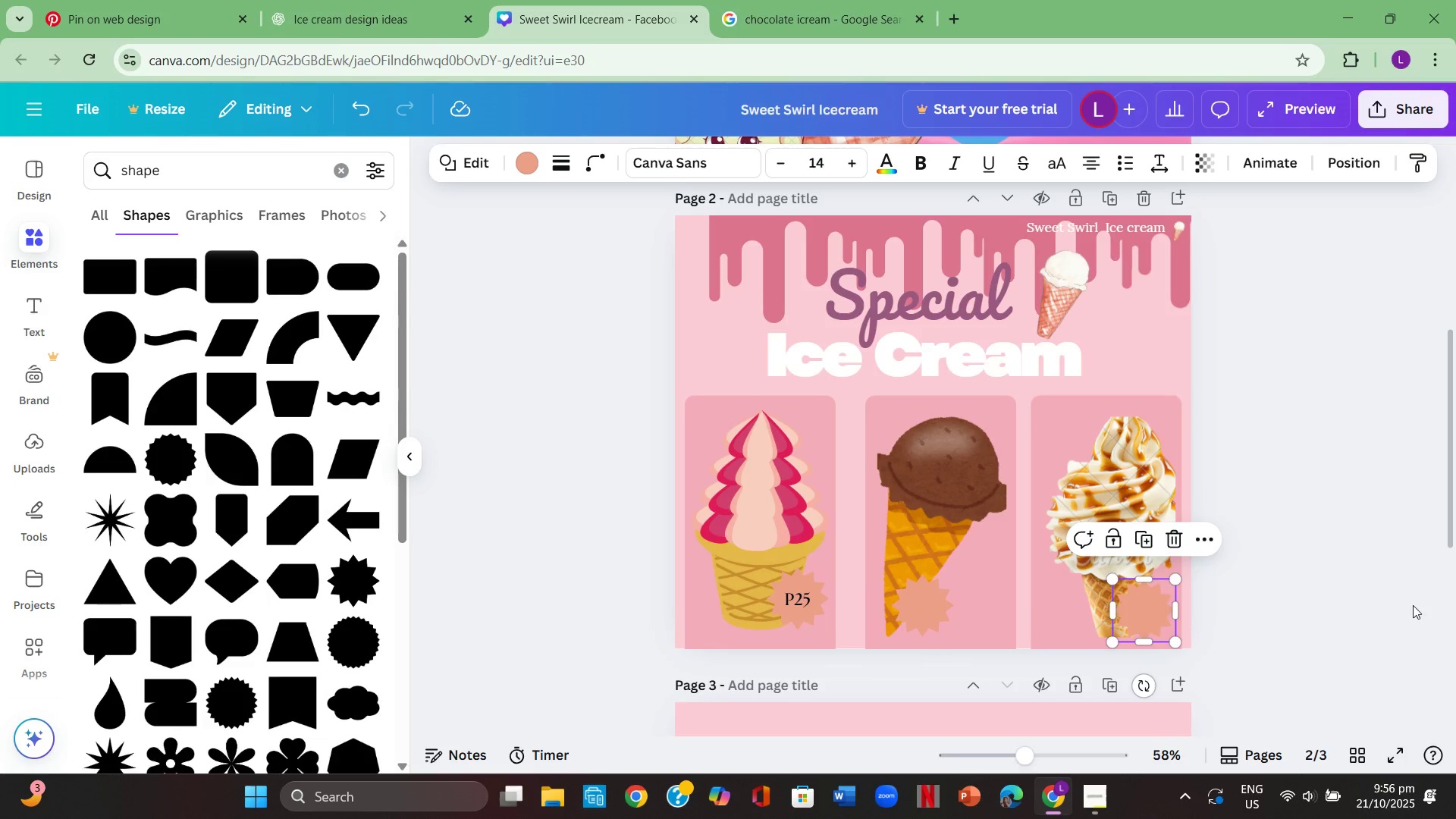 
left_click([1413, 605])
 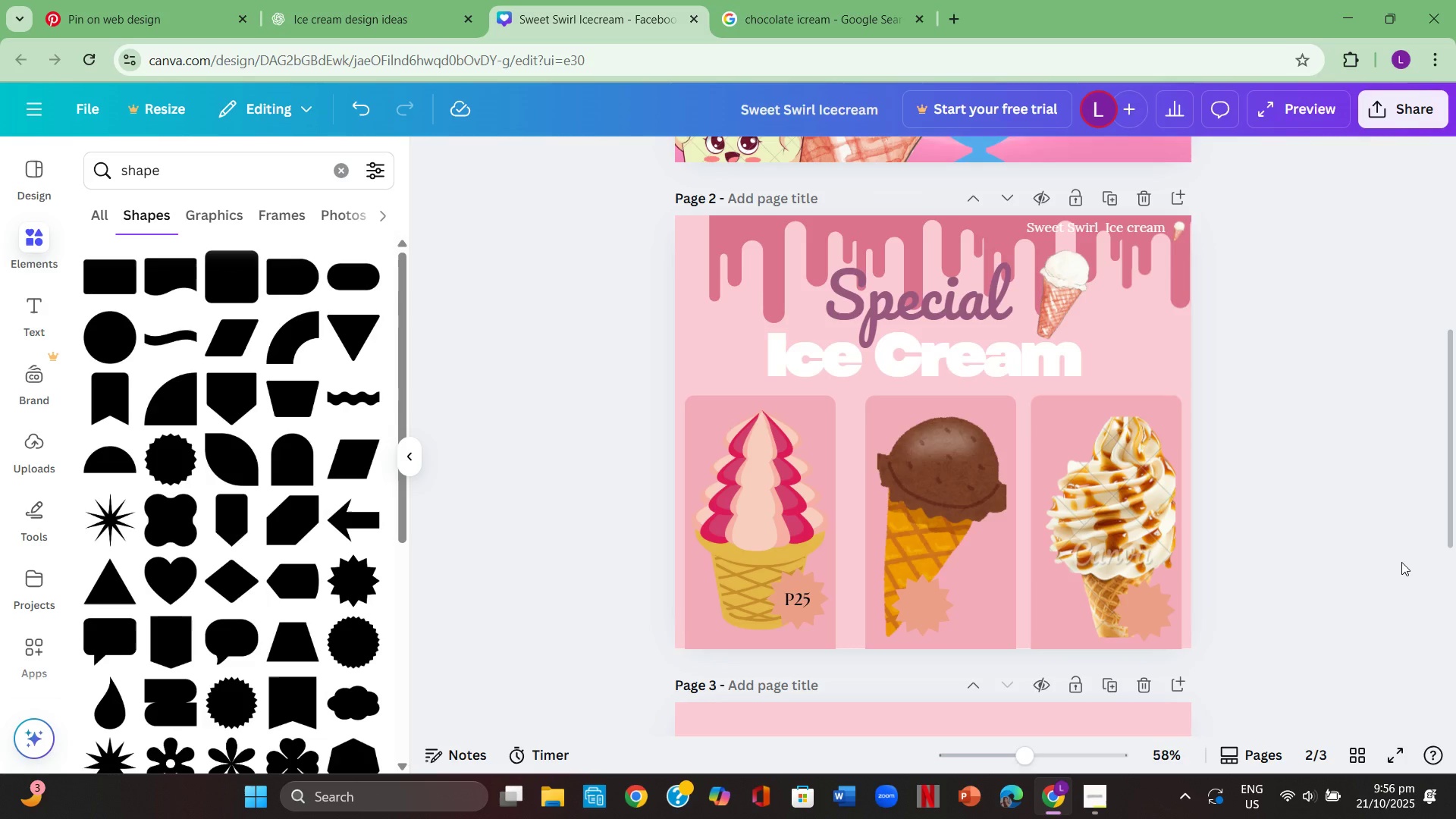 
wait(29.02)
 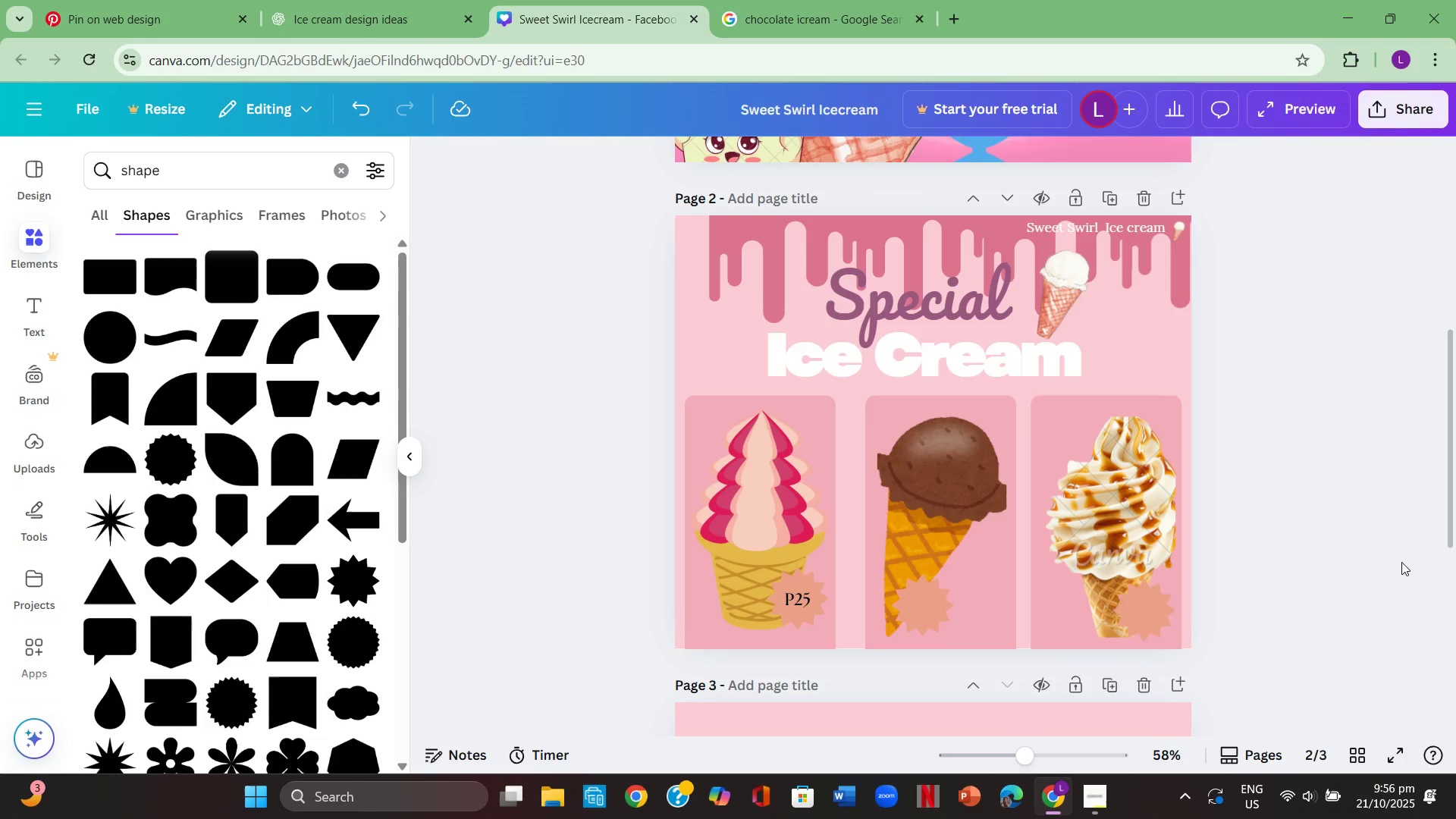 
left_click([795, 604])
 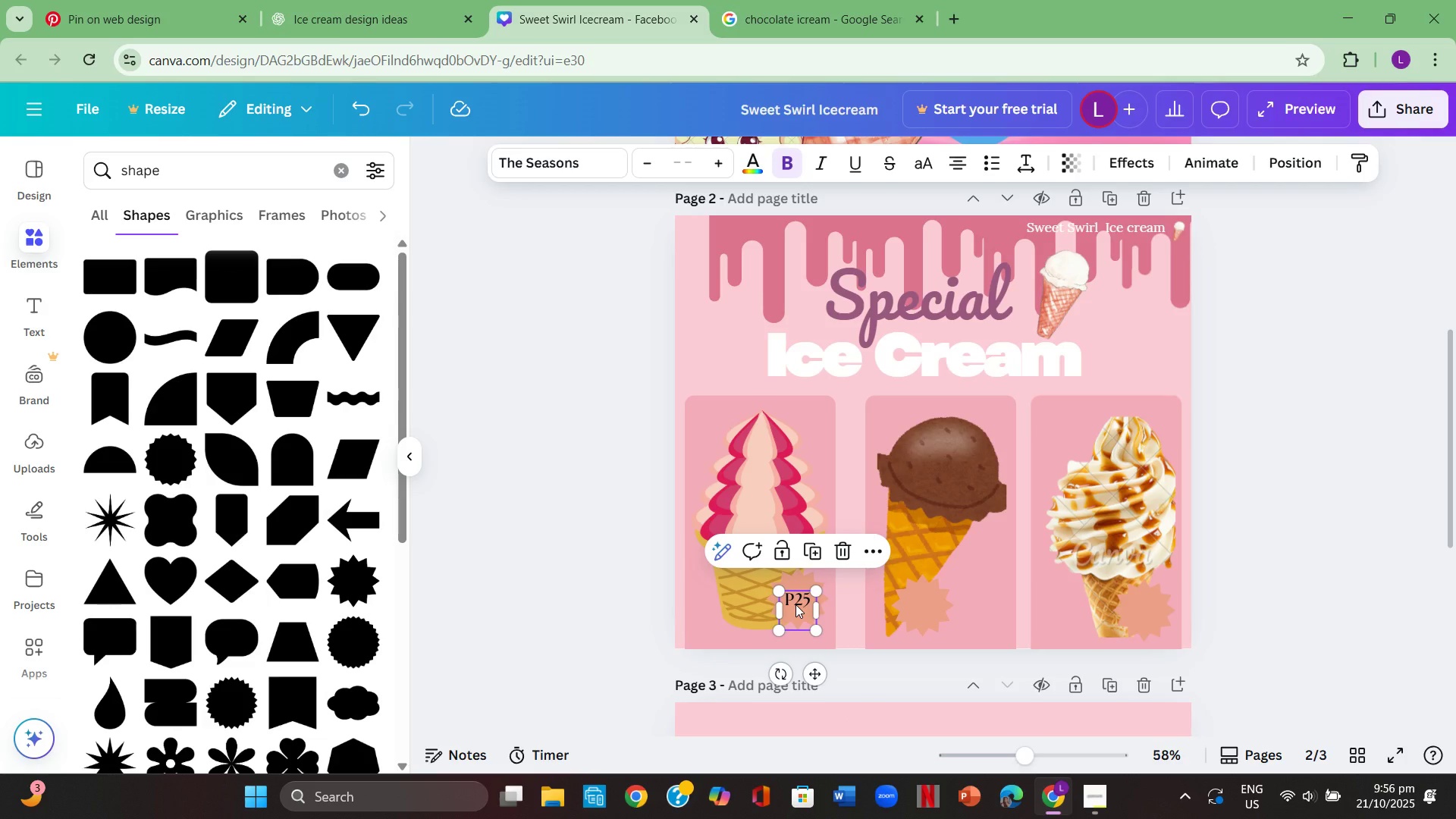 
key(Control+C)
 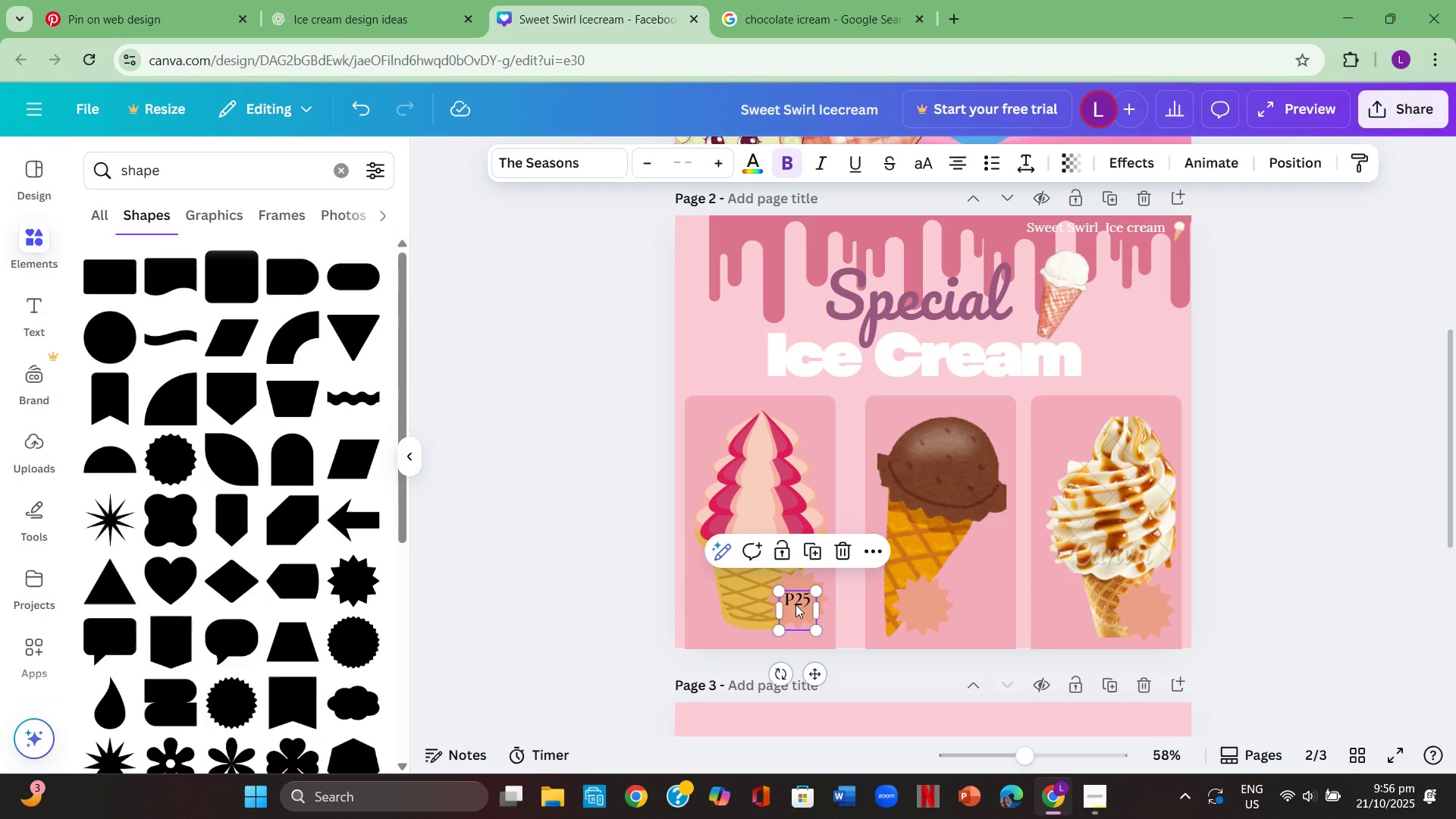 
key(Control+ControlLeft)
 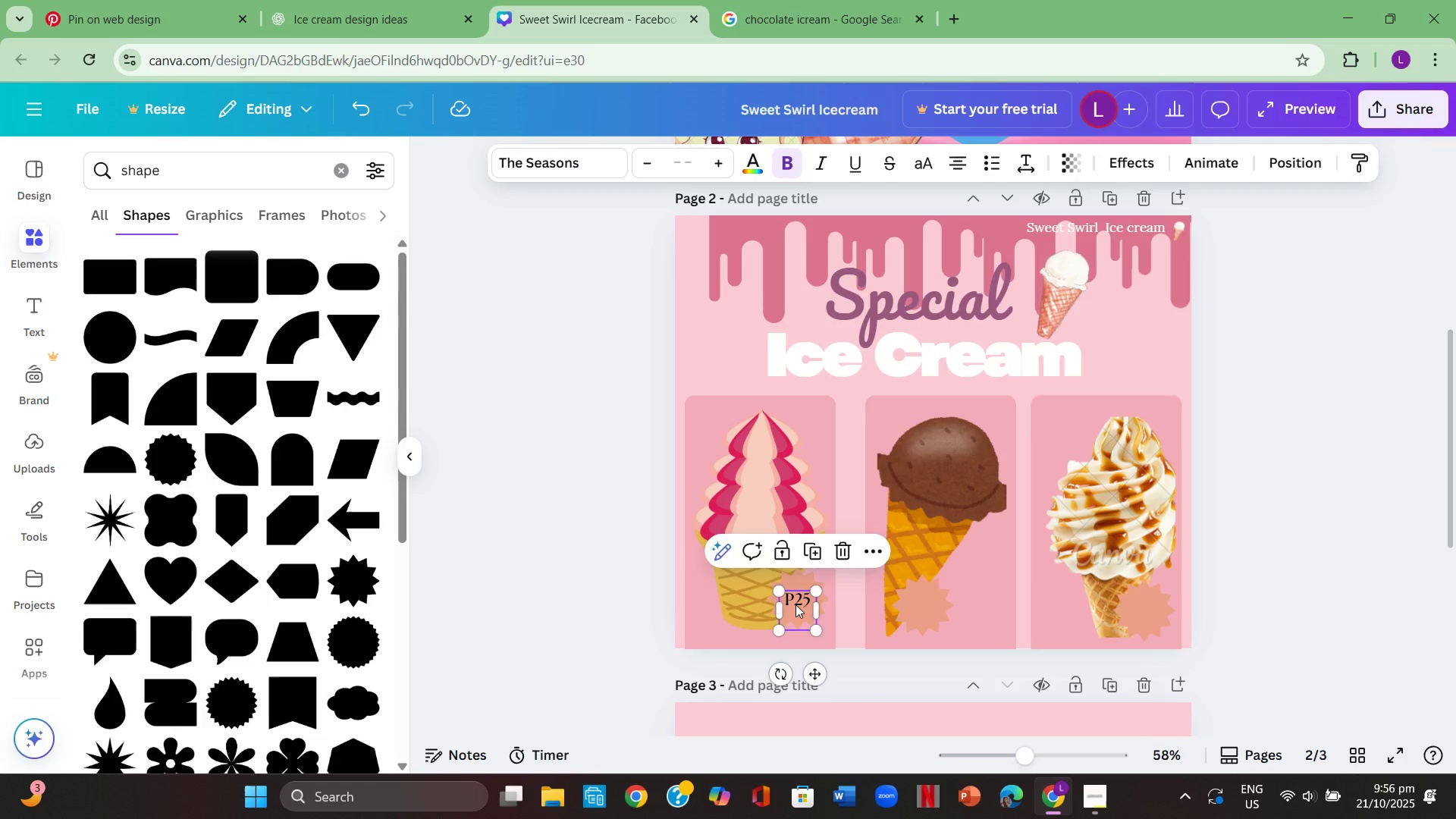 
key(Control+V)
 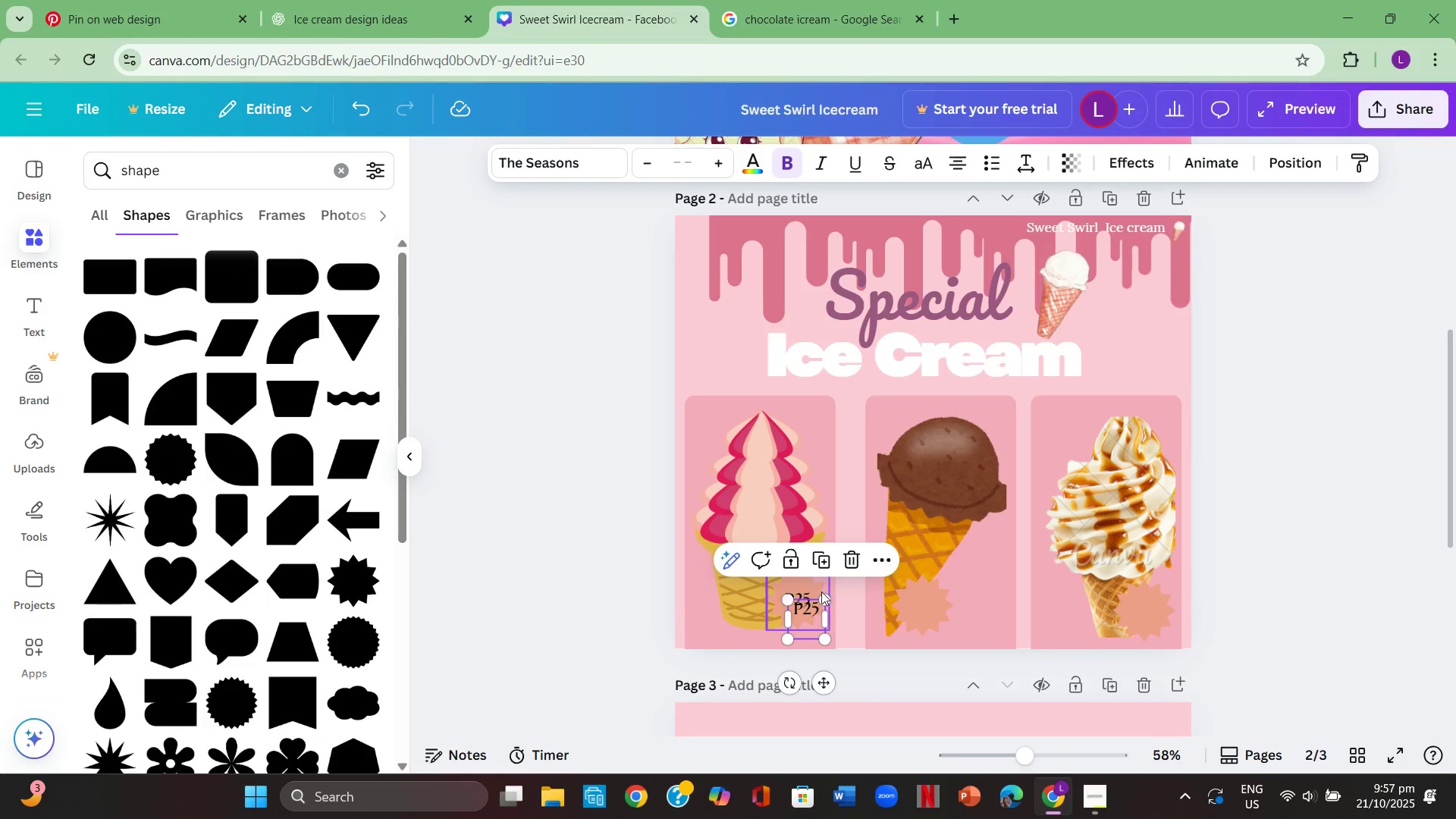 
left_click([885, 623])
 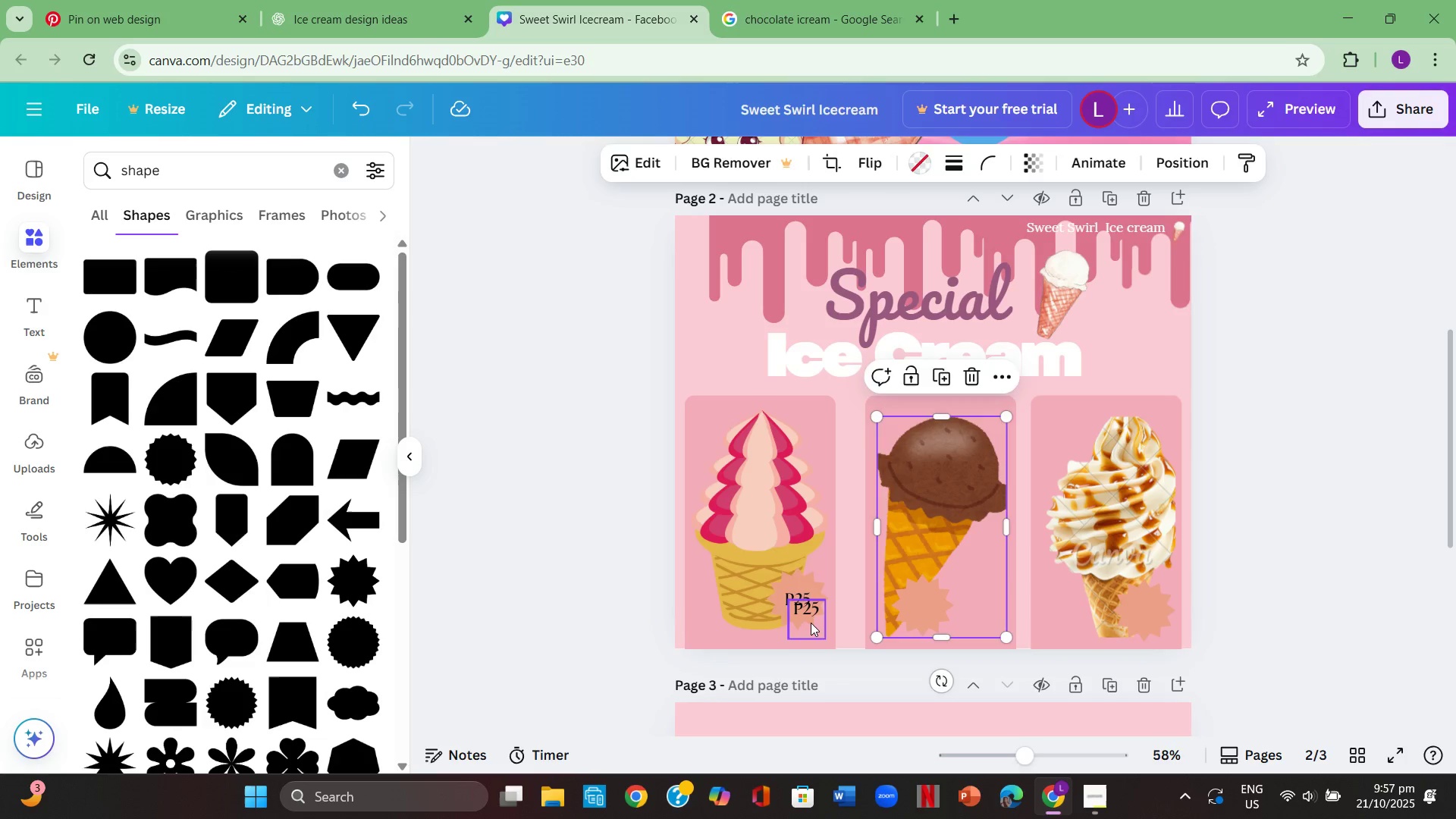 
left_click_drag(start_coordinate=[811, 623], to_coordinate=[934, 612])
 